 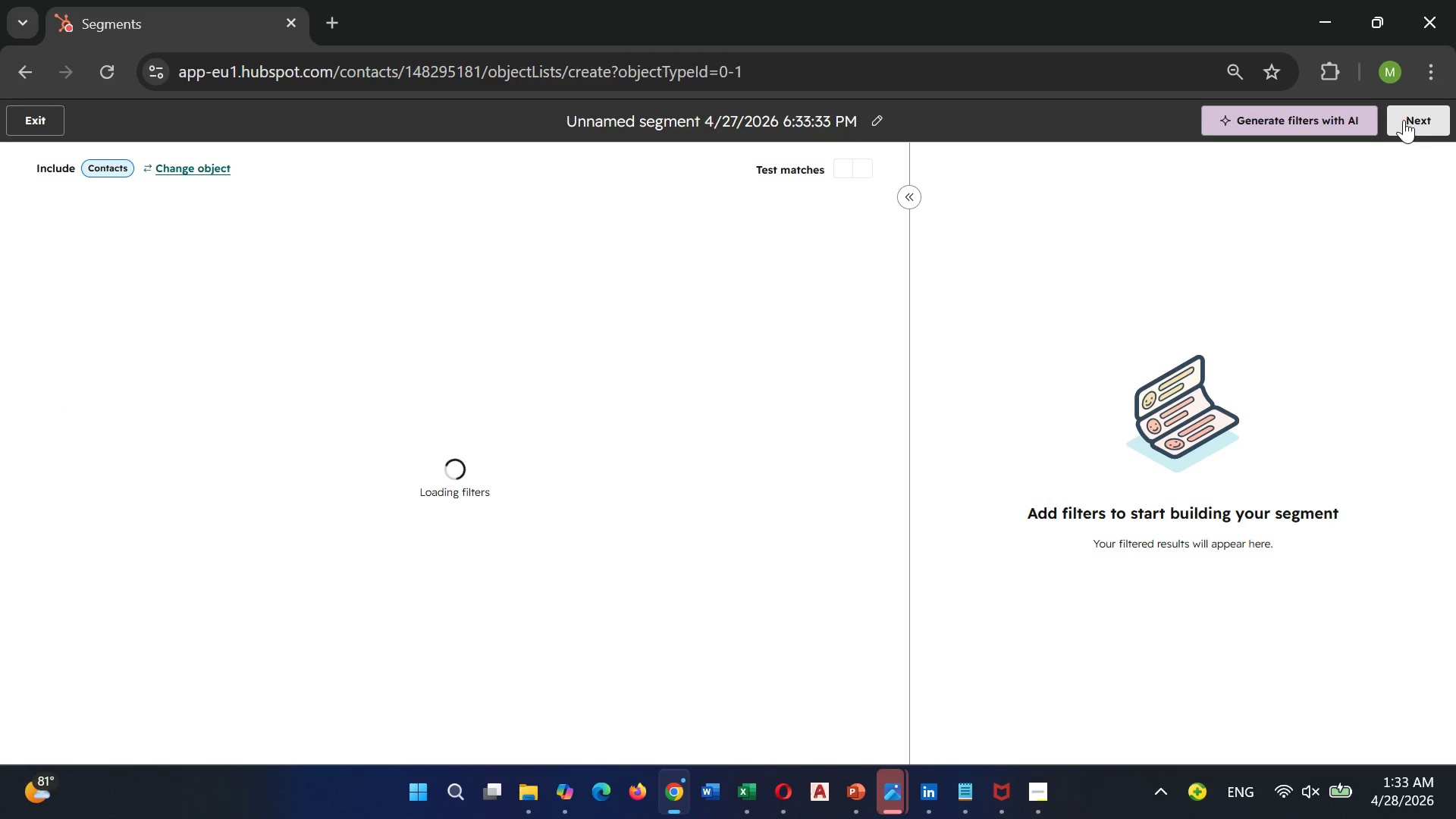 
left_click([869, 119])
 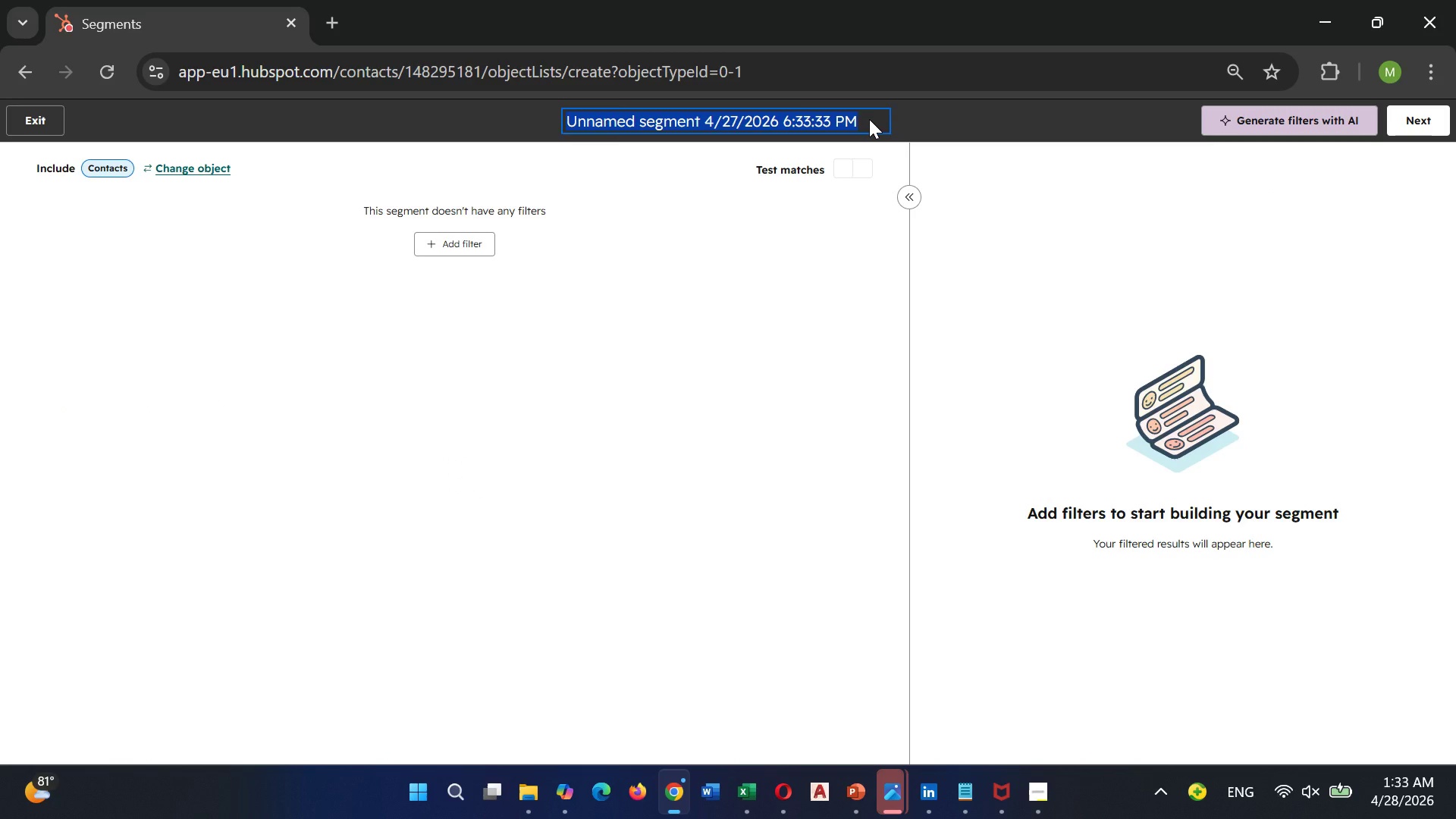 
key(Backspace)
 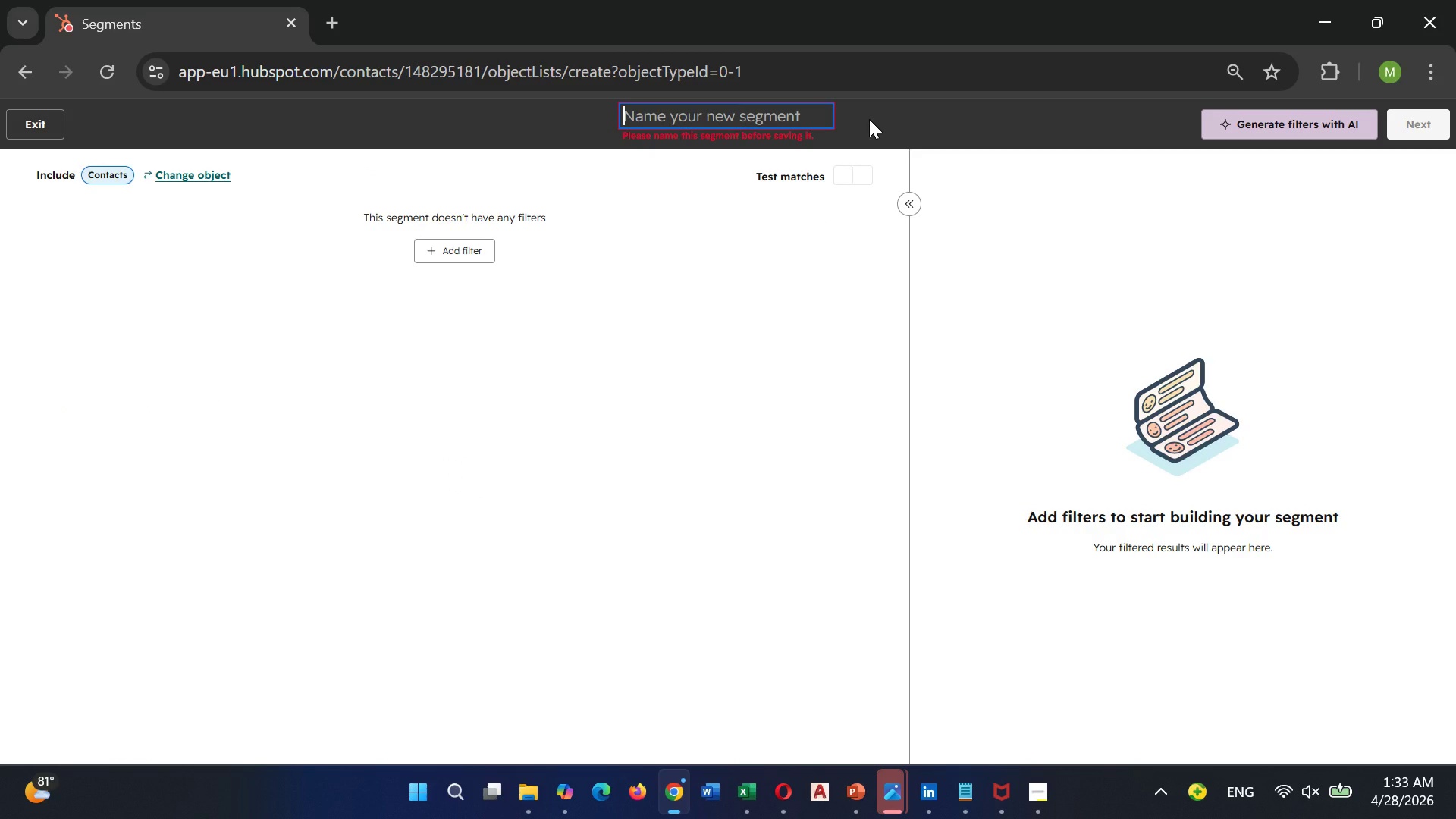 
wait(7.77)
 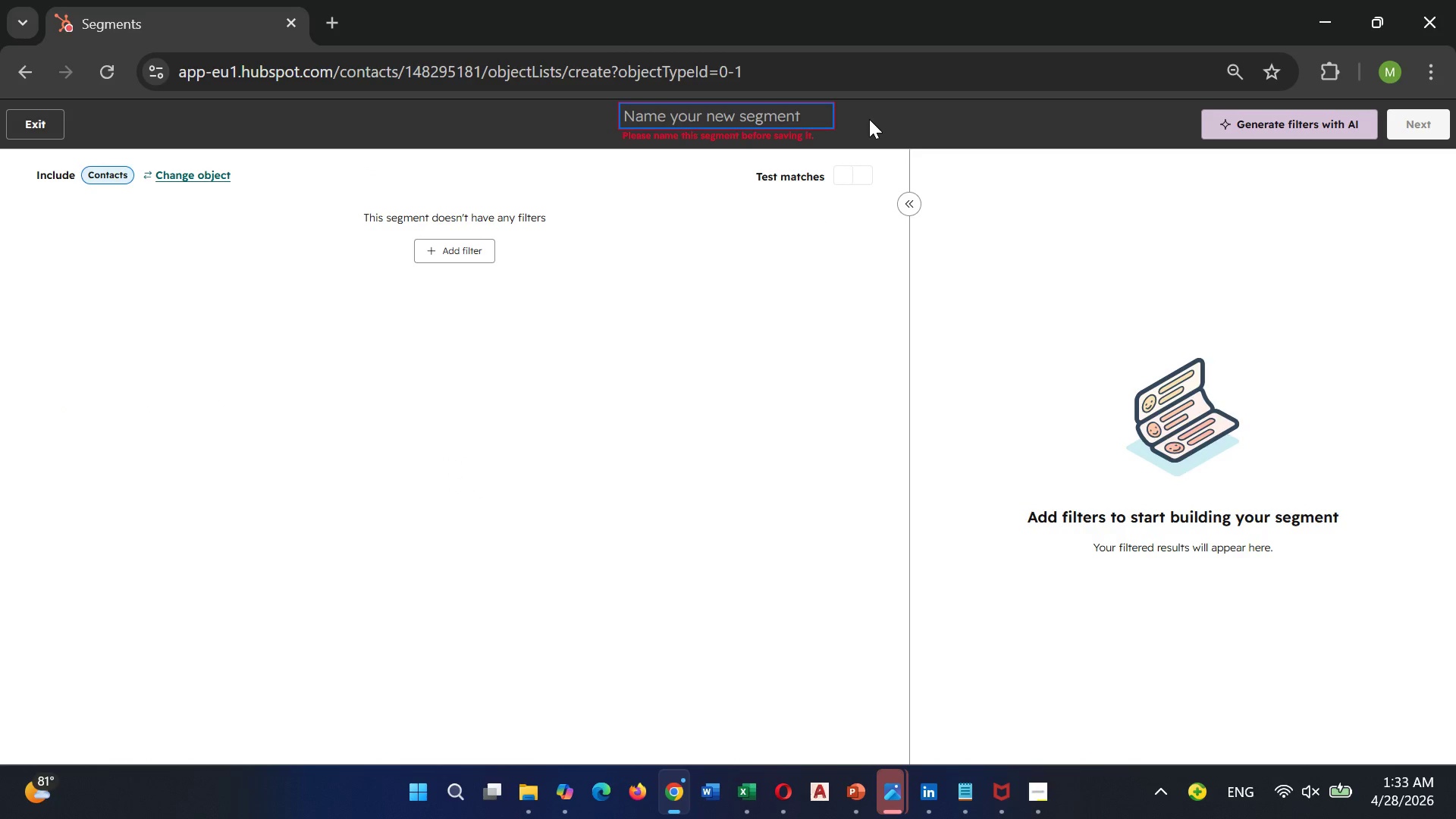 
type(Ready for Our)
key(Backspace)
type(treach)
 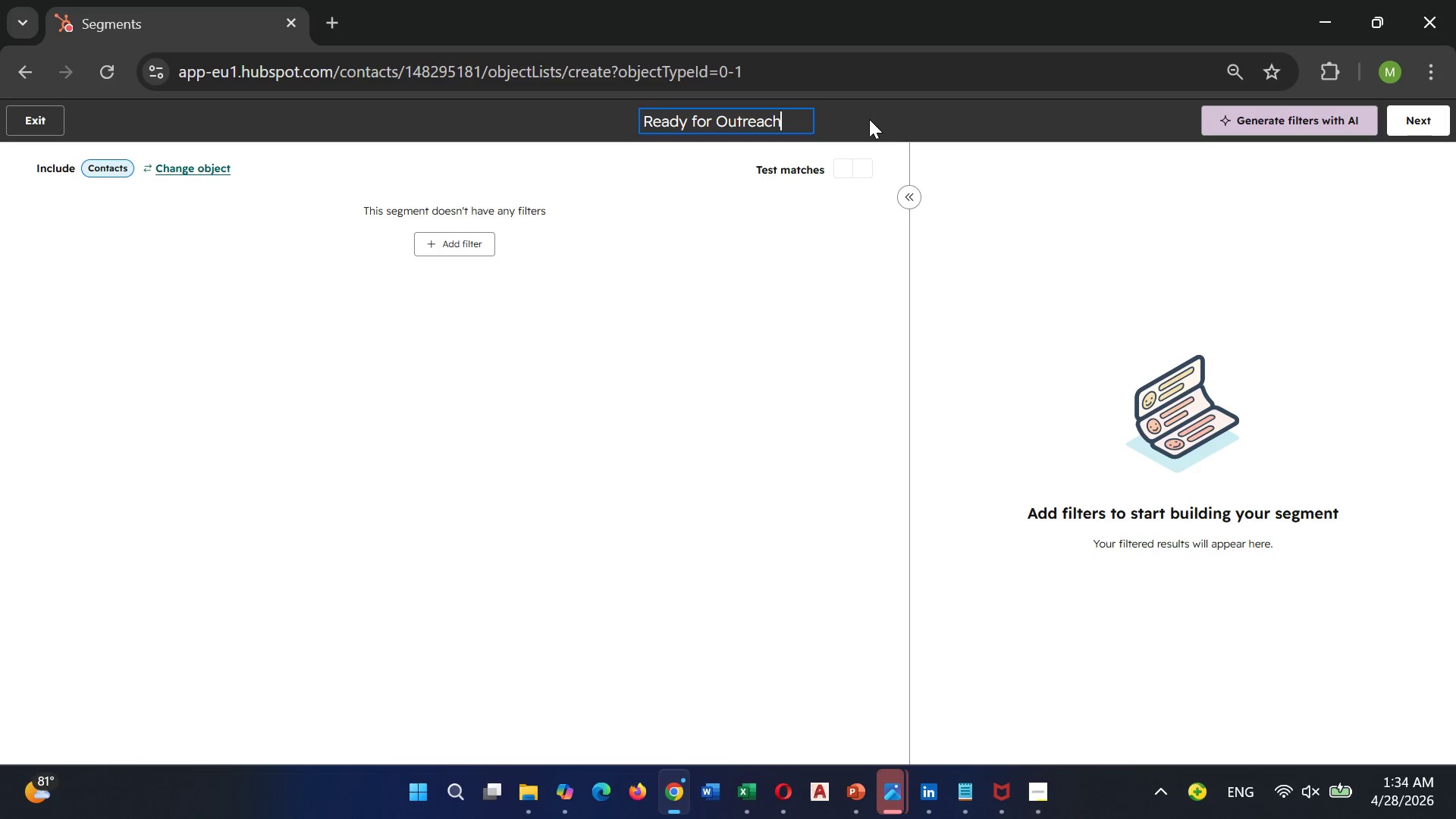 
wait(8.16)
 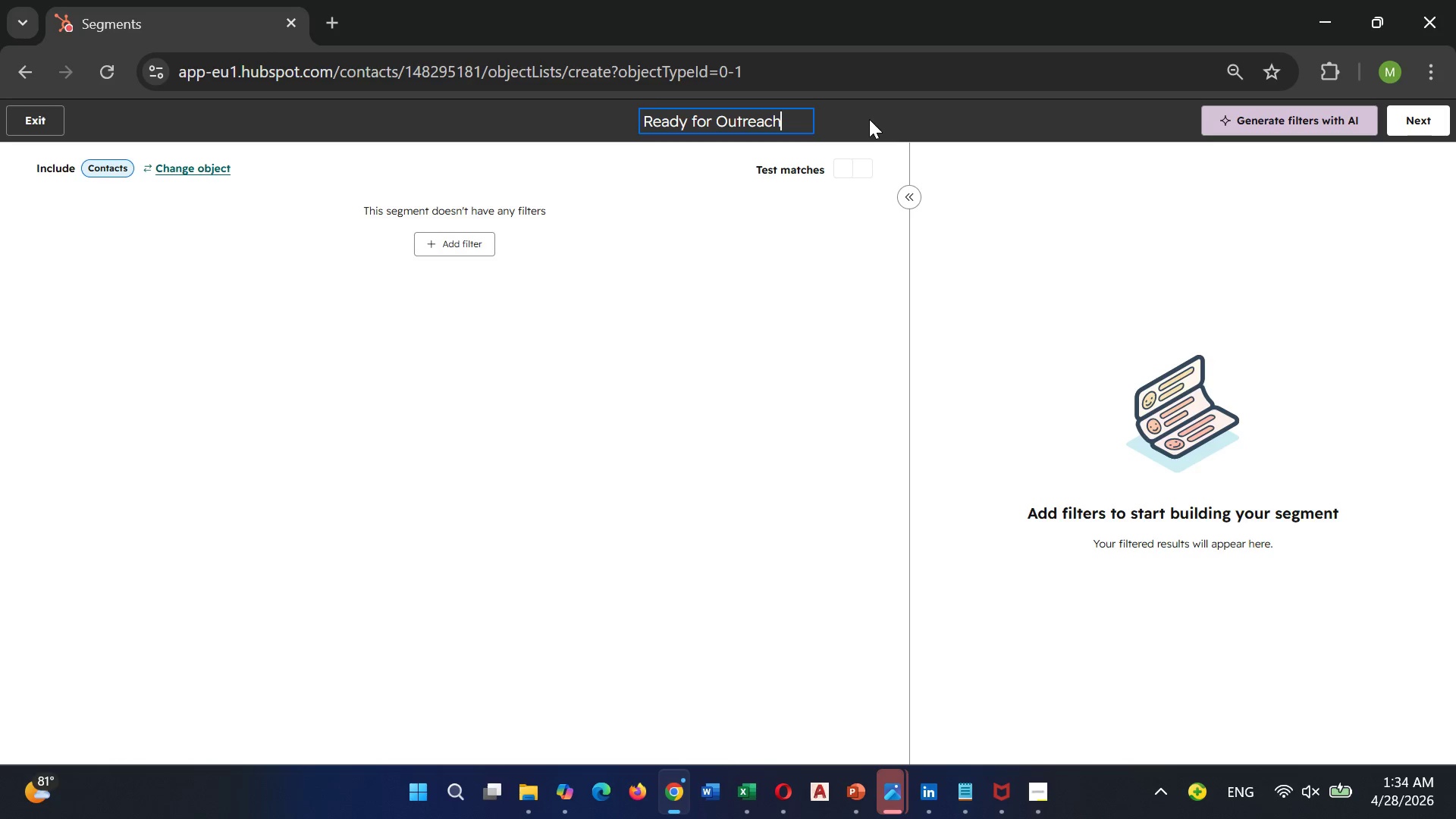 
left_click([914, 105])
 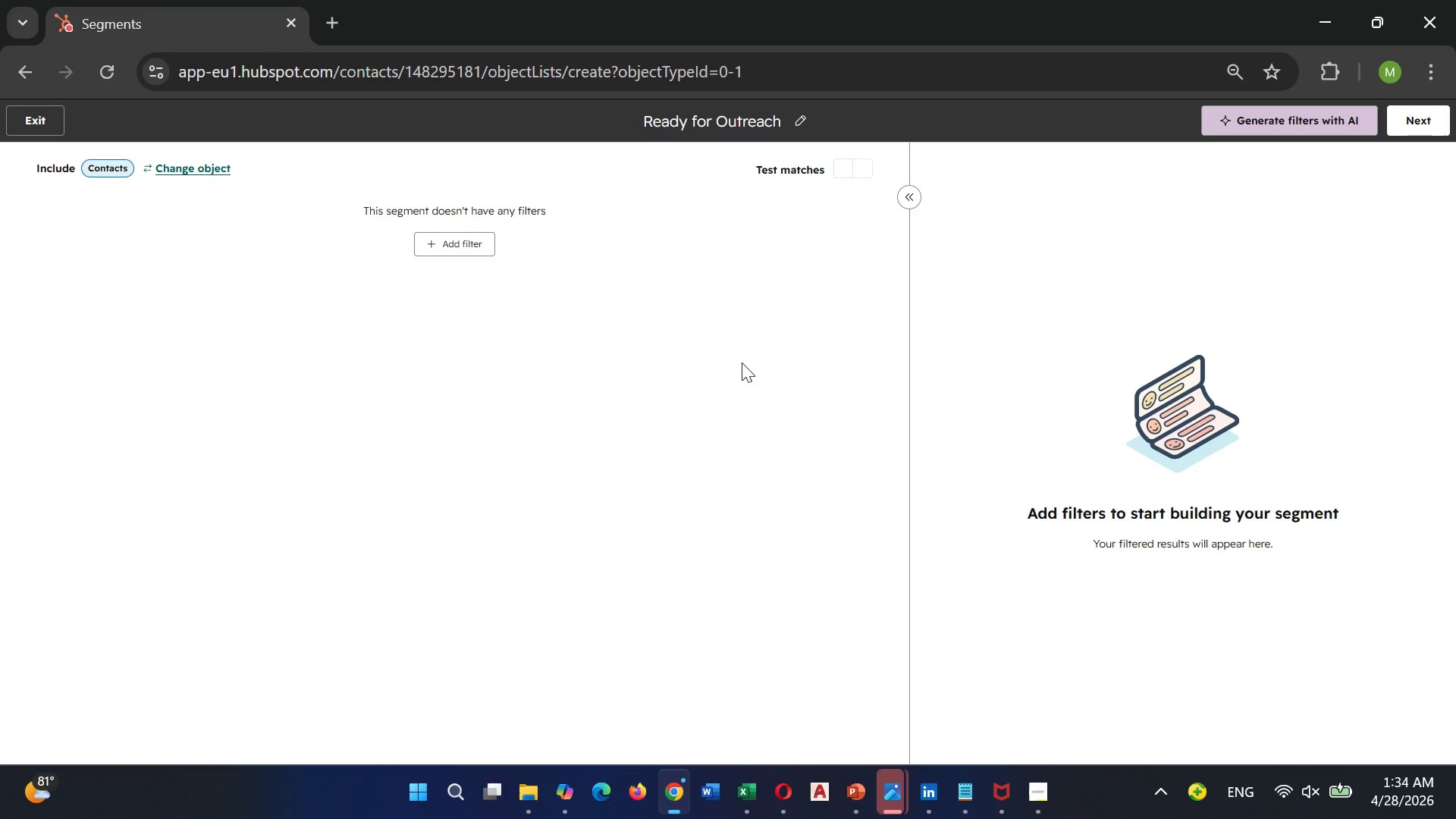 
scroll: coordinate [742, 362], scroll_direction: up, amount: 2.0
 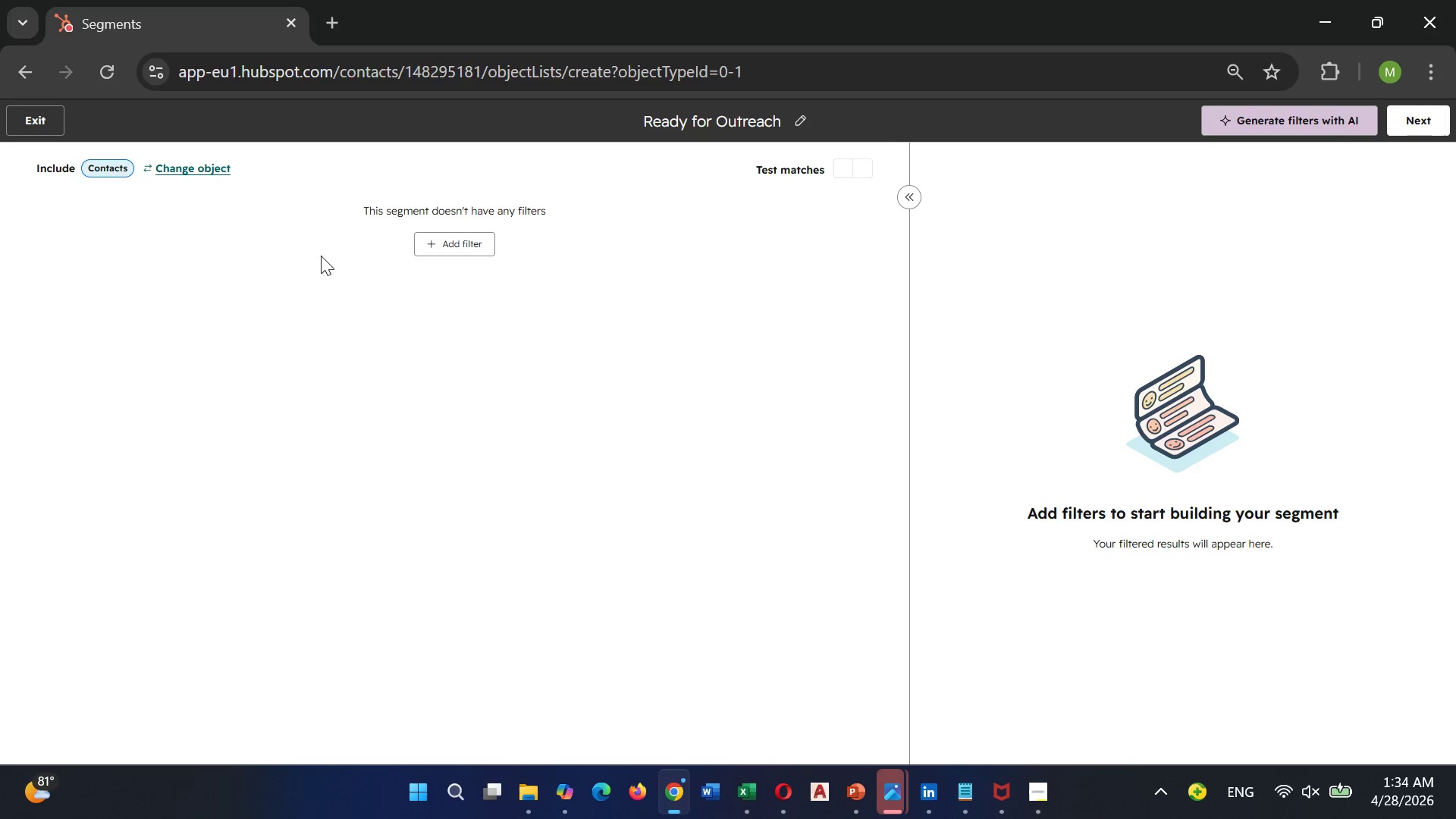 
left_click([434, 249])
 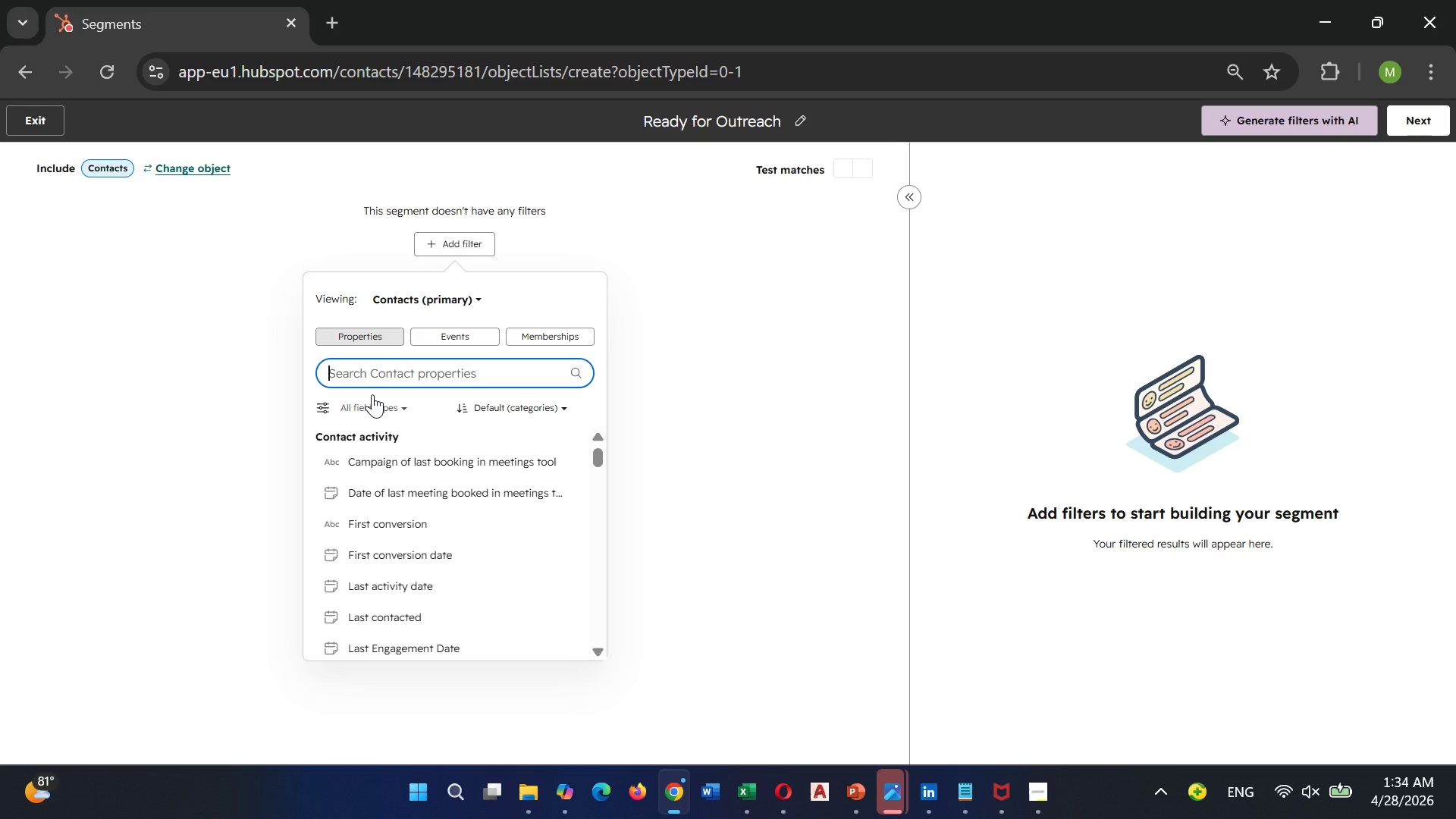 
wait(17.16)
 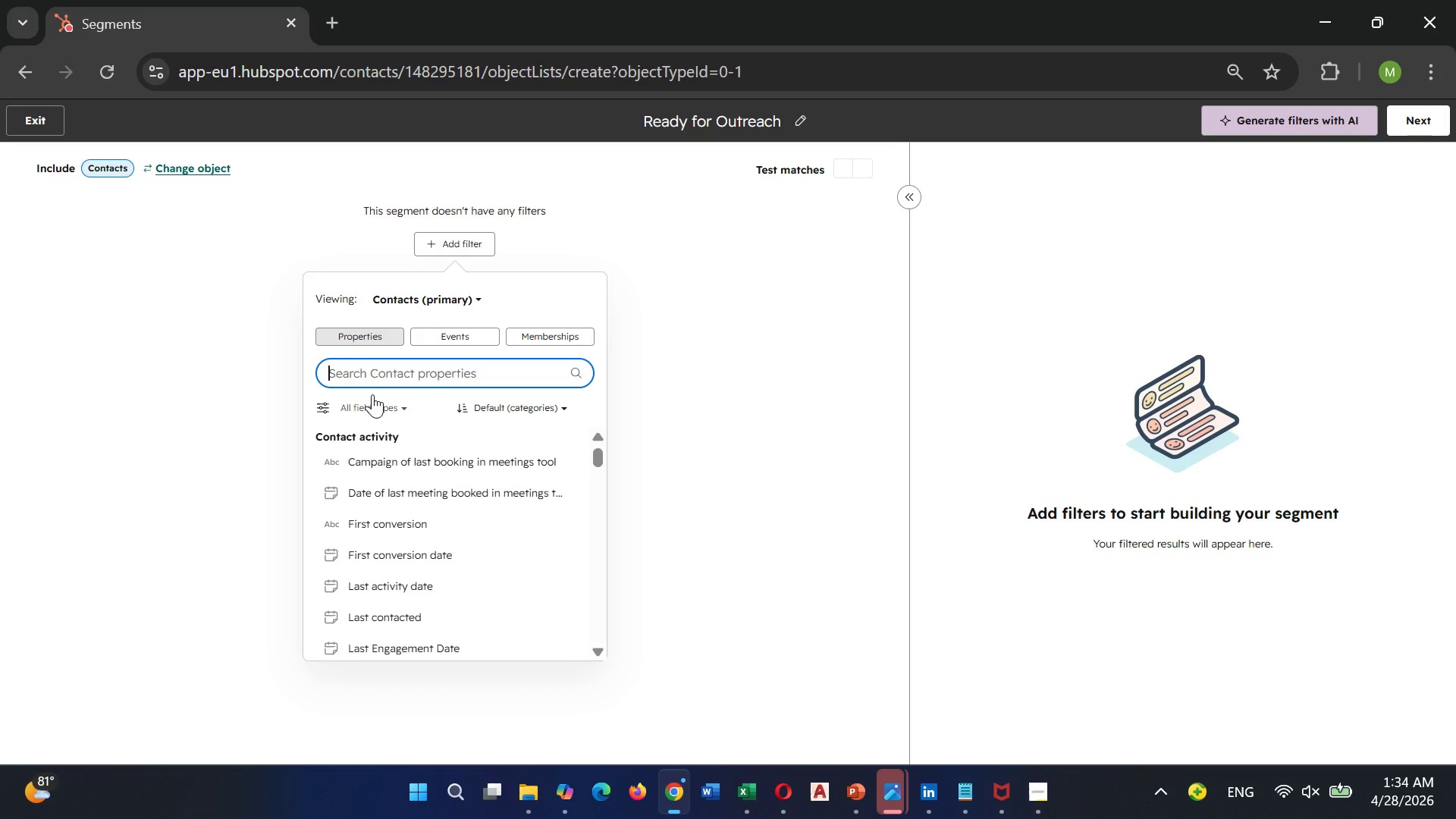 
type(contact)
 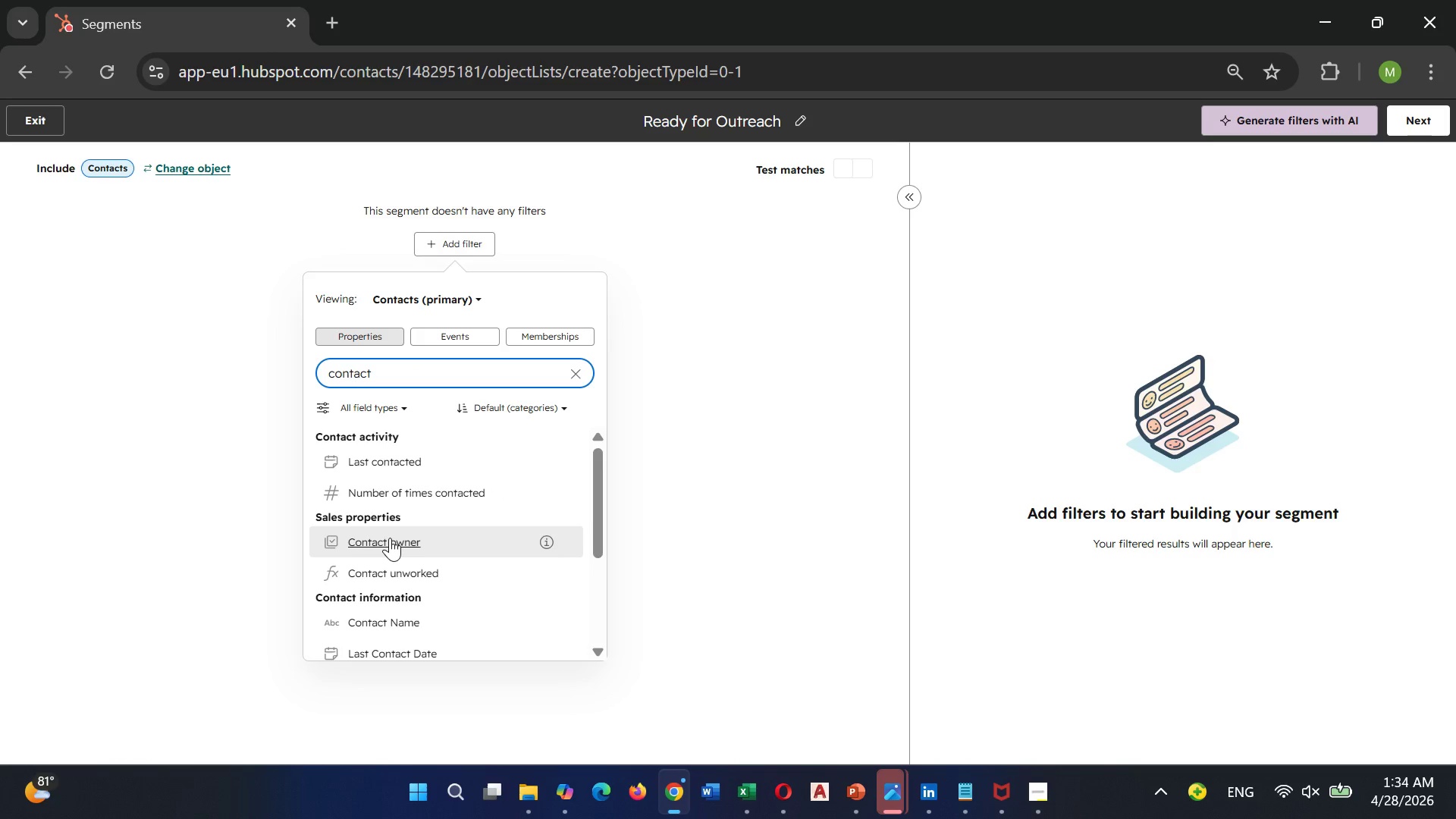 
type( pr)
 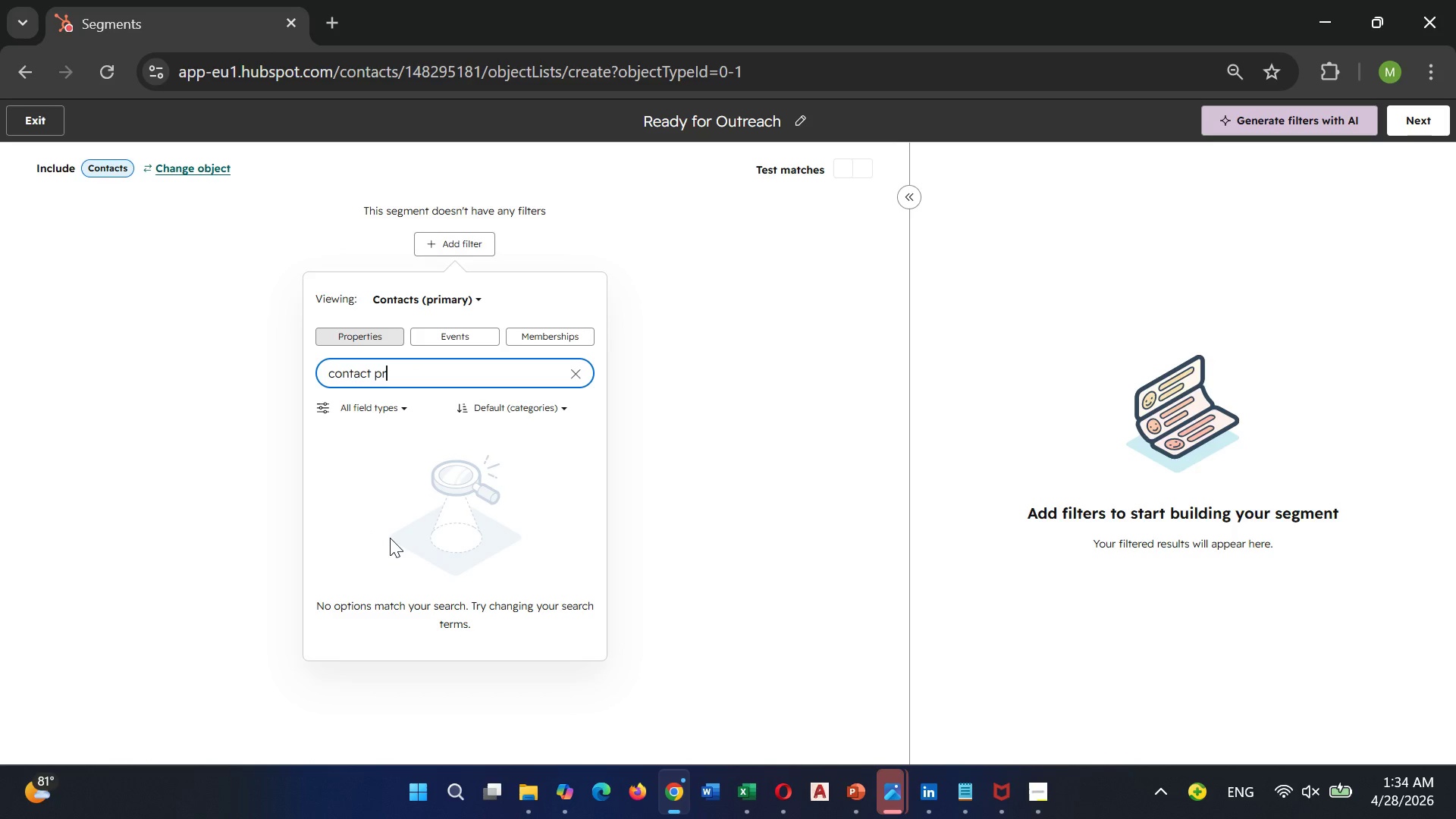 
hold_key(key=Backspace, duration=0.97)
 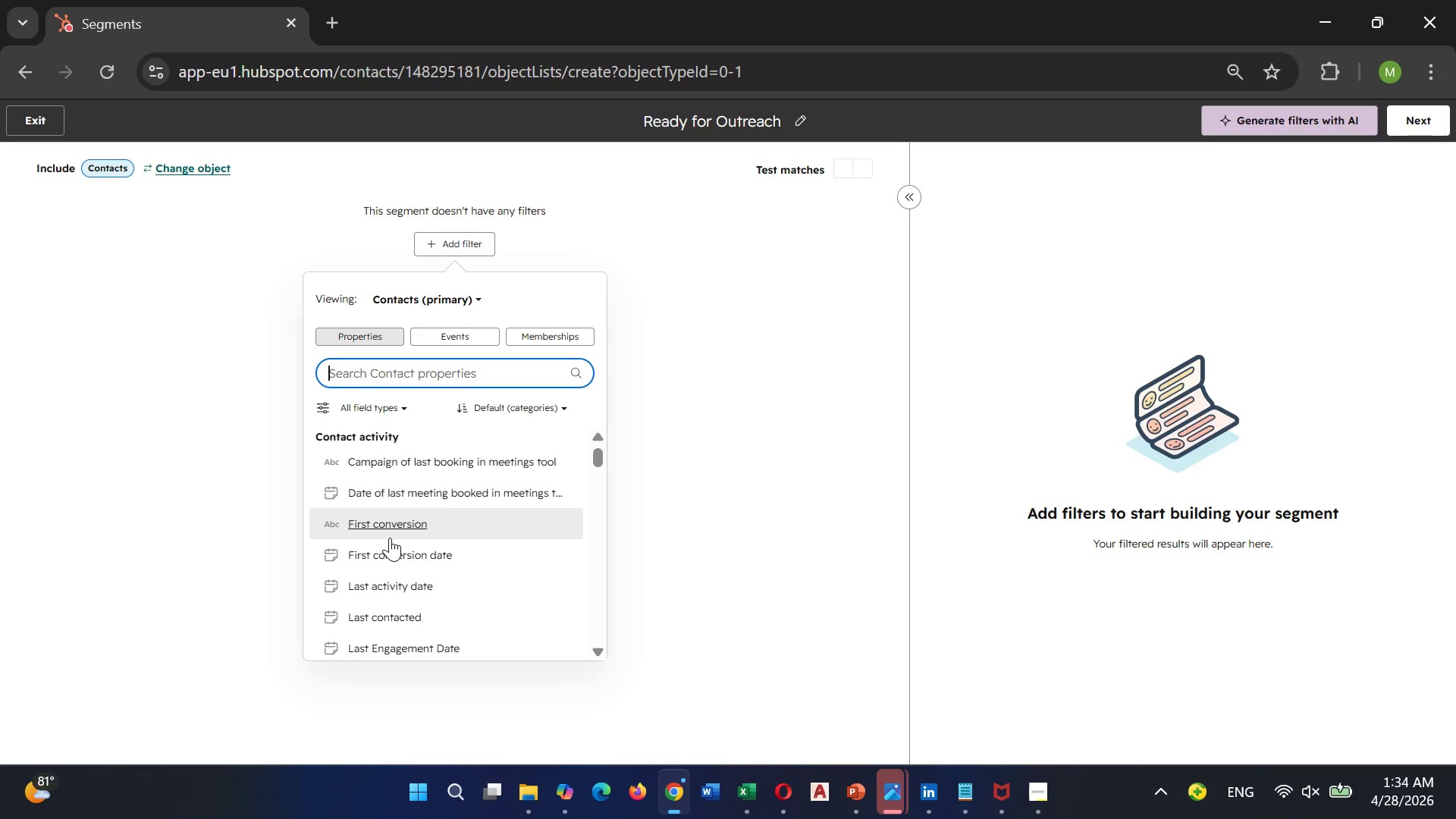 
type(Firm)
 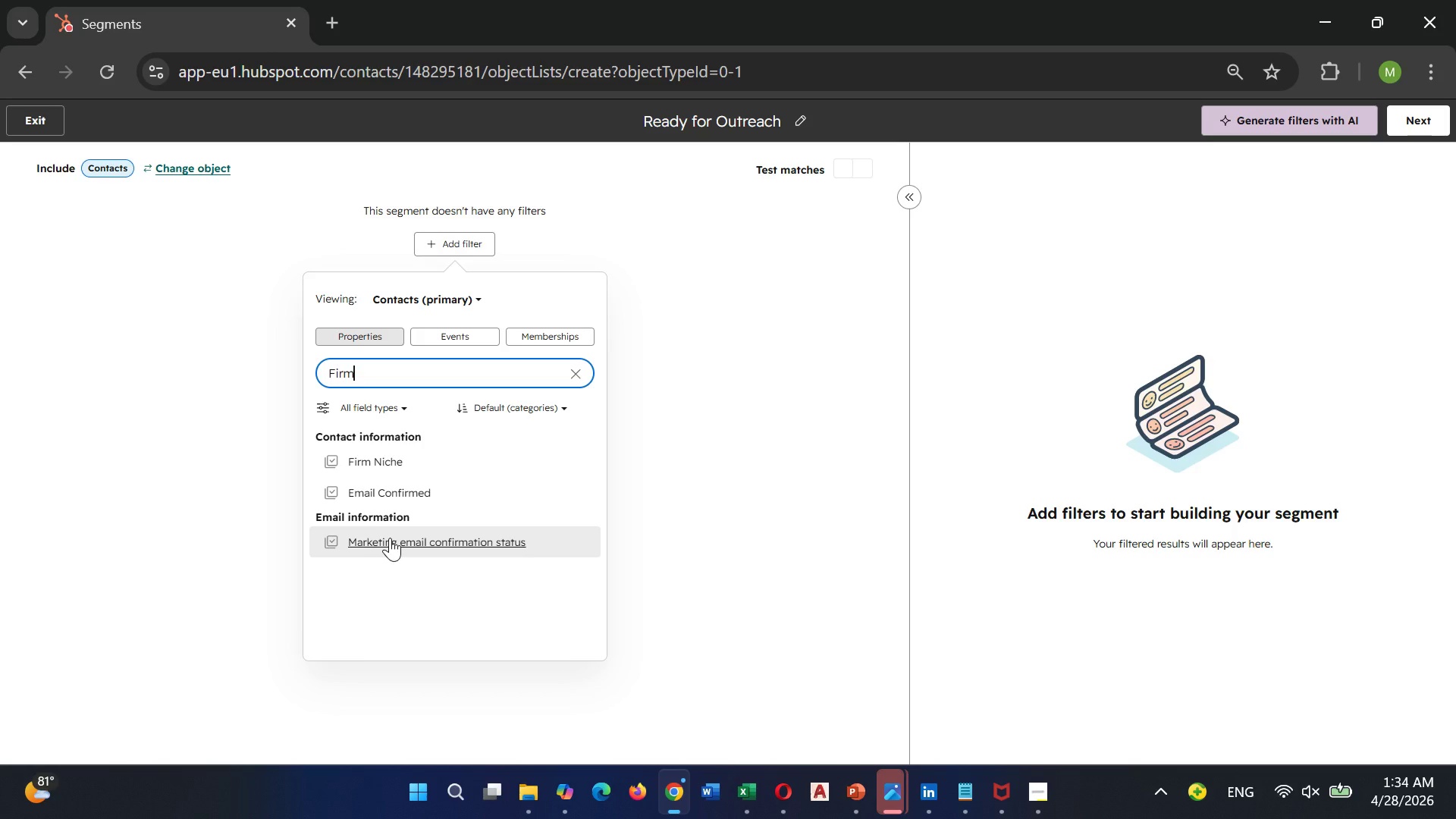 
wait(7.62)
 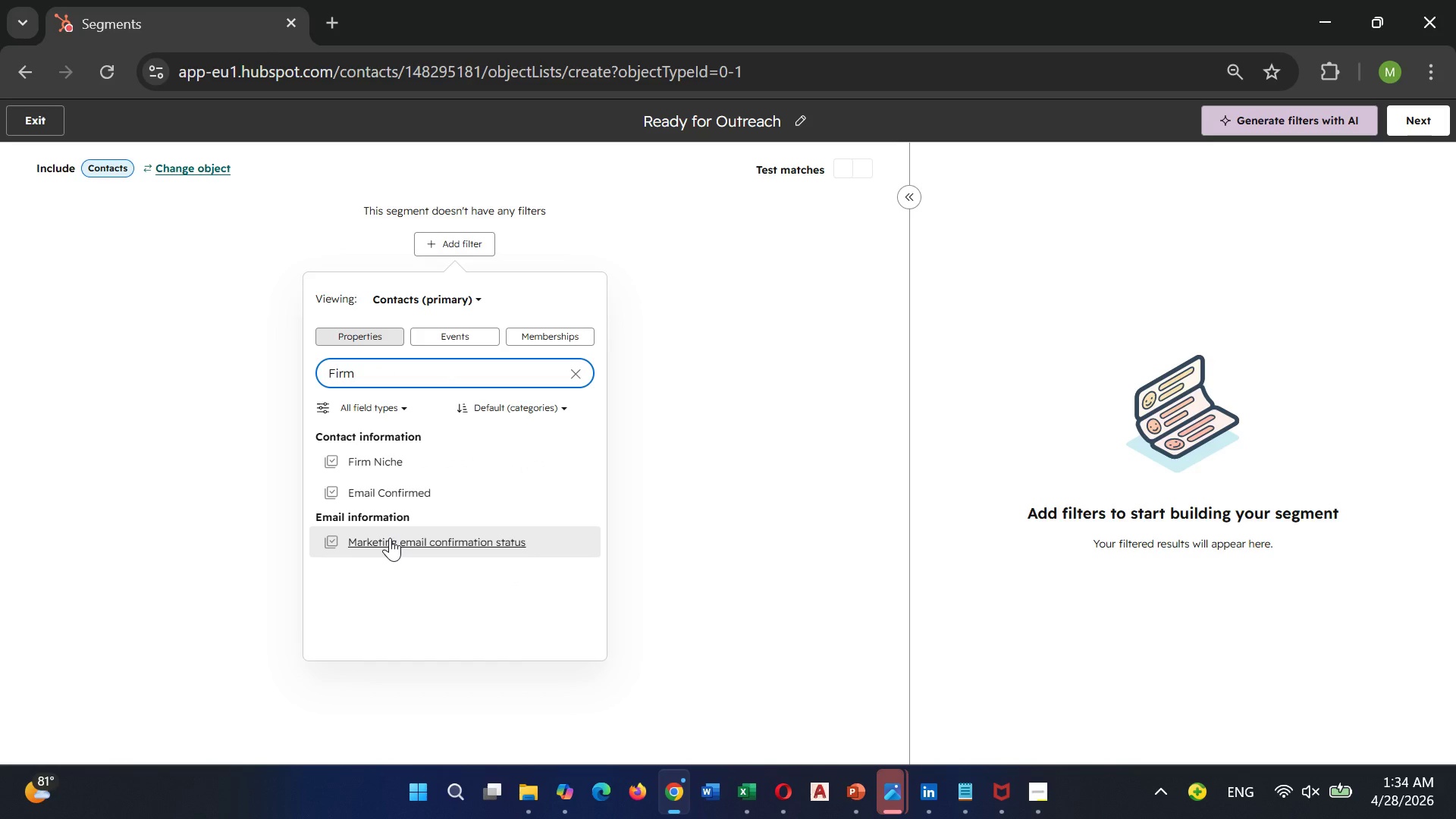 
left_click([366, 464])
 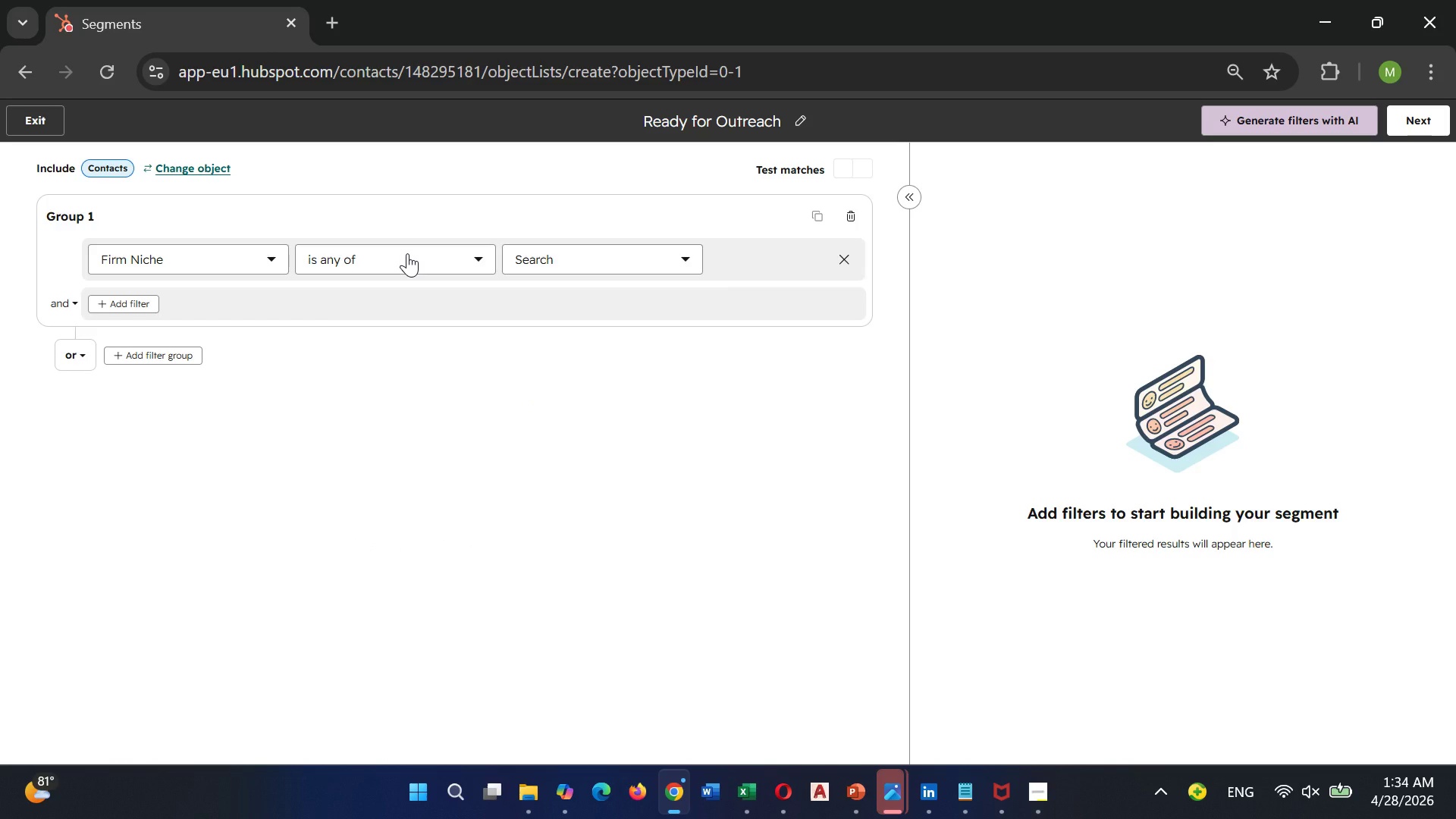 
wait(7.31)
 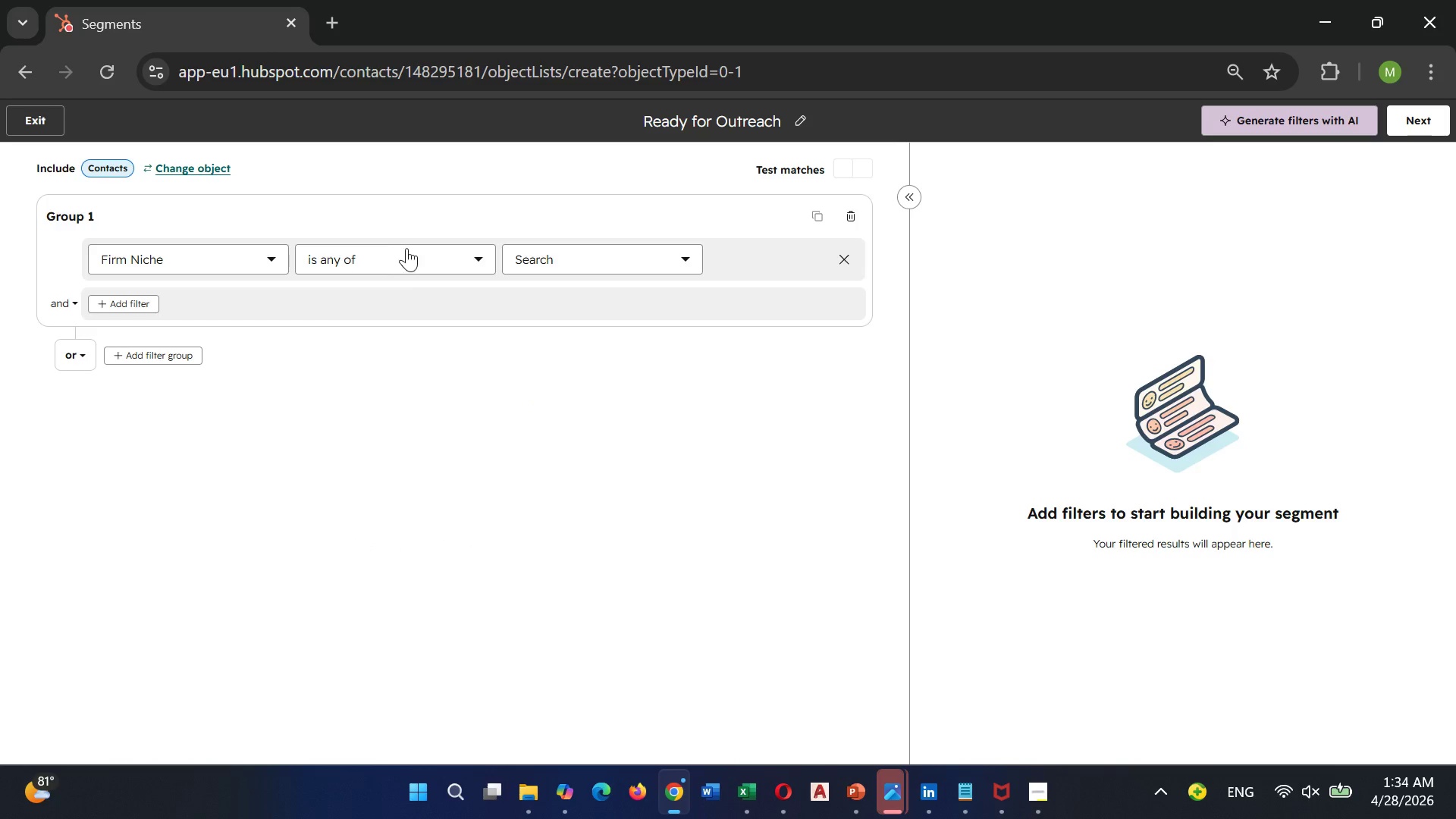 
left_click([569, 259])
 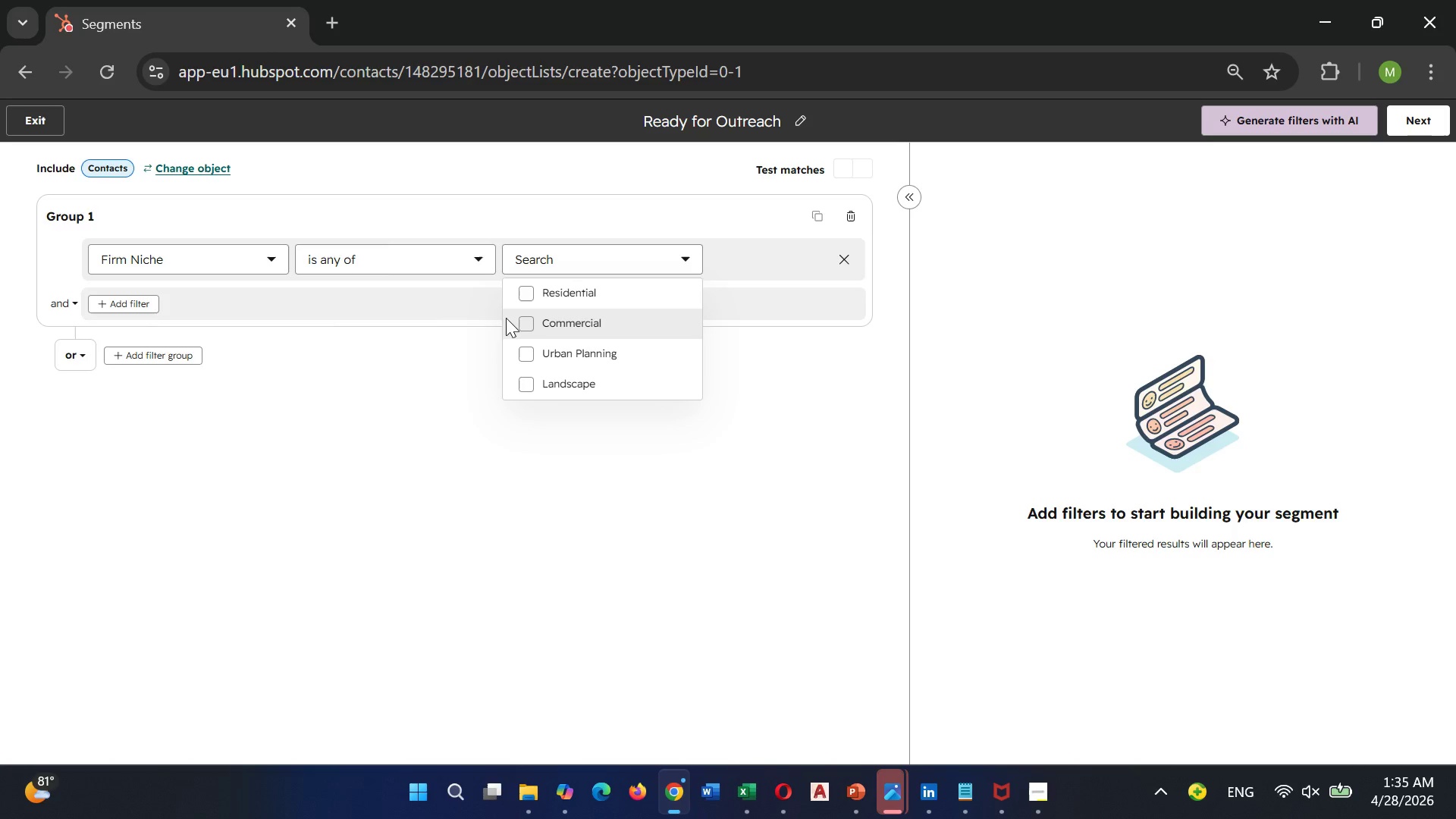 
left_click([529, 328])
 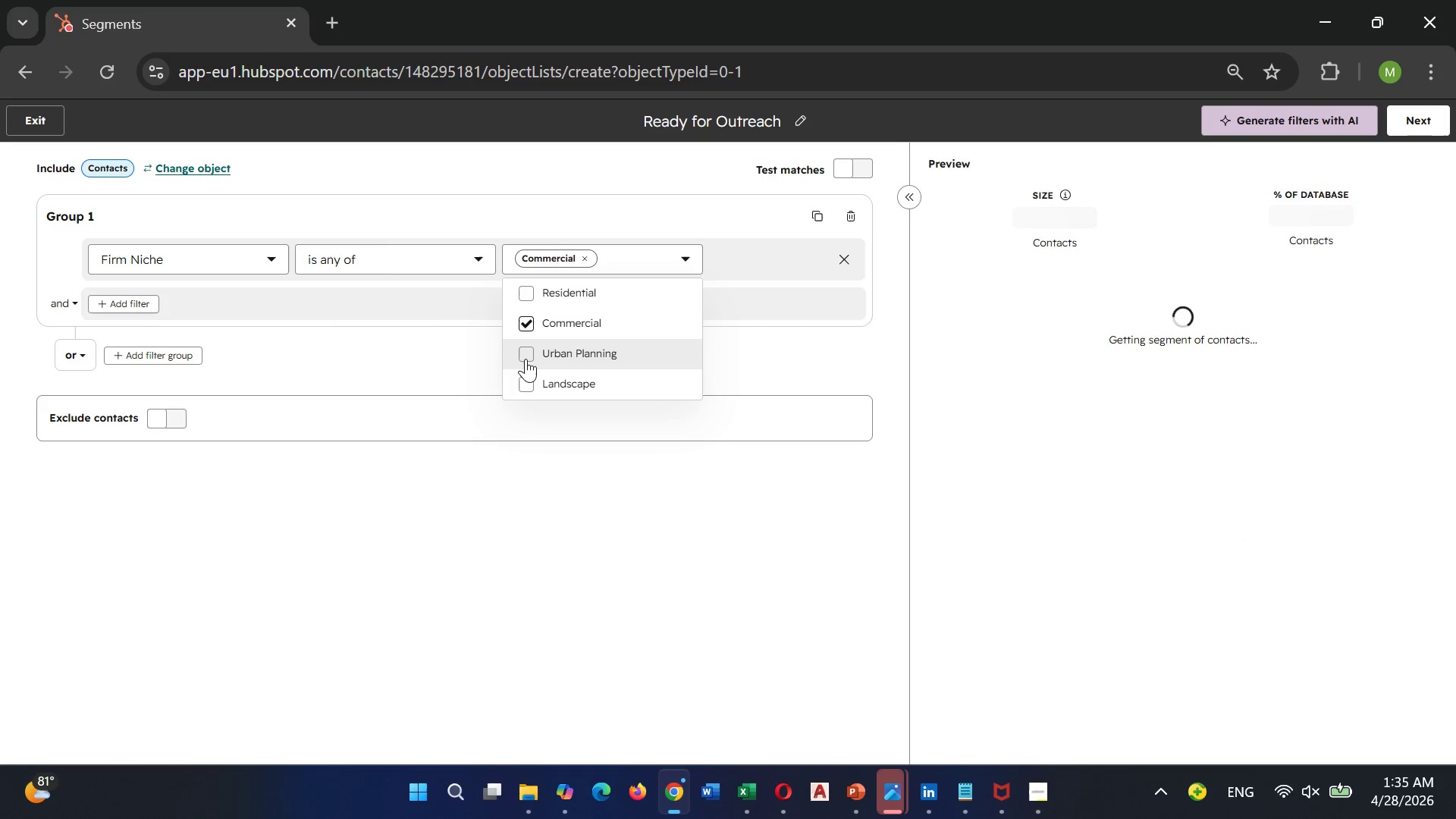 
left_click([526, 359])
 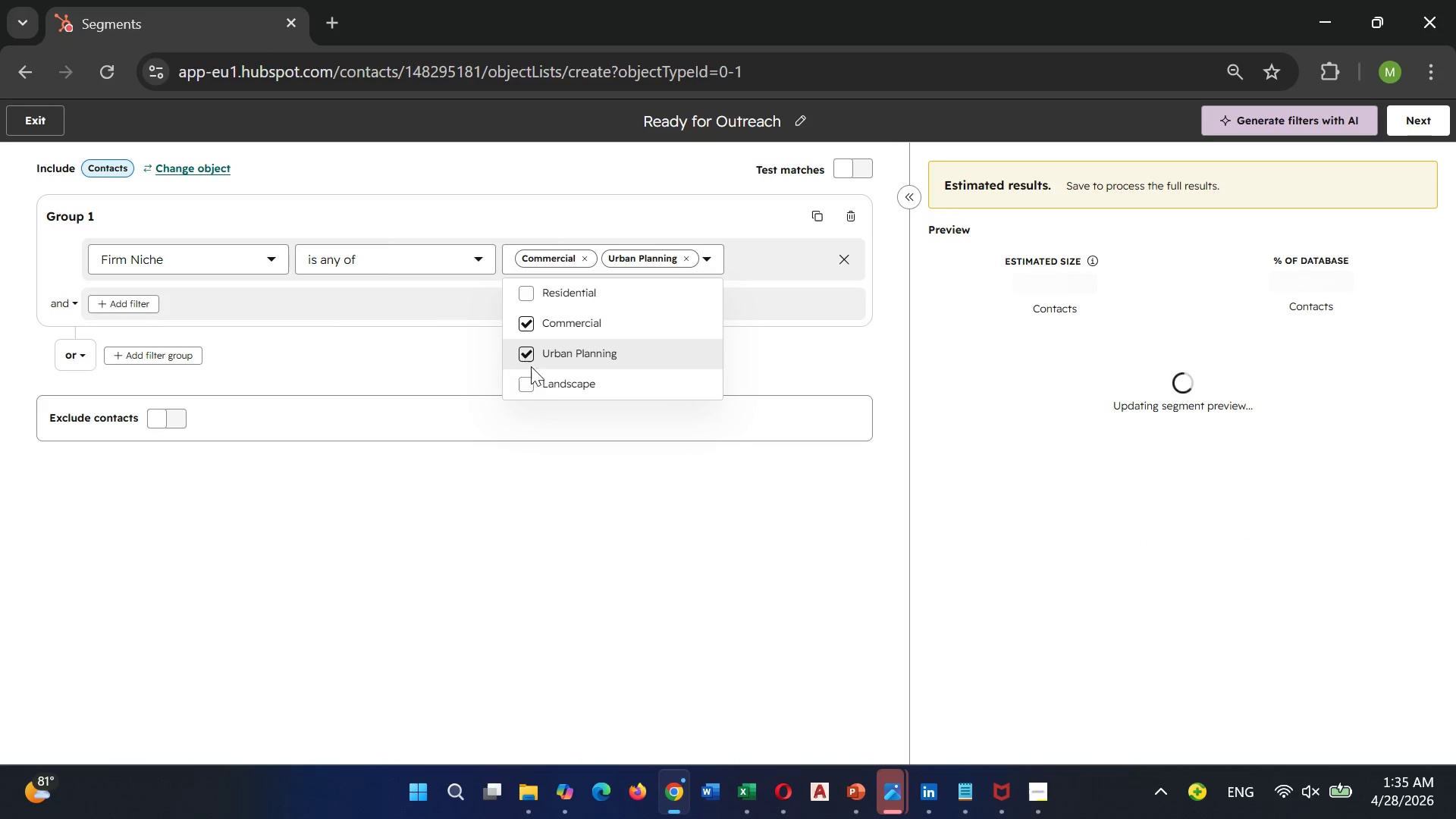 
left_click([564, 494])
 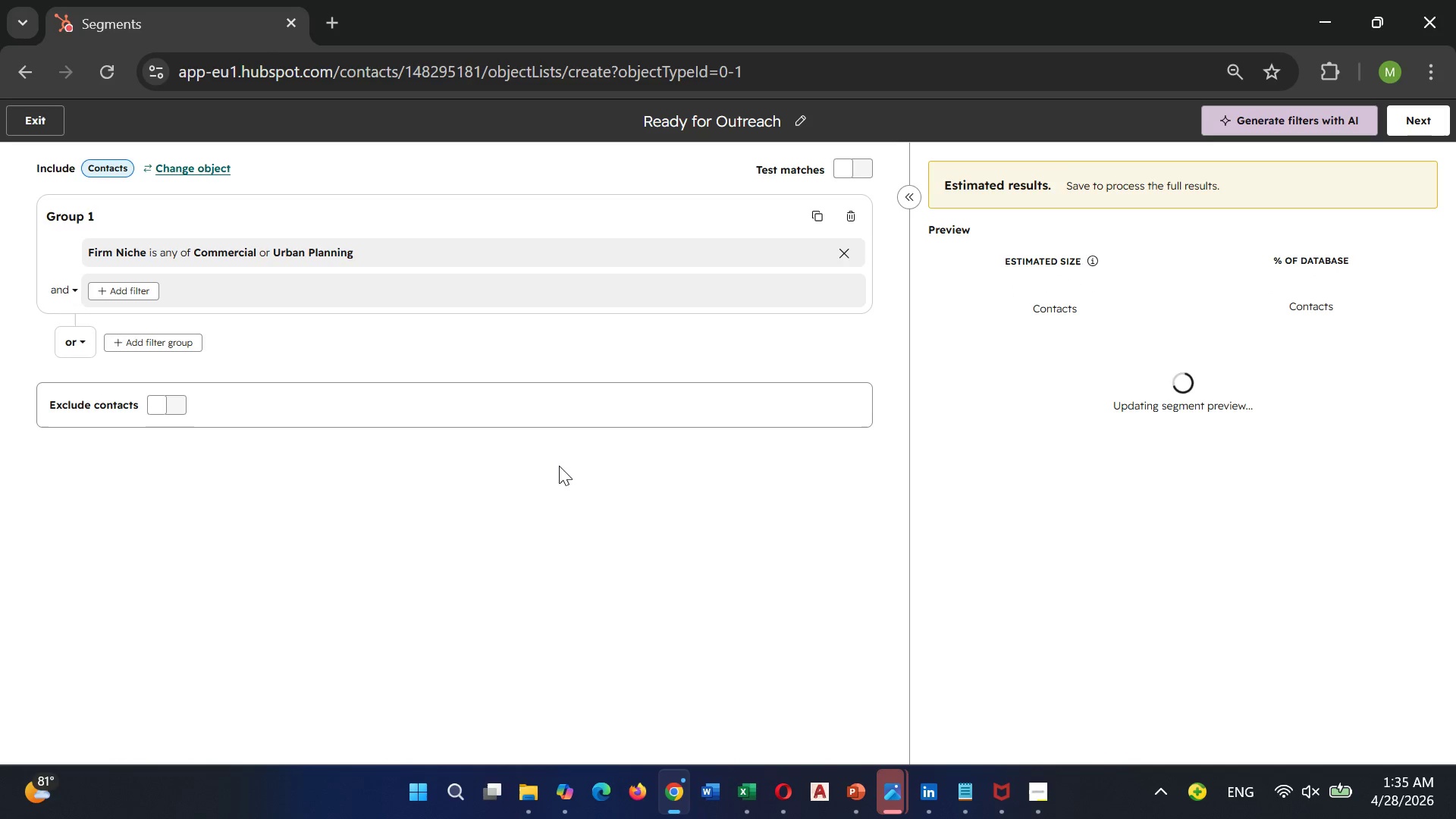 
wait(9.42)
 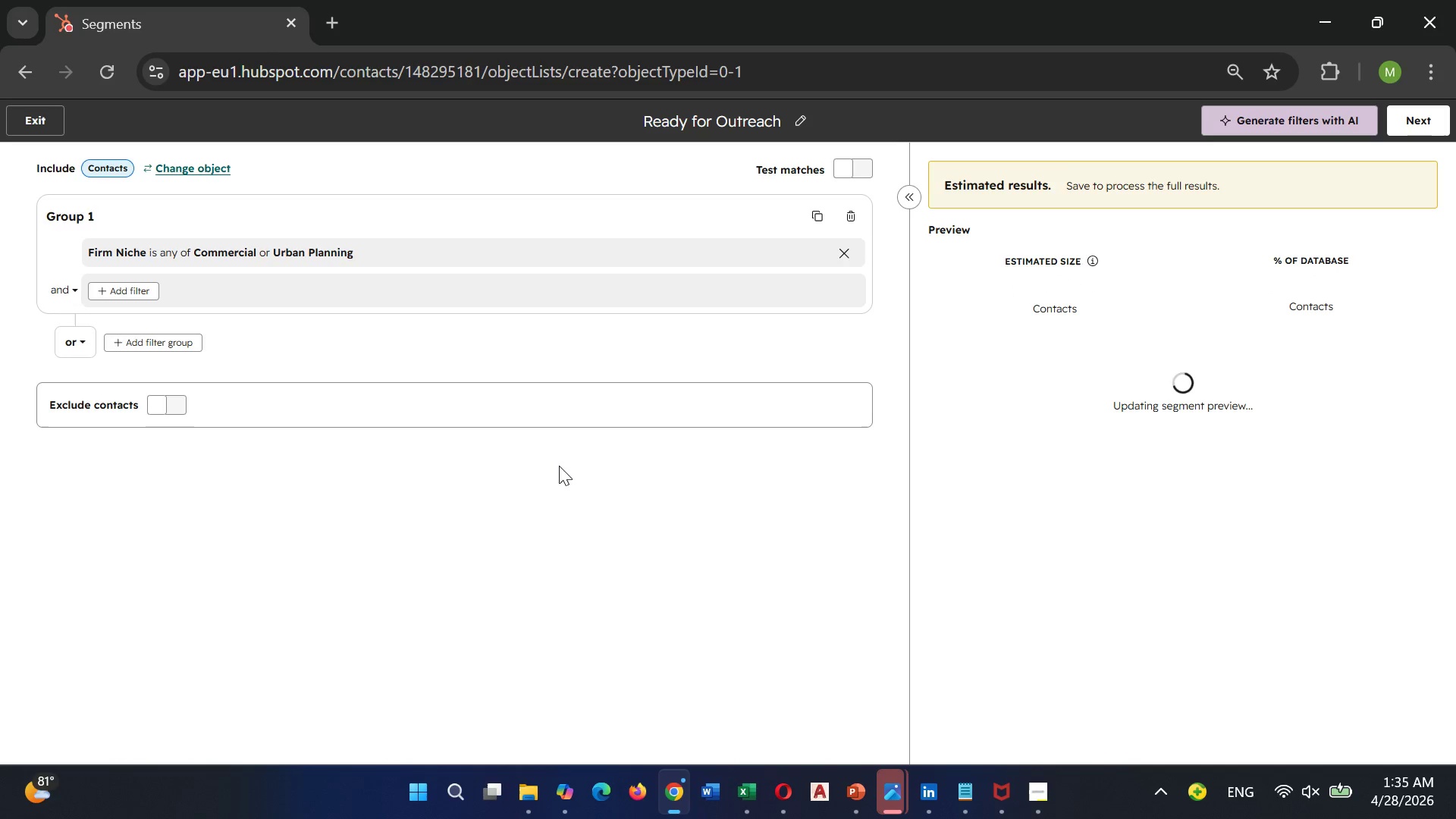 
left_click([134, 295])
 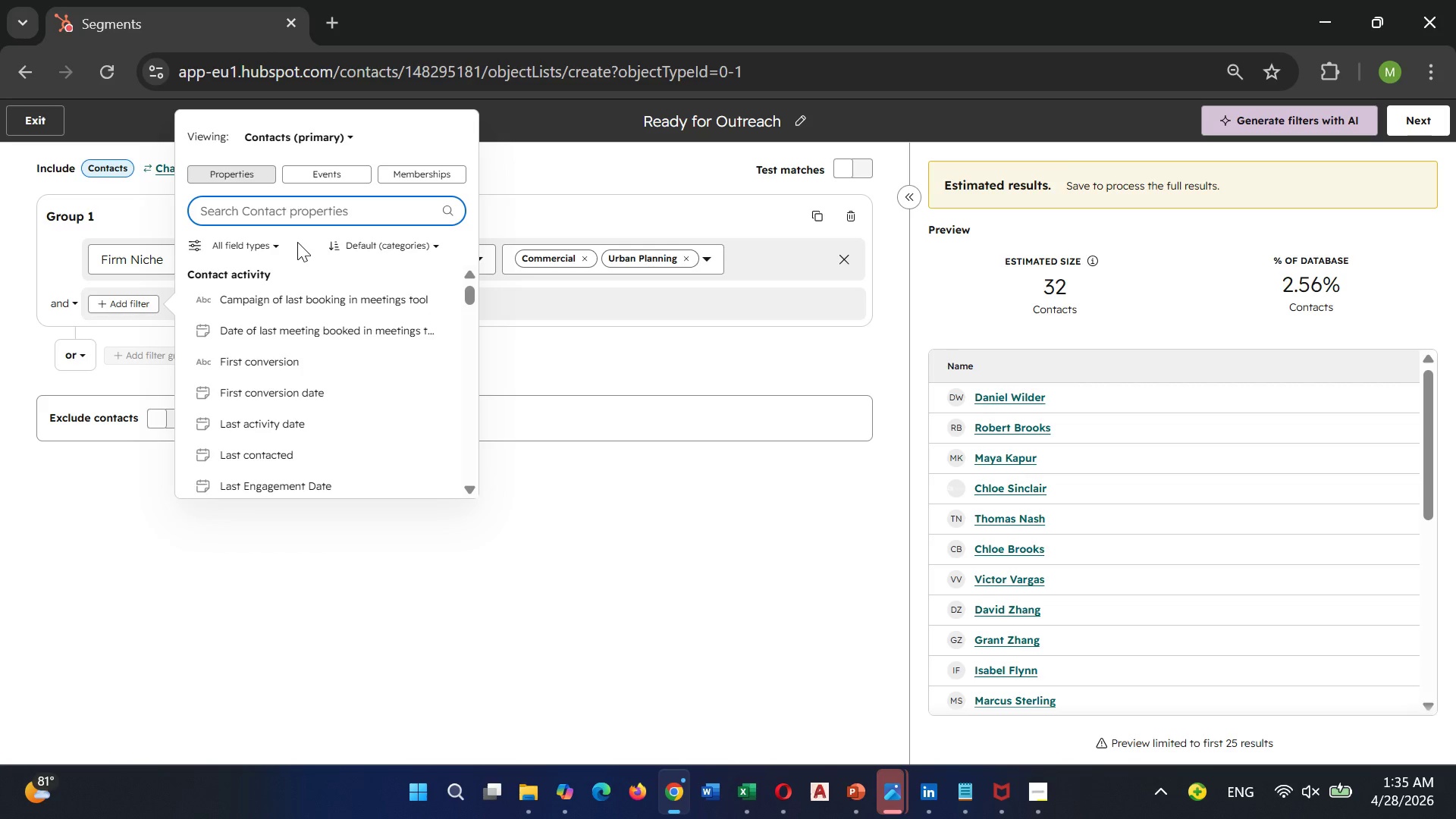 
type(Lsa)
key(Backspace)
key(Backspace)
type(ast)
 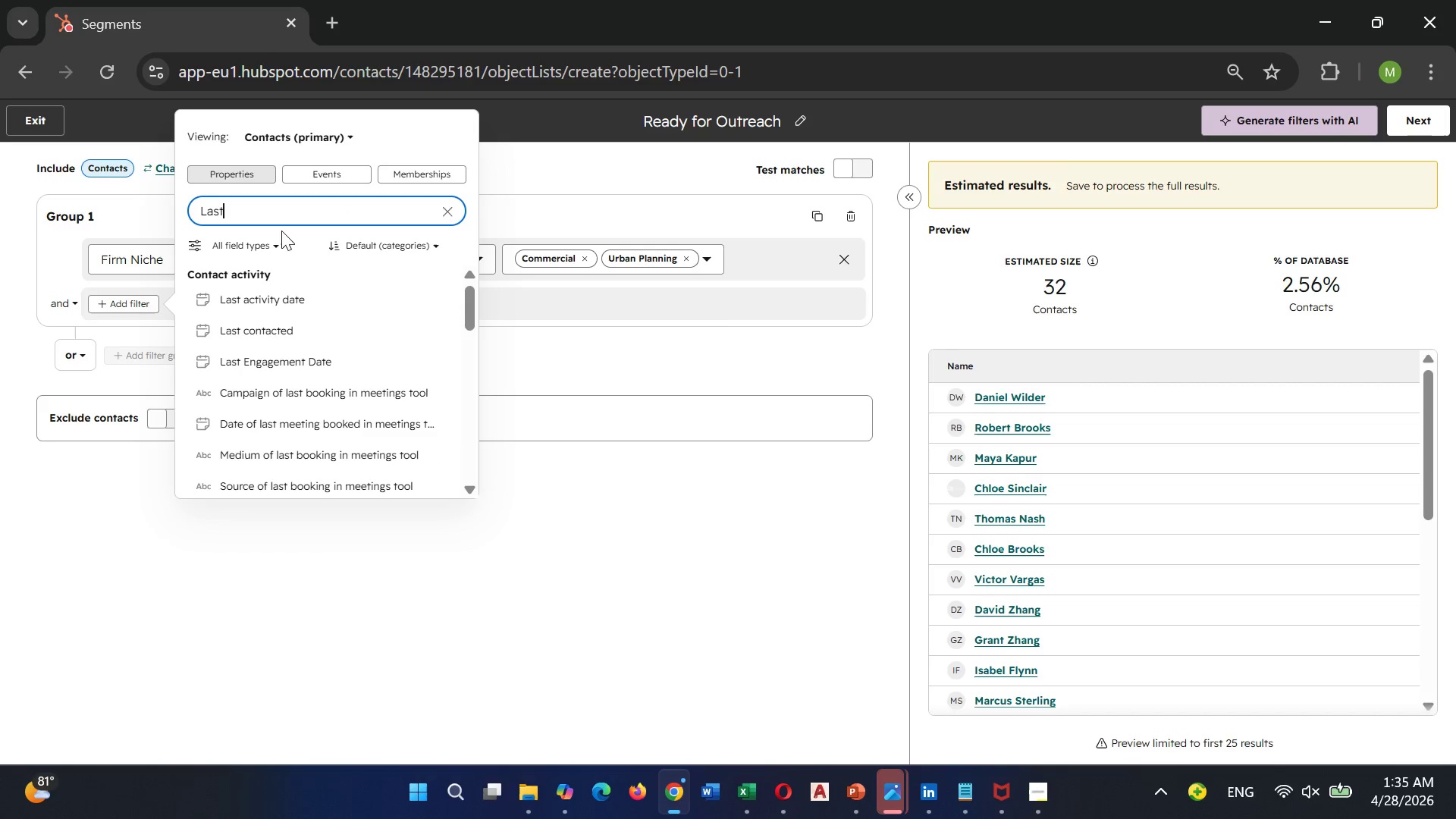 
type( con)
 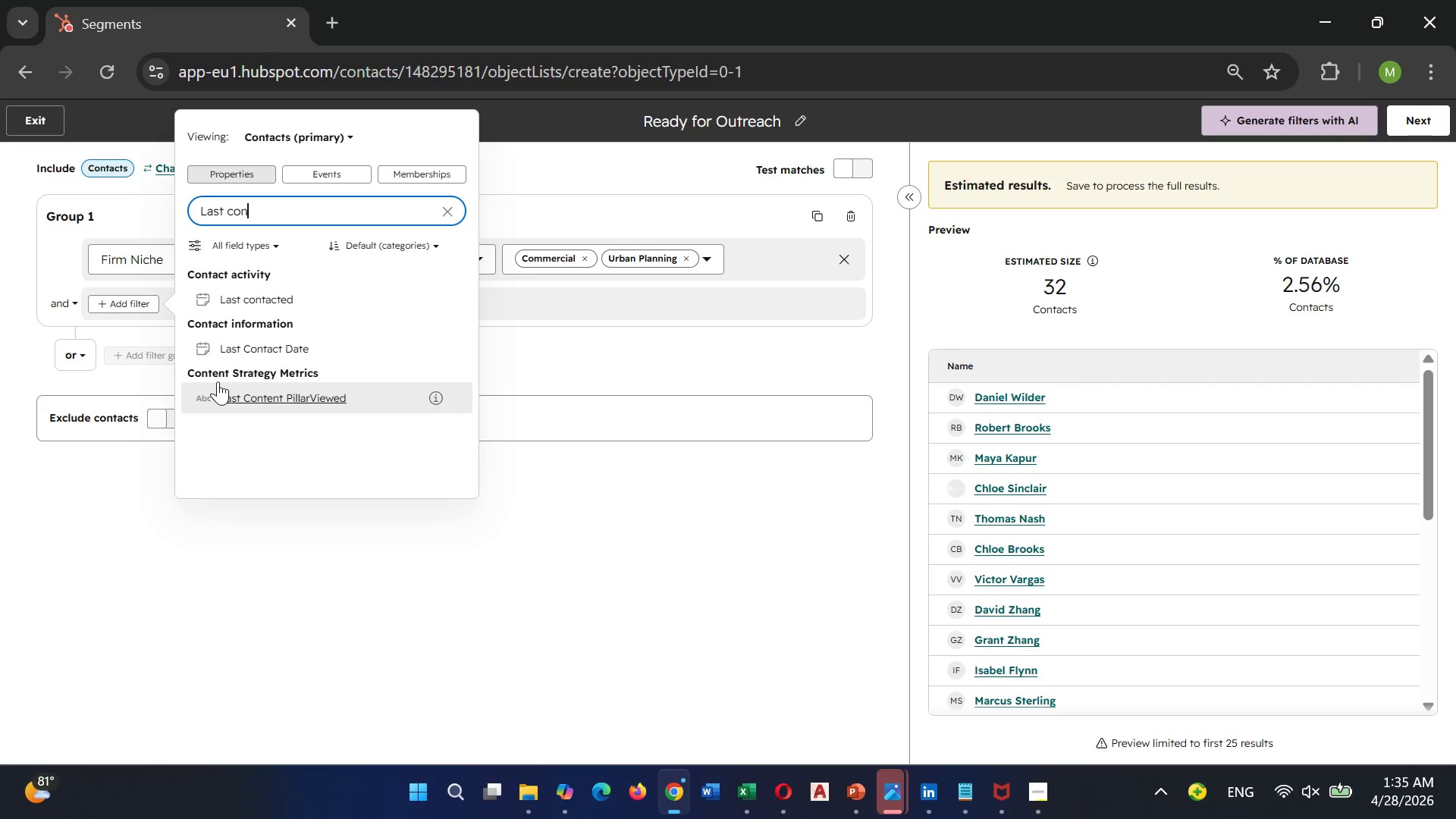 
left_click([236, 340])
 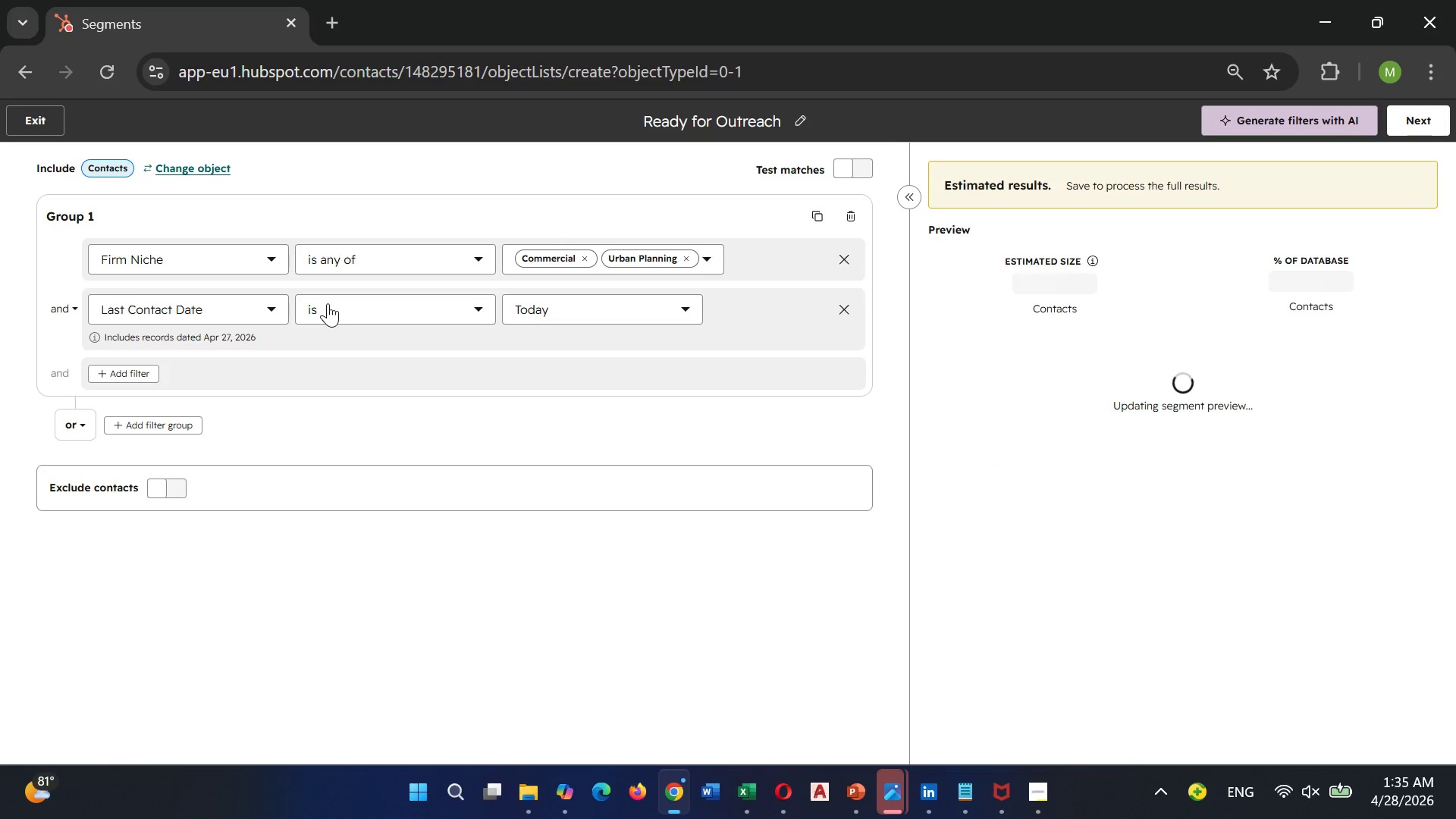 
wait(9.42)
 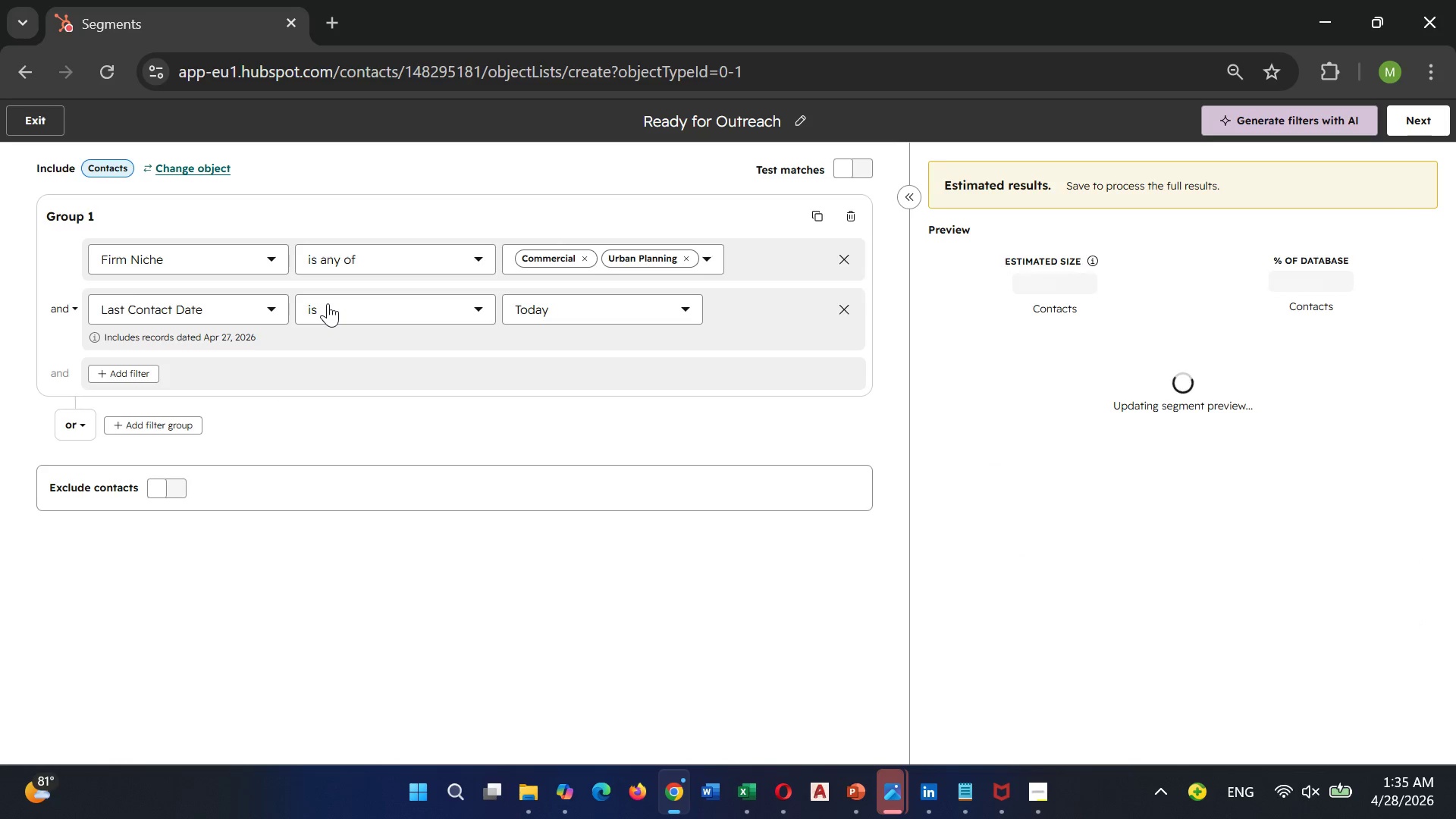 
left_click([328, 303])
 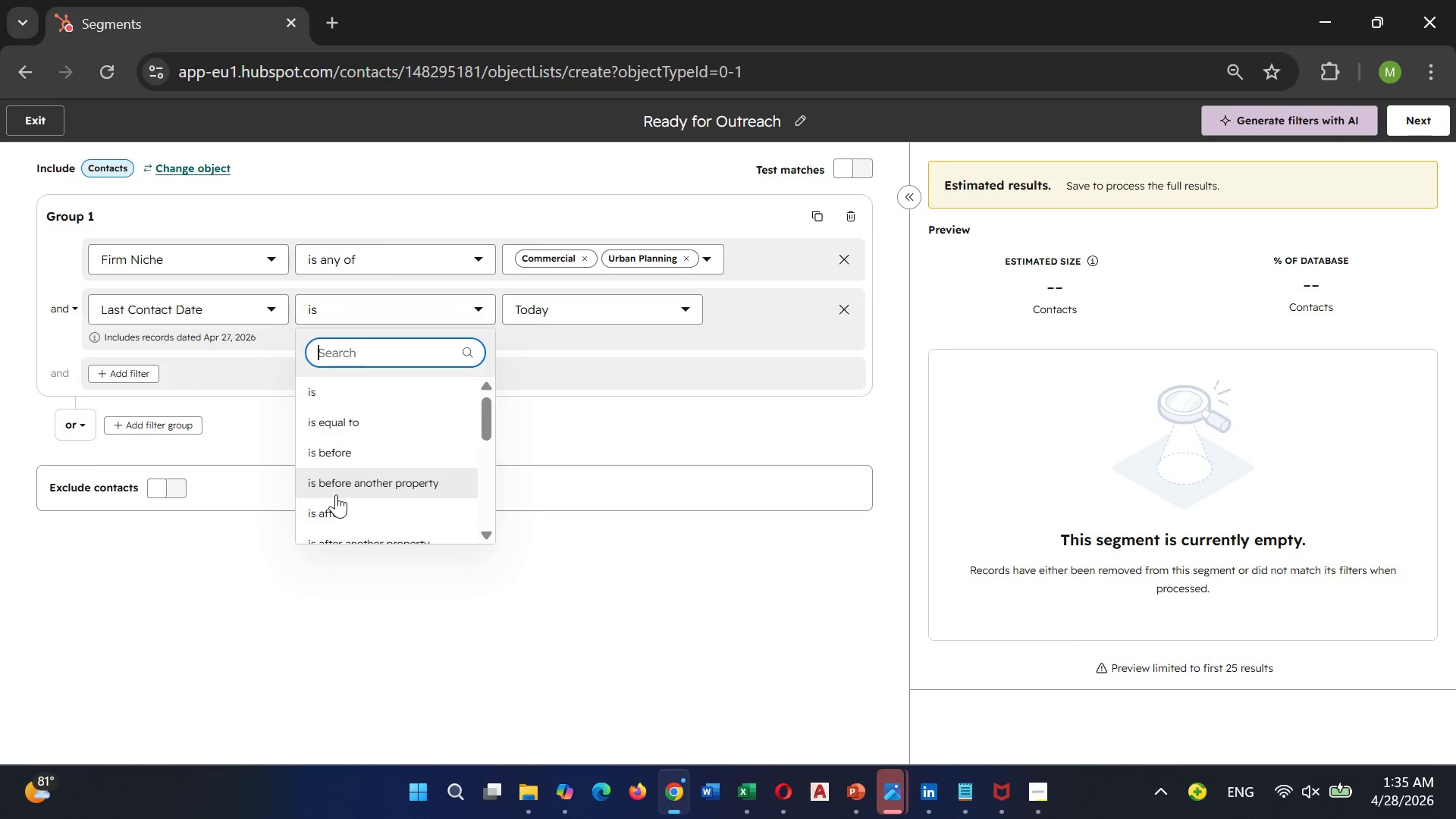 
scroll: coordinate [336, 494], scroll_direction: down, amount: 2.0
 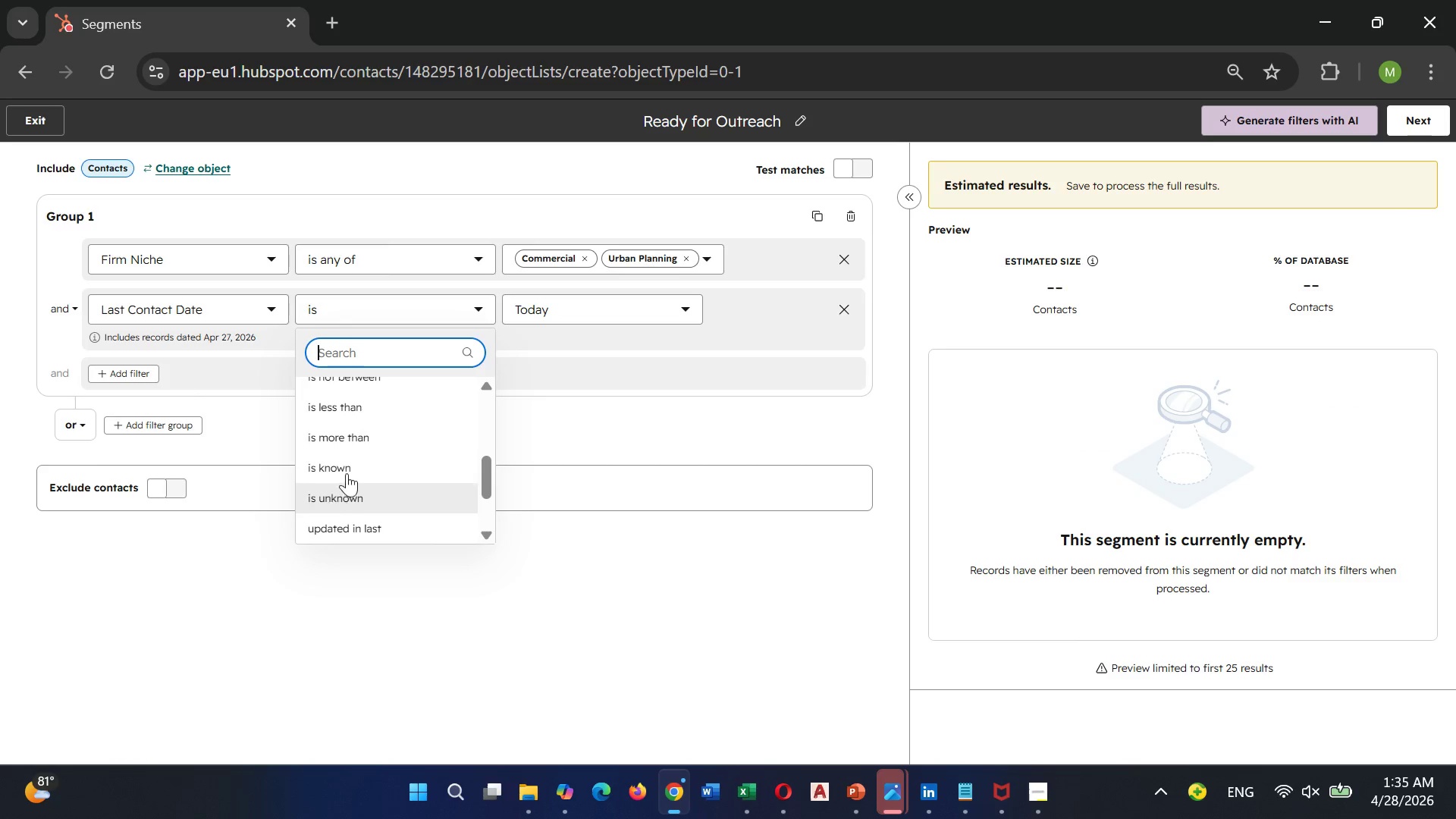 
left_click([357, 431])
 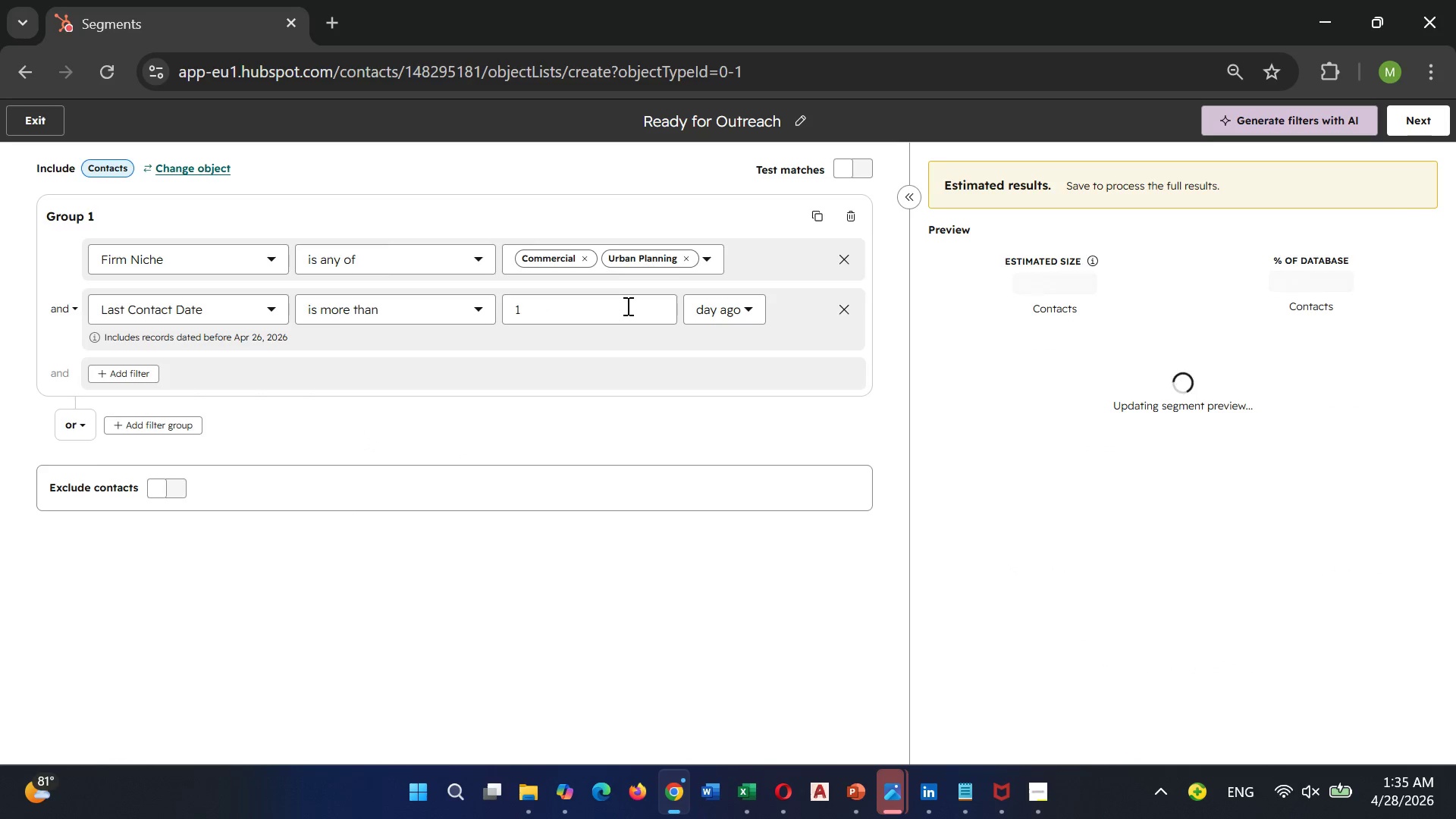 
left_click([626, 306])
 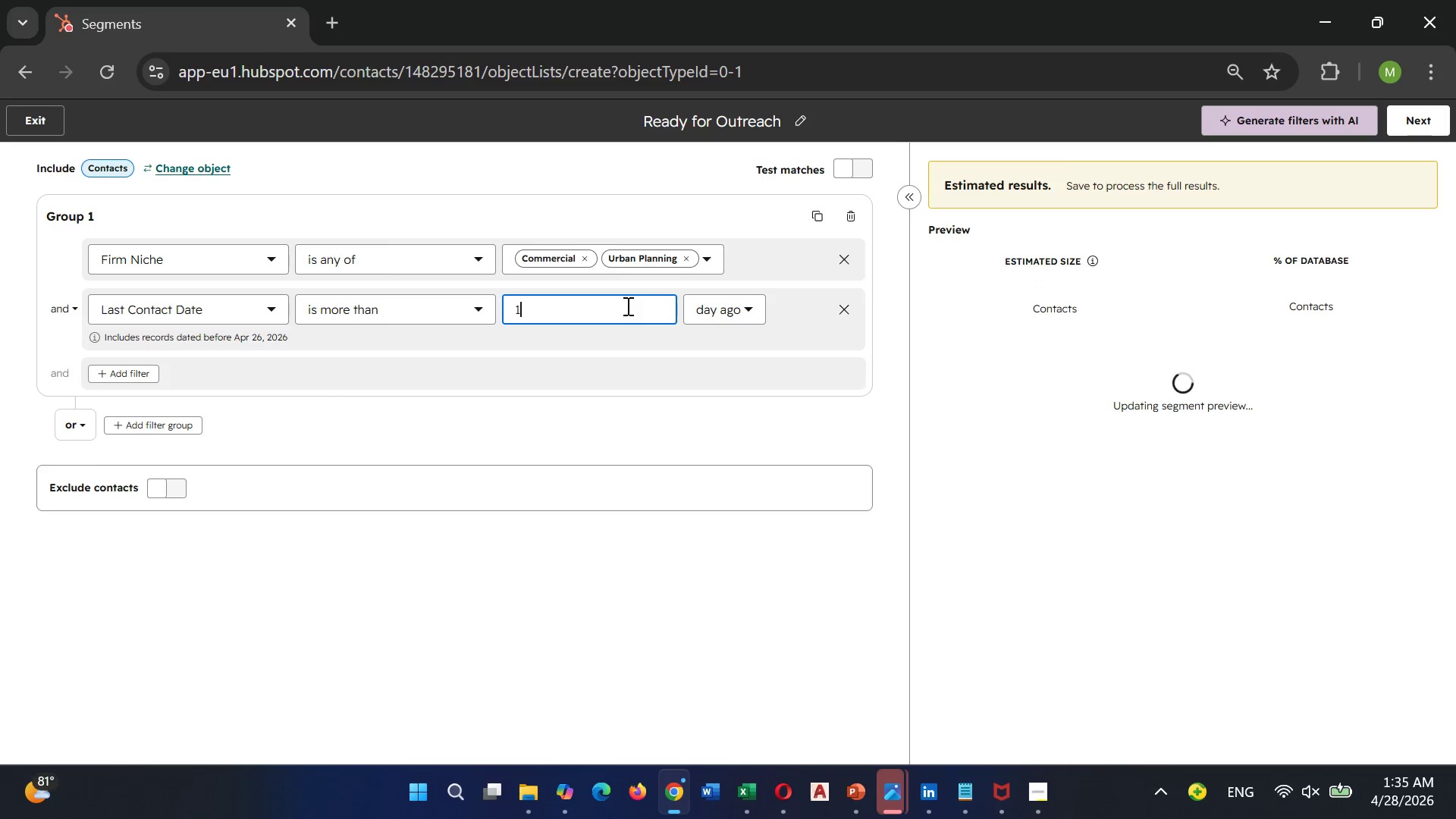 
wait(9.42)
 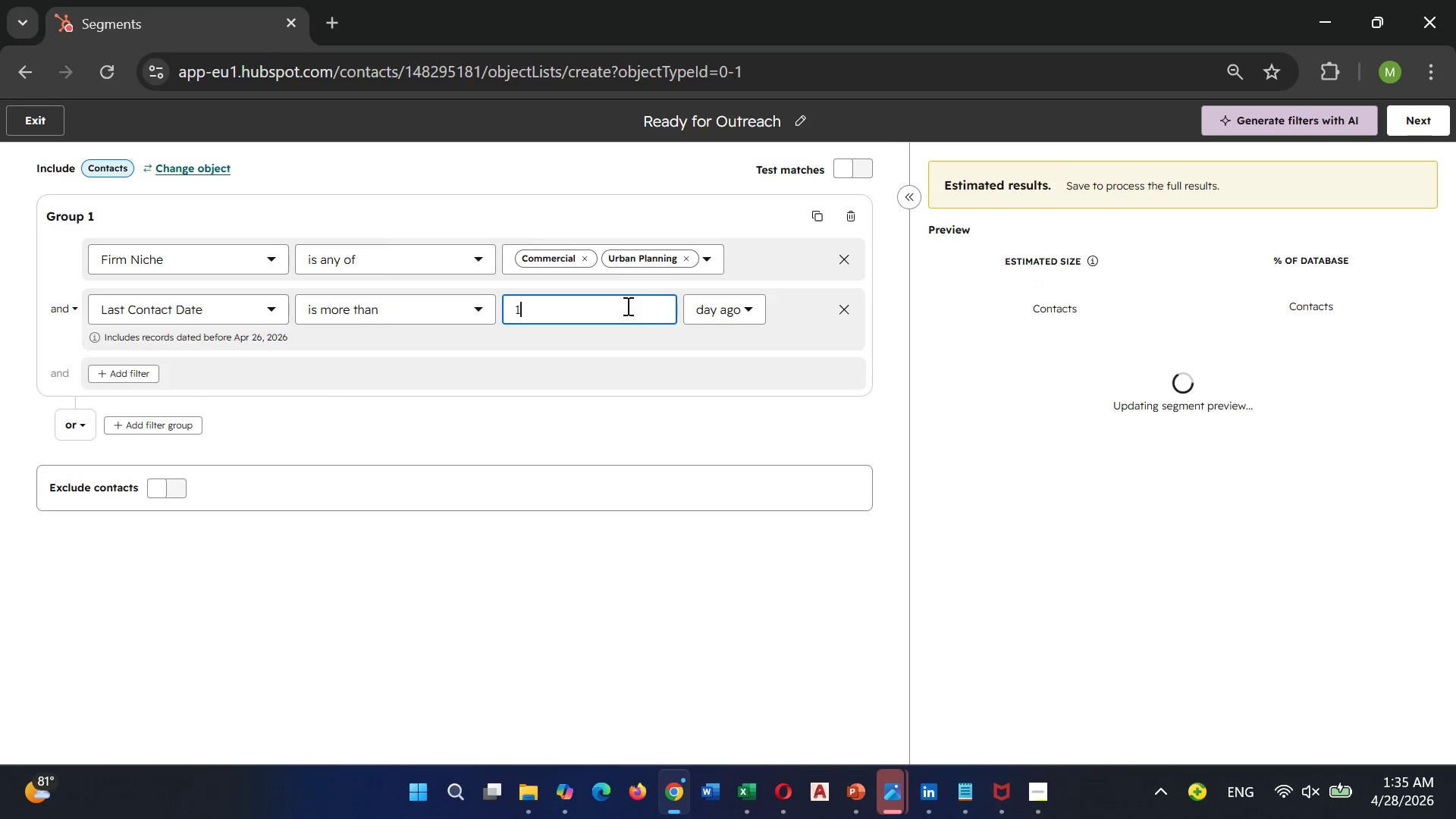 
key(Backspace)
type(14)
 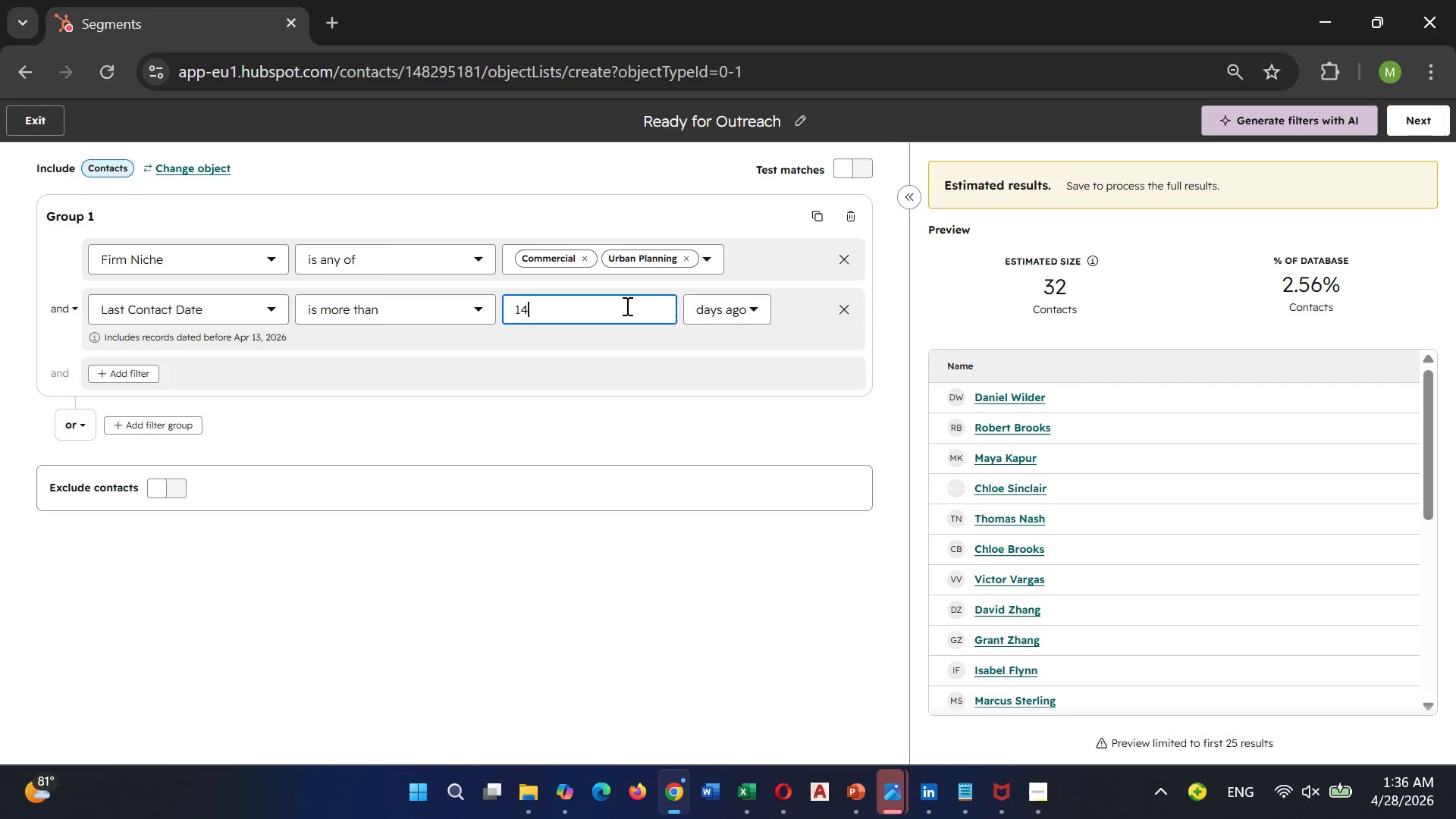 
wait(16.02)
 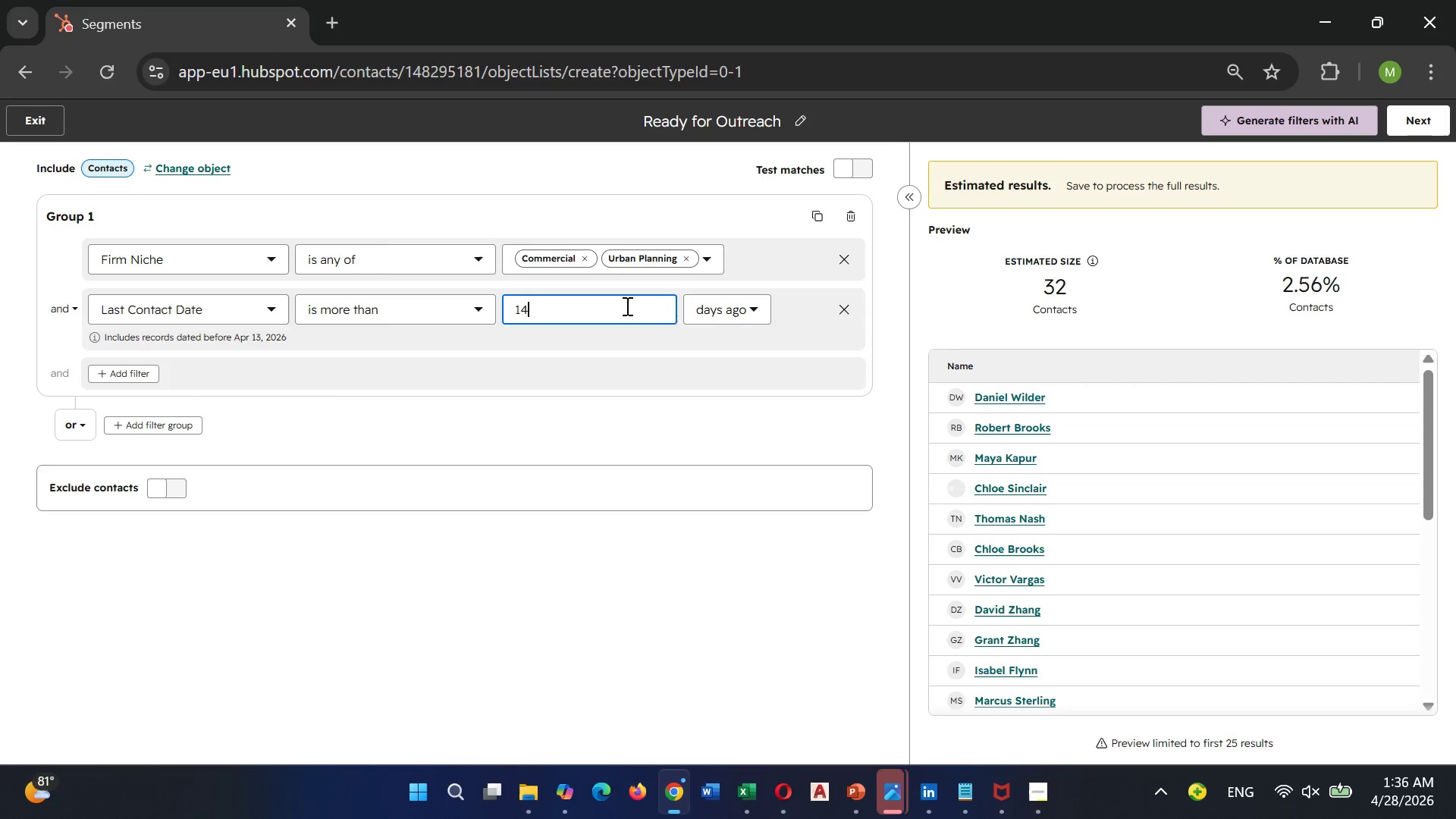 
left_click([715, 304])
 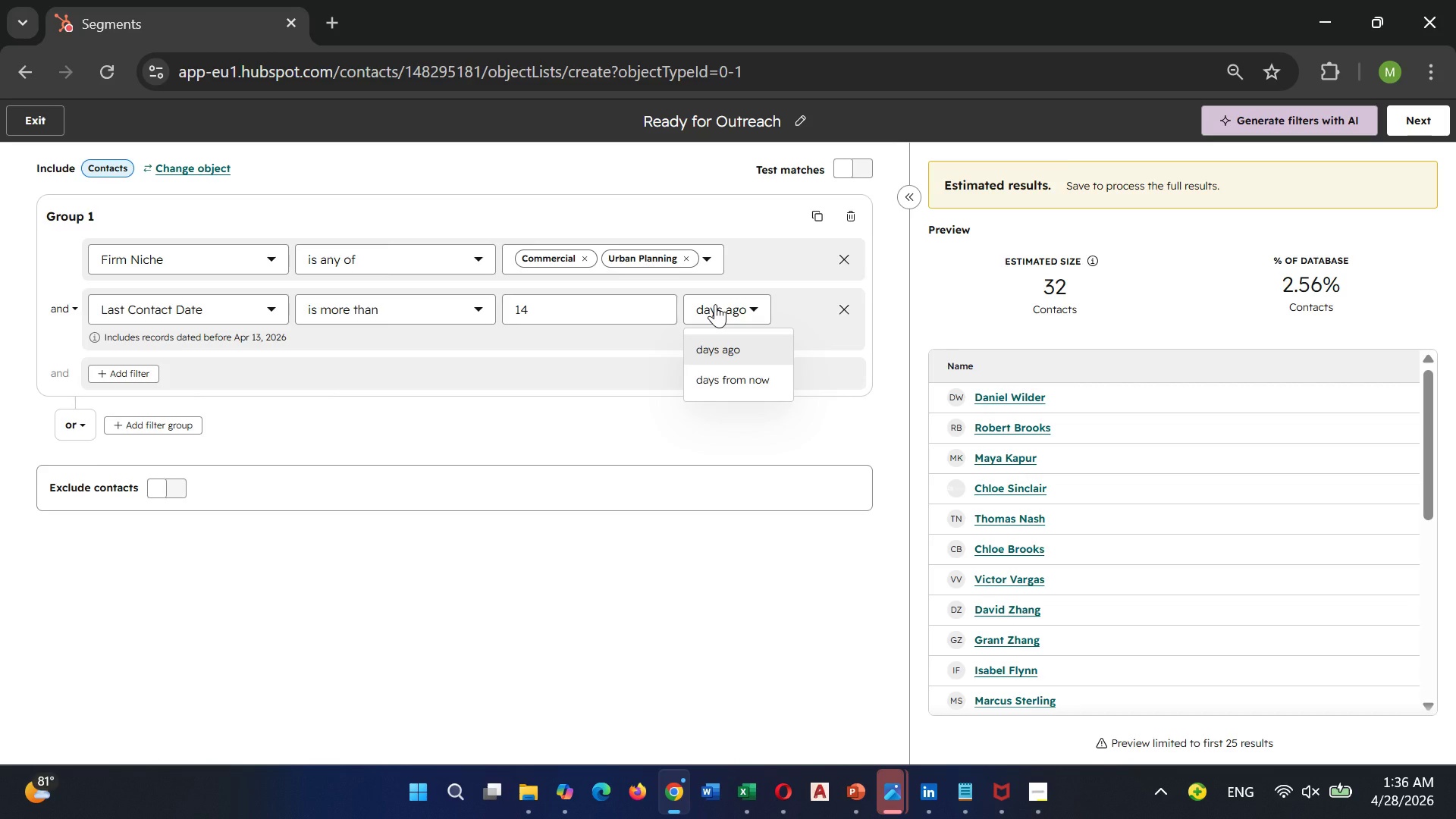 
wait(6.83)
 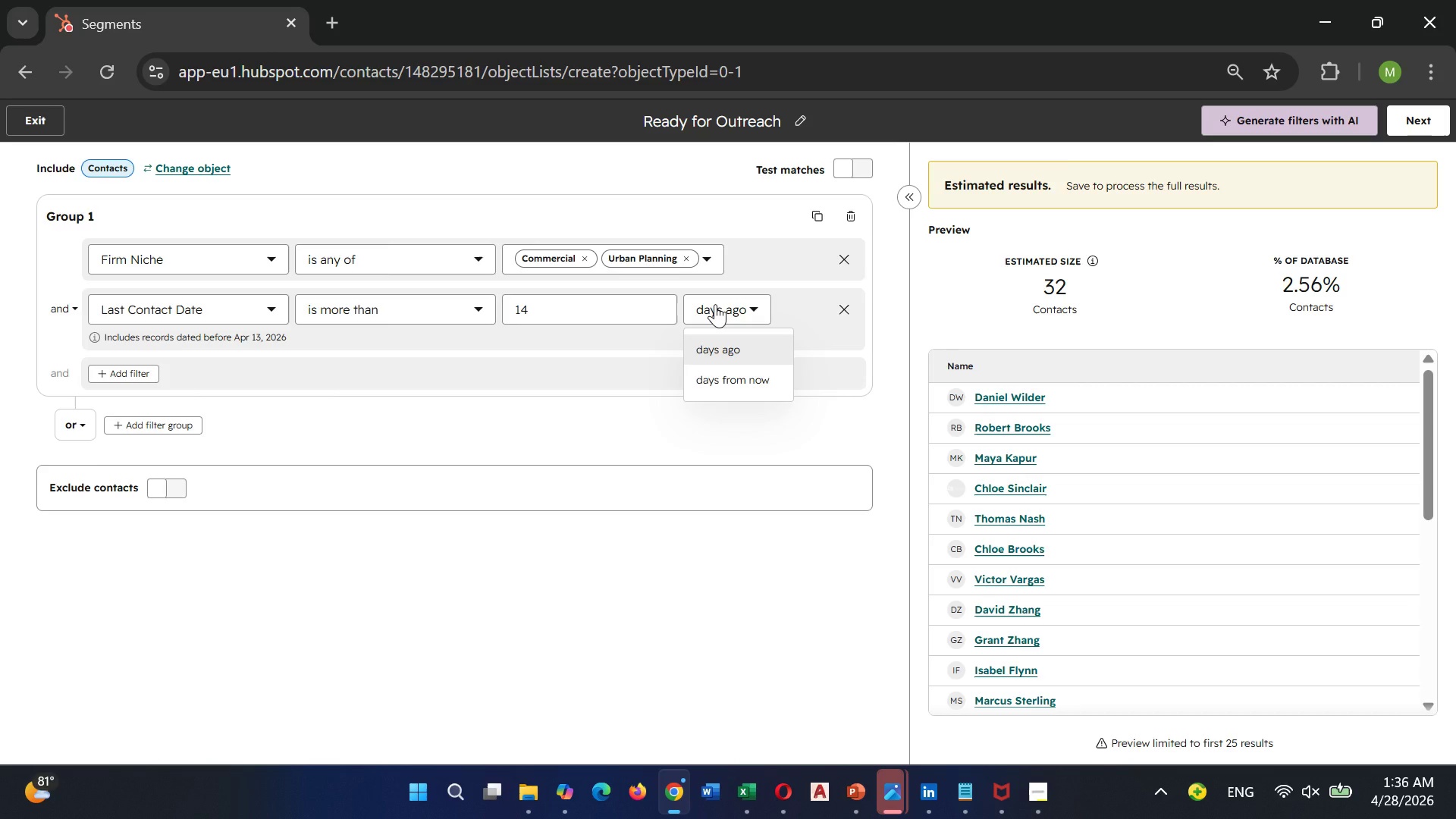 
left_click([714, 377])
 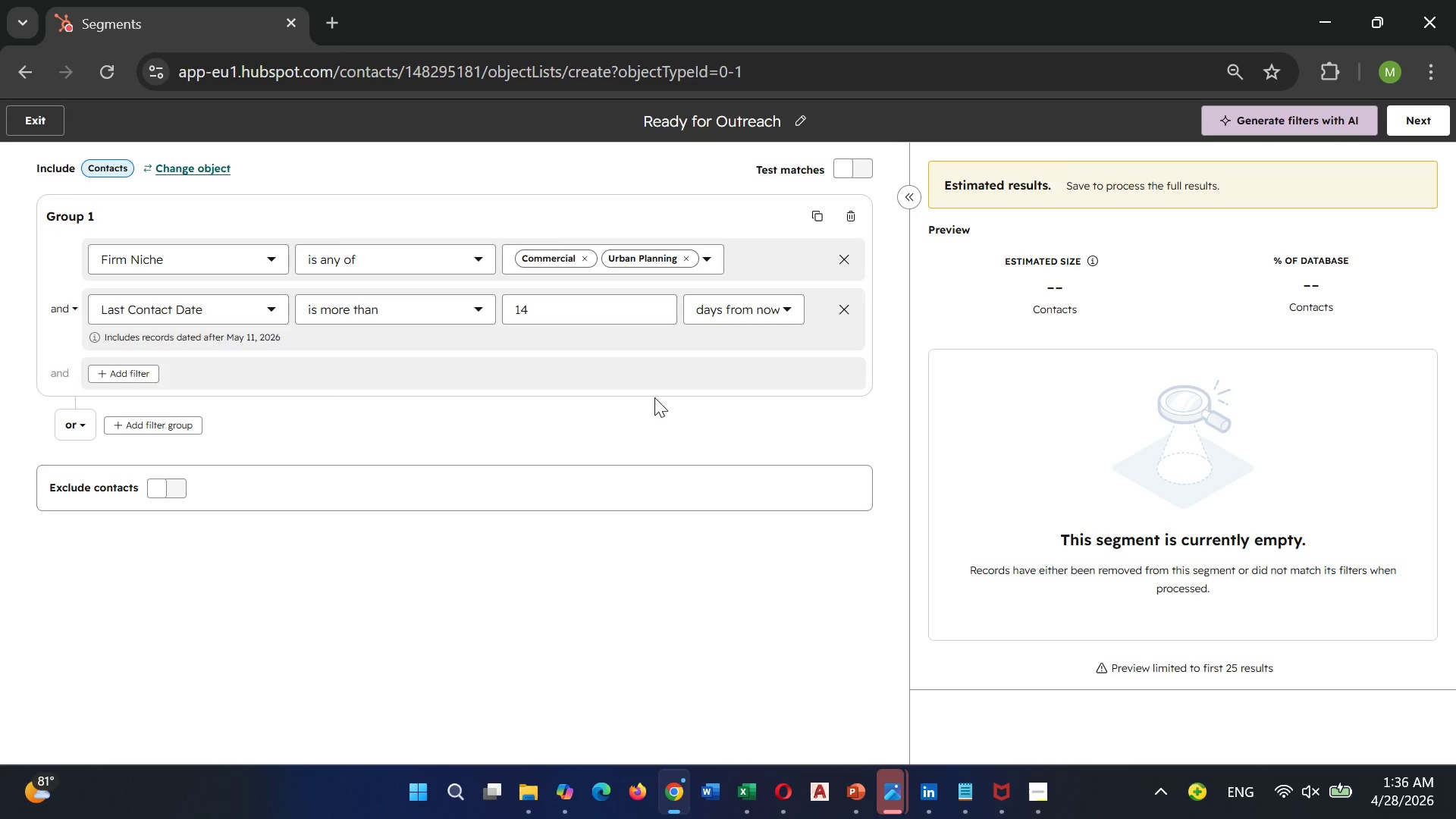 
wait(27.14)
 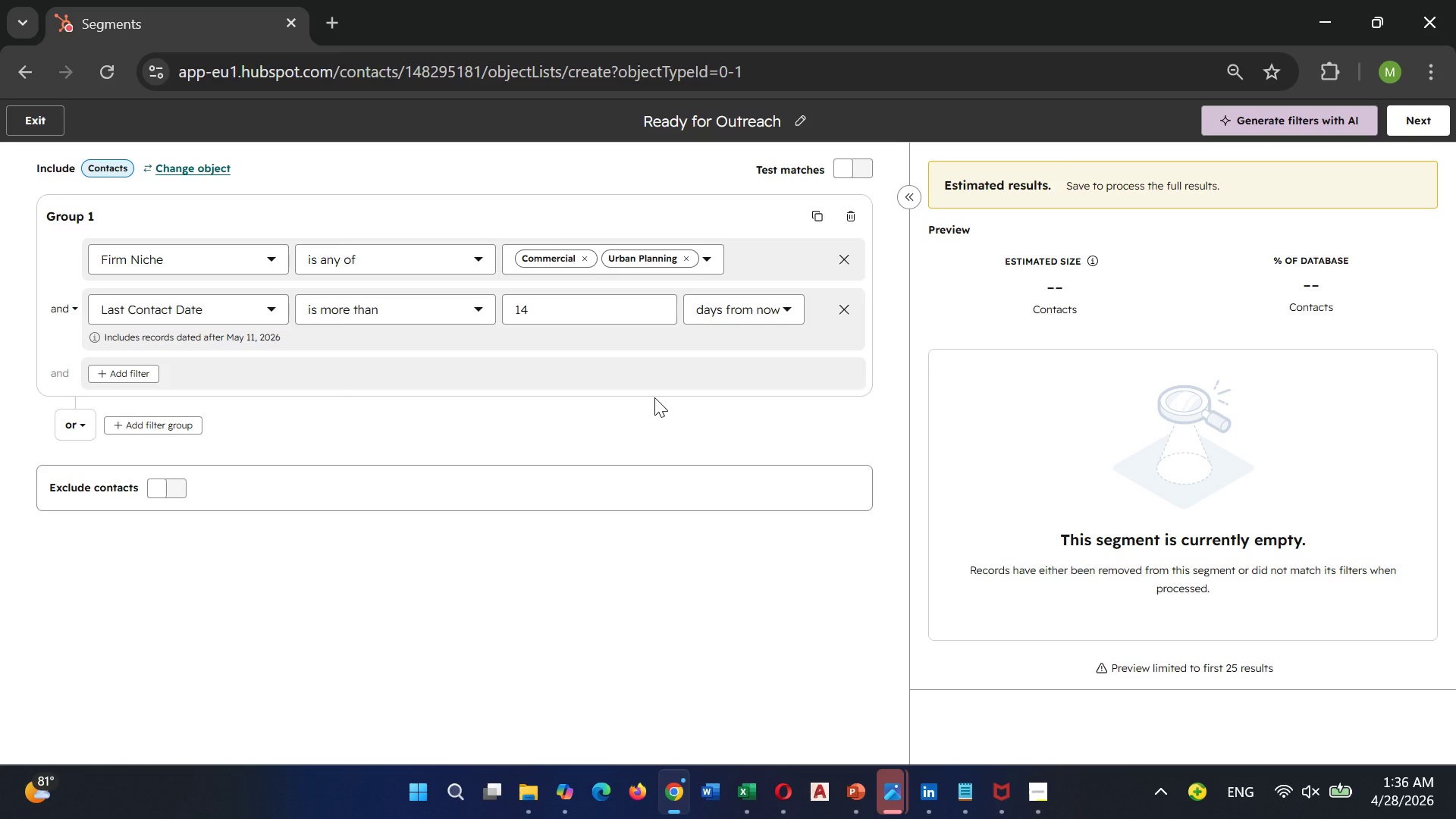 
left_click([470, 300])
 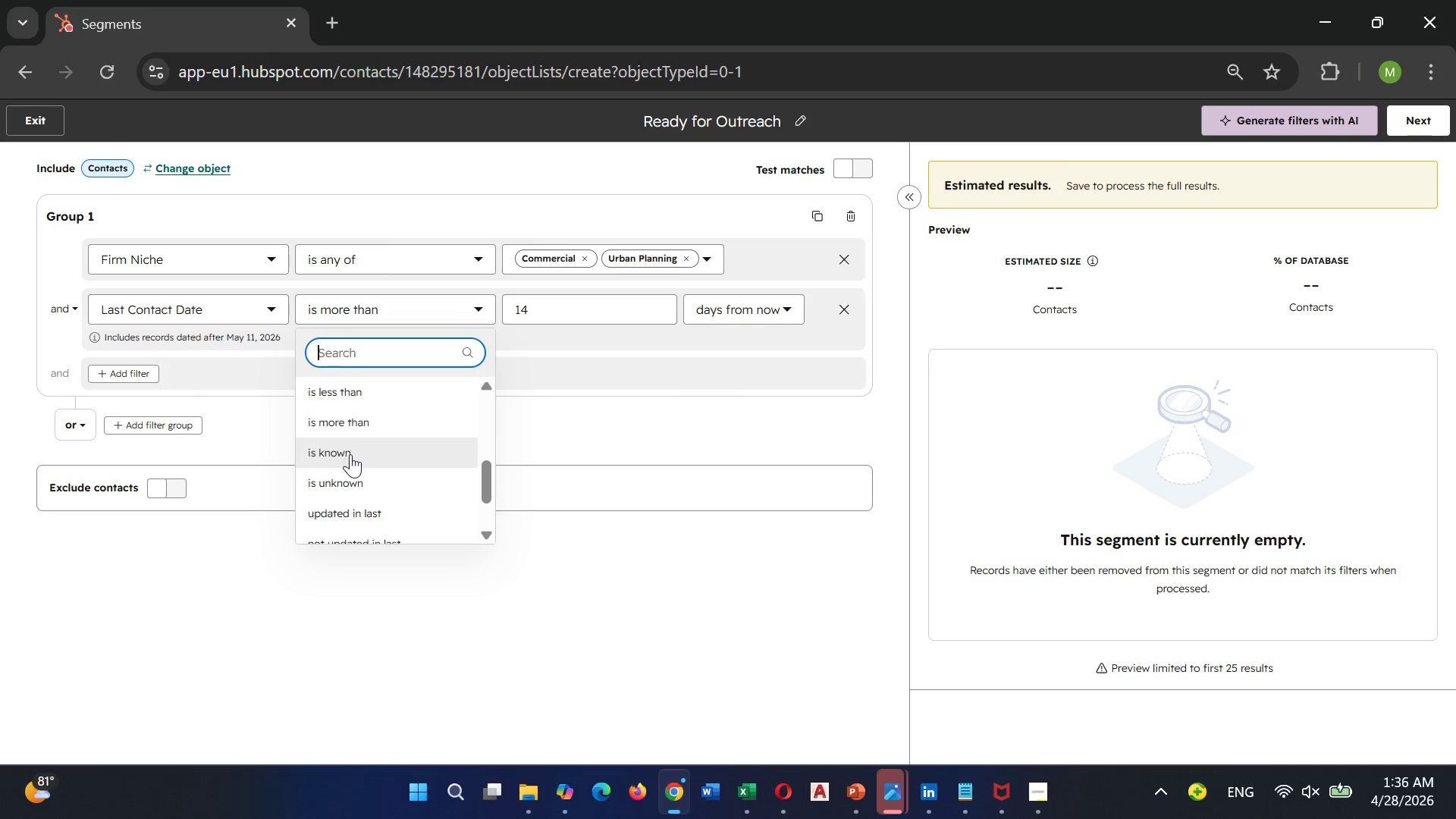 
left_click([351, 479])
 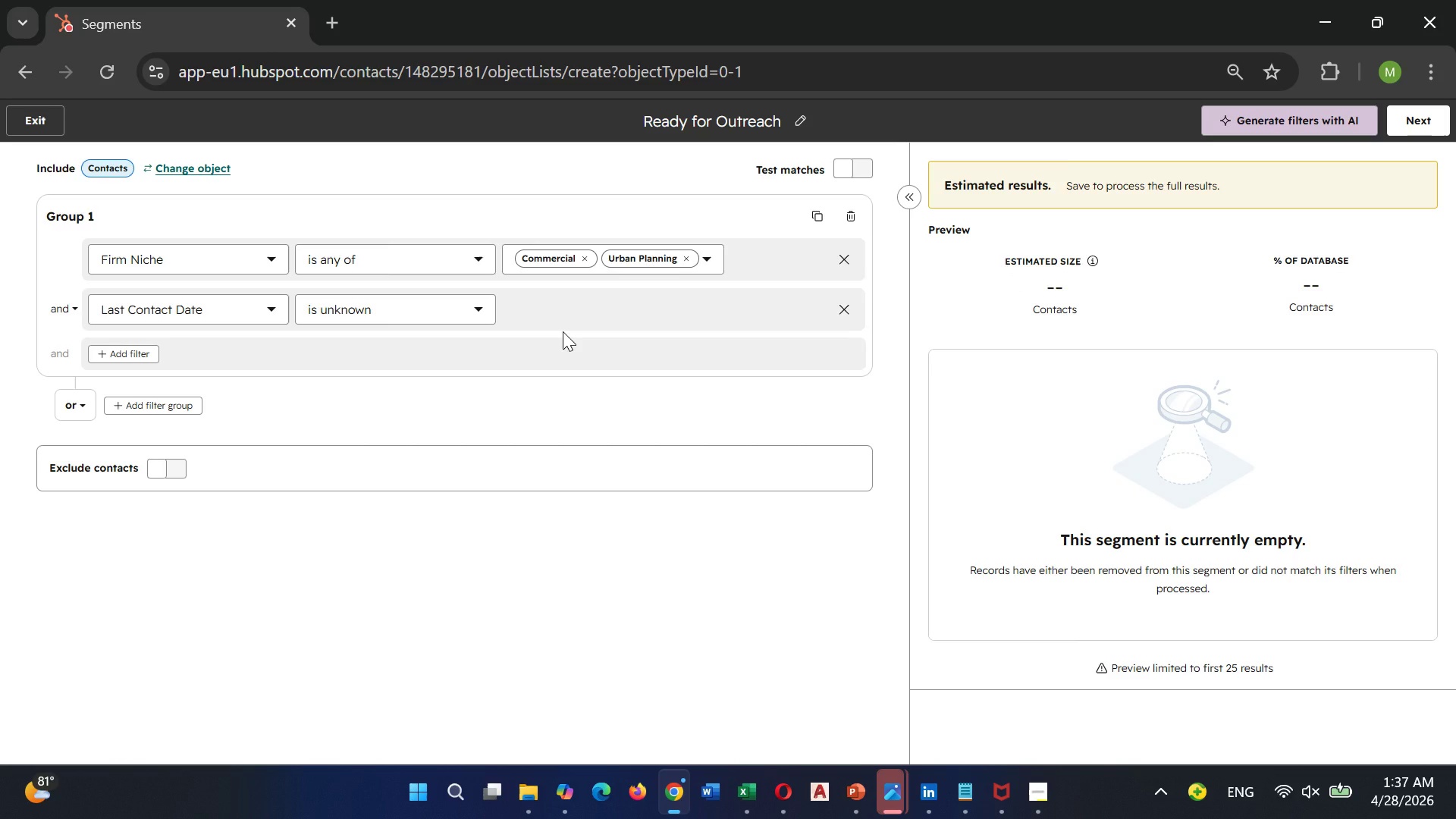 
wait(29.59)
 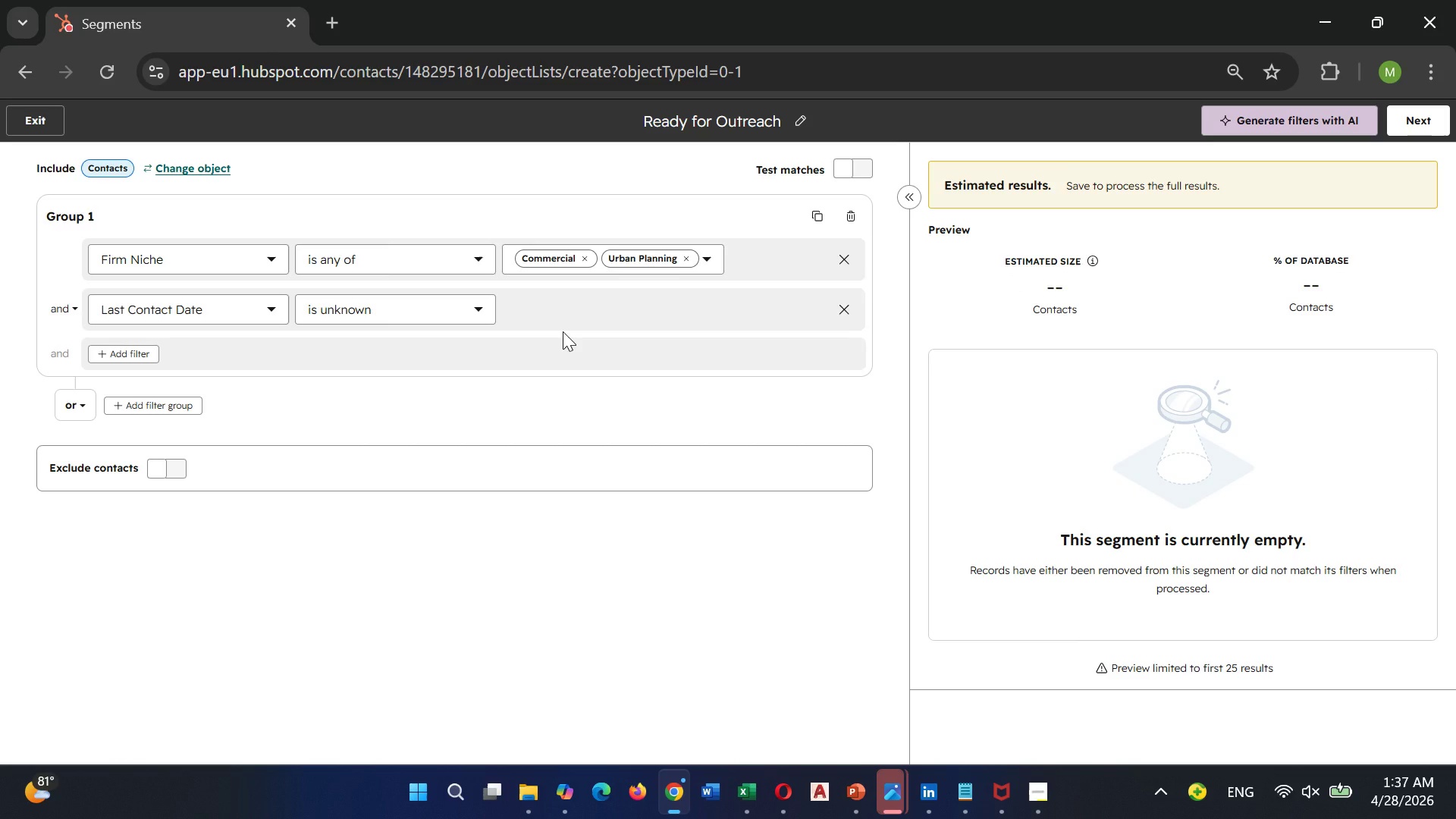 
scroll: coordinate [1079, 457], scroll_direction: none, amount: 0.0
 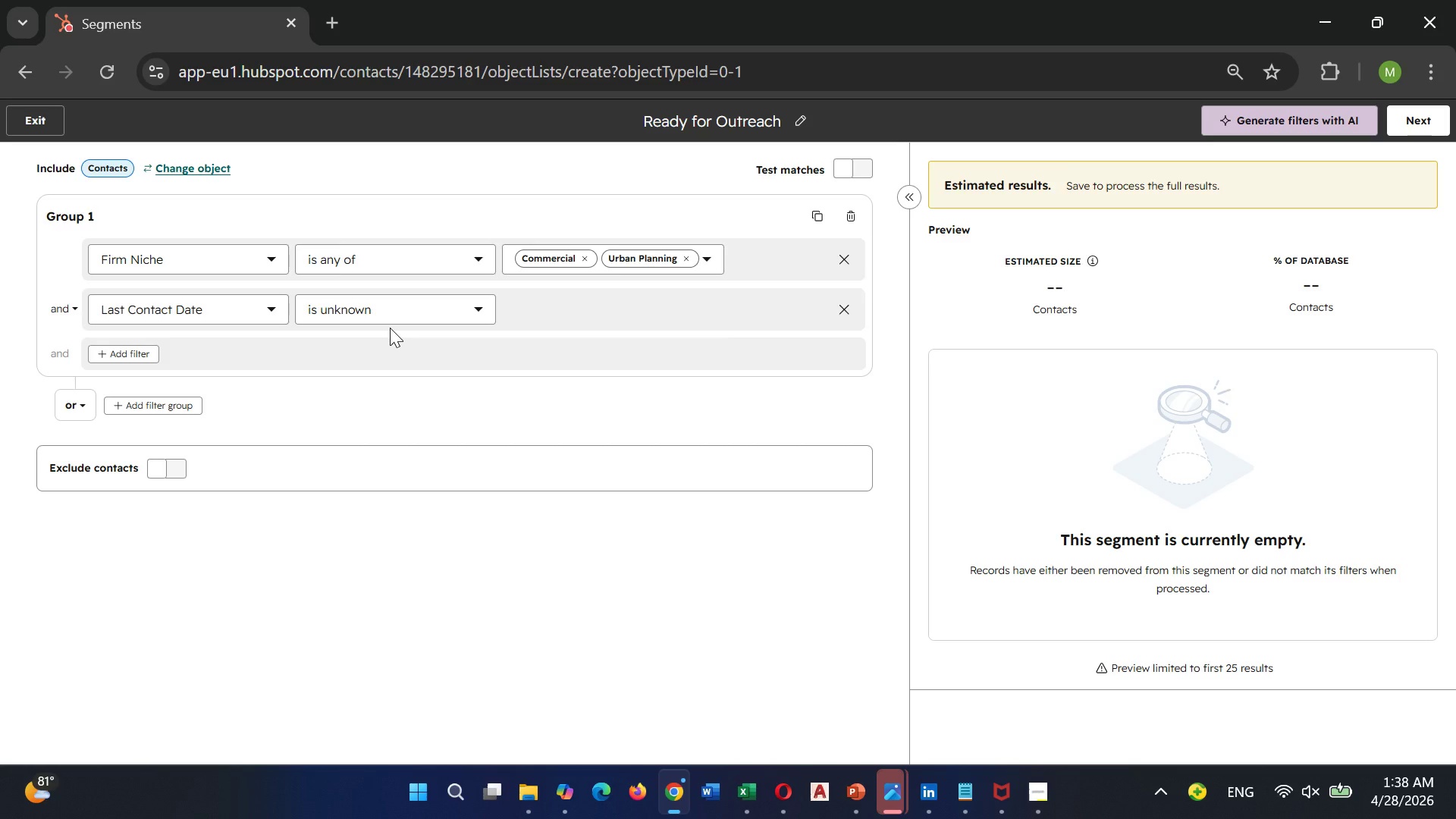 
wait(71.05)
 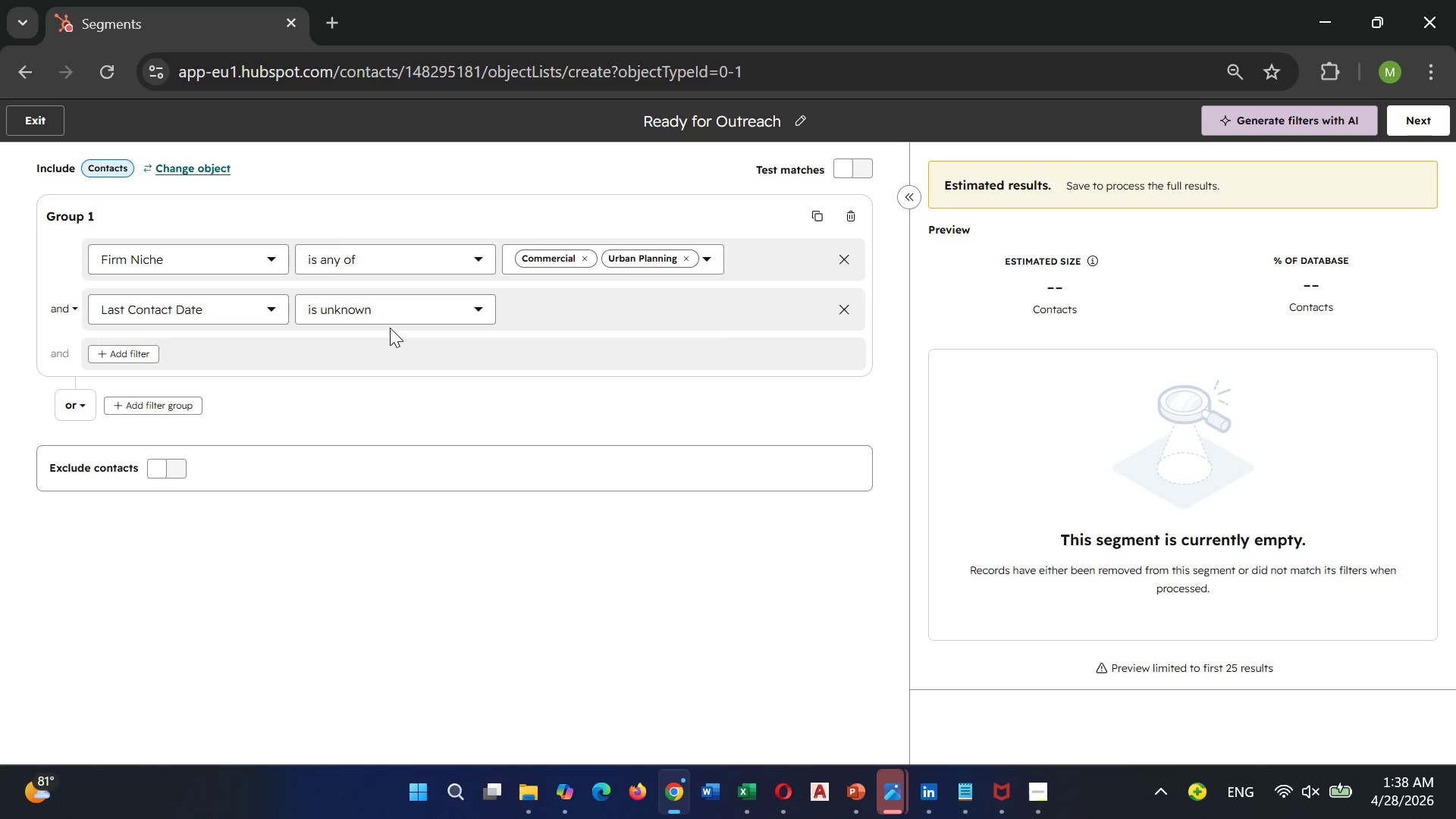 
left_click([395, 308])
 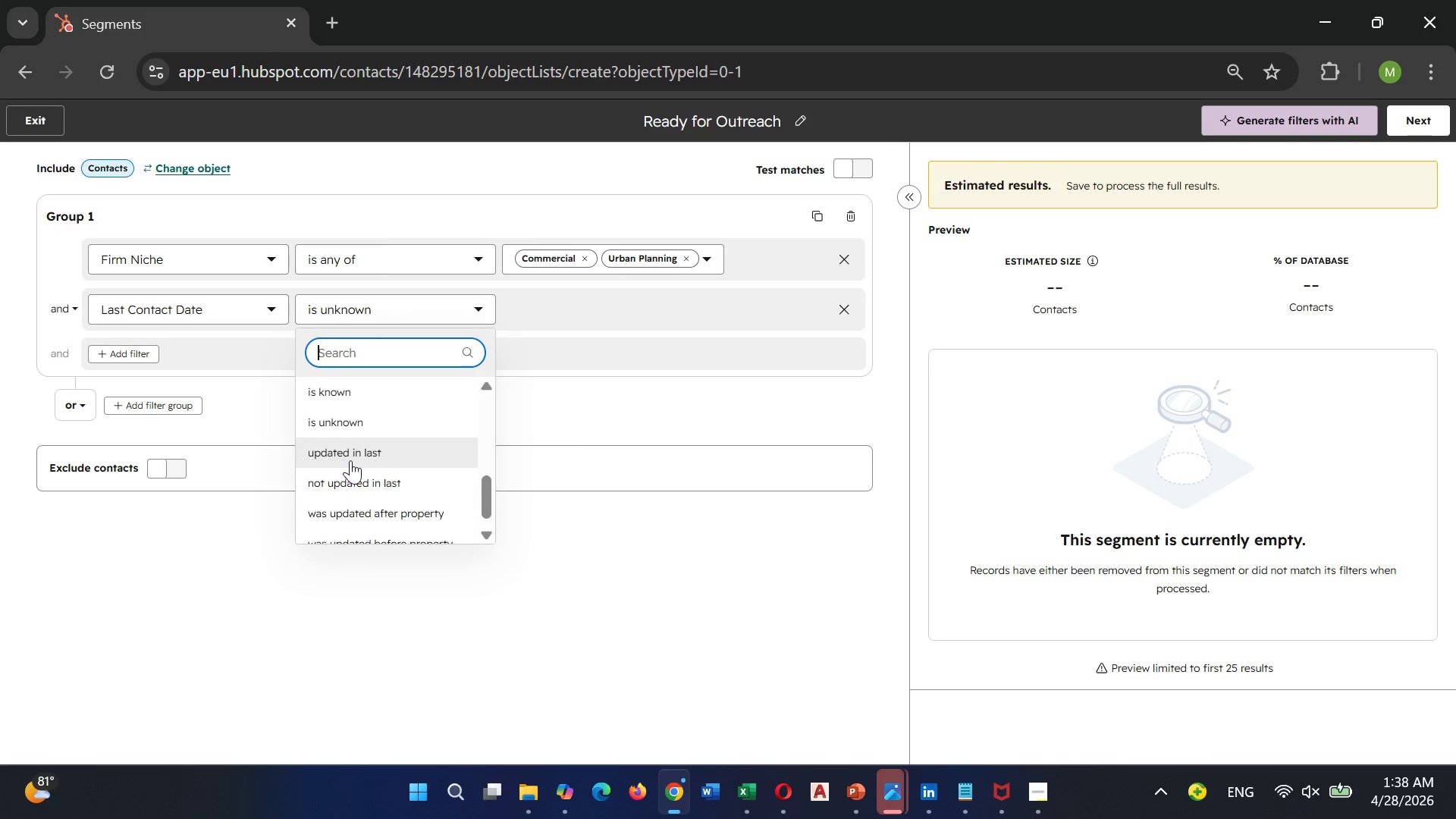 
scroll: coordinate [361, 461], scroll_direction: down, amount: 2.0
 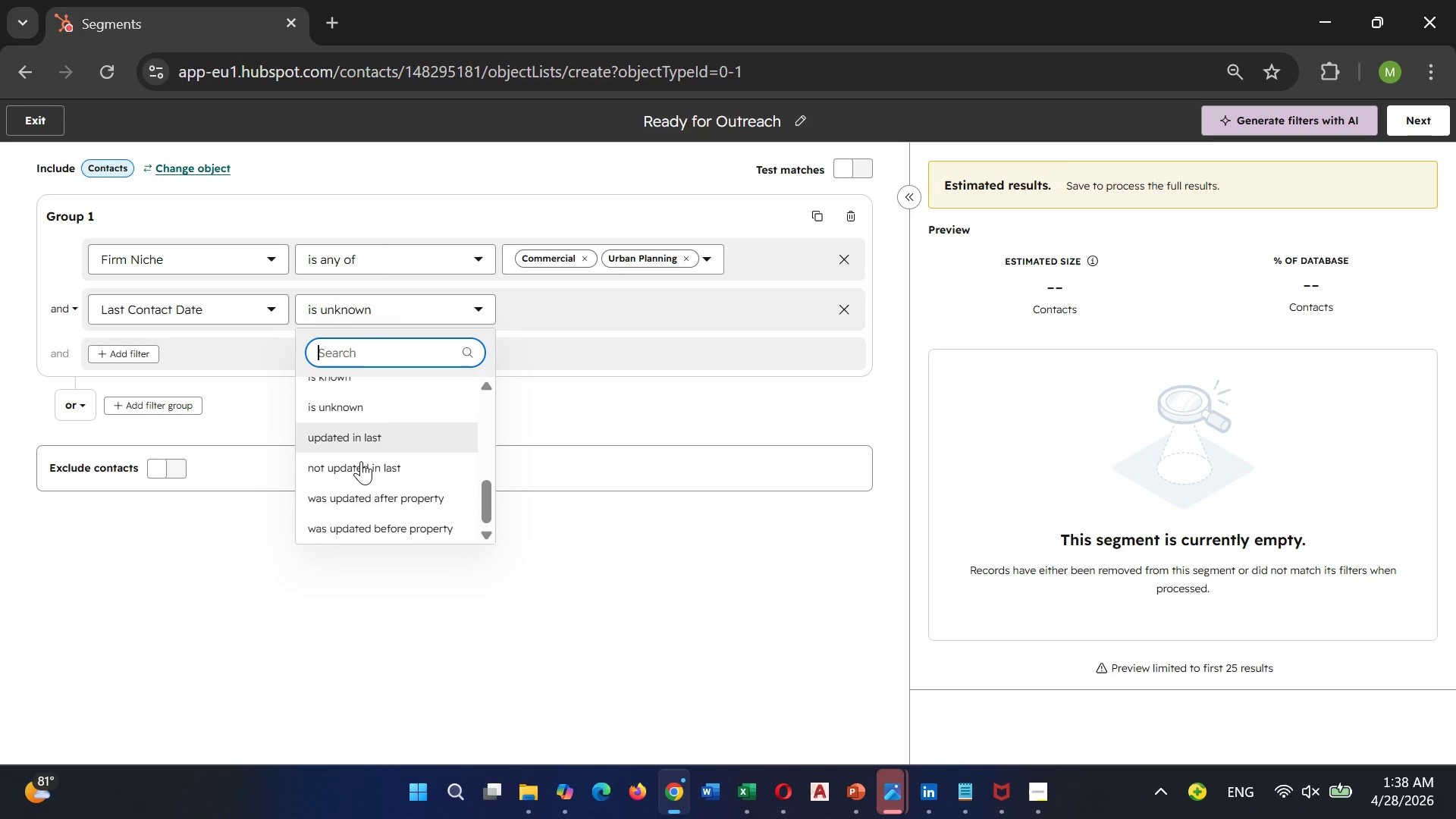 
scroll: coordinate [360, 449], scroll_direction: up, amount: 3.0
 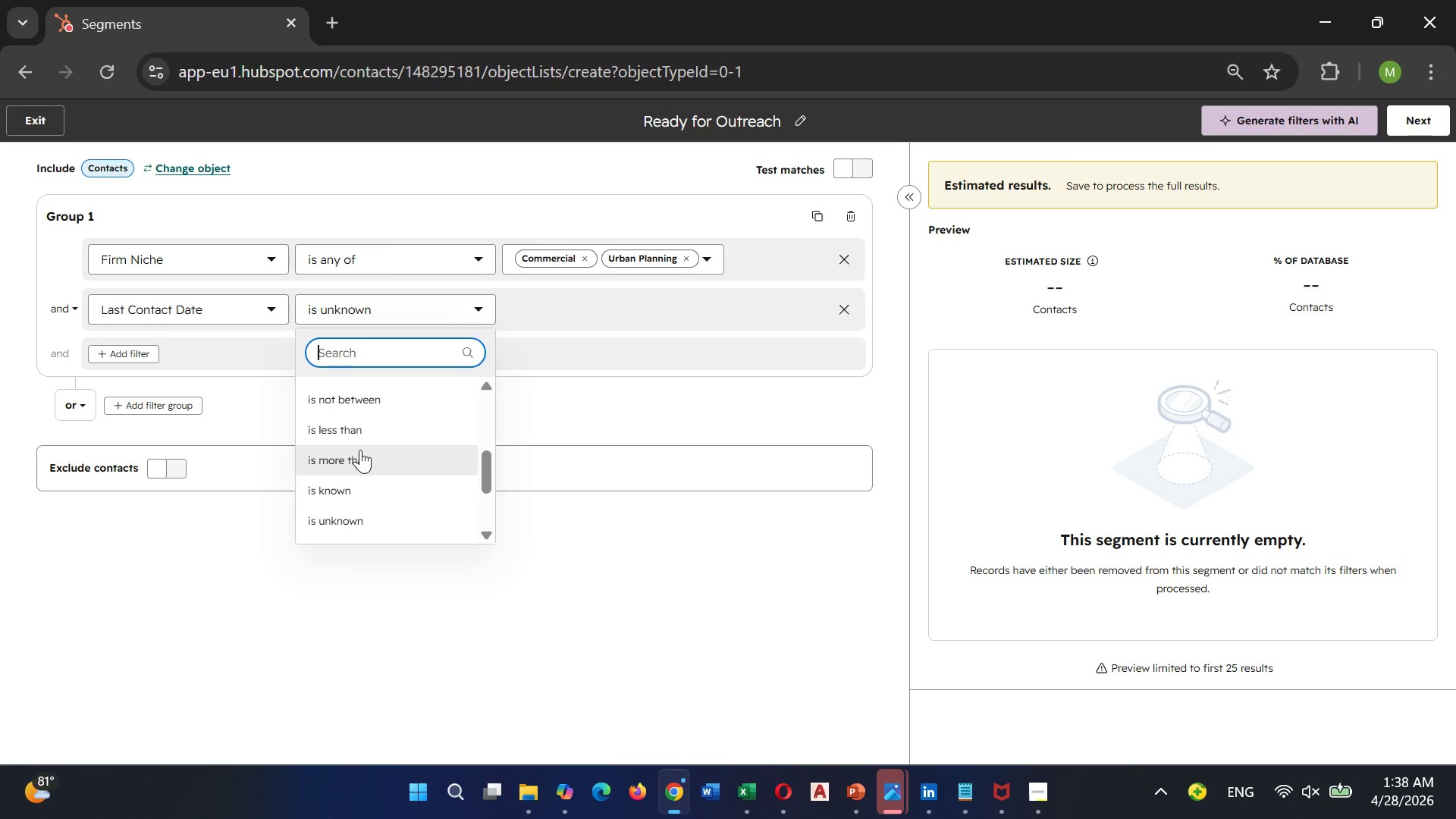 
left_click([360, 450])
 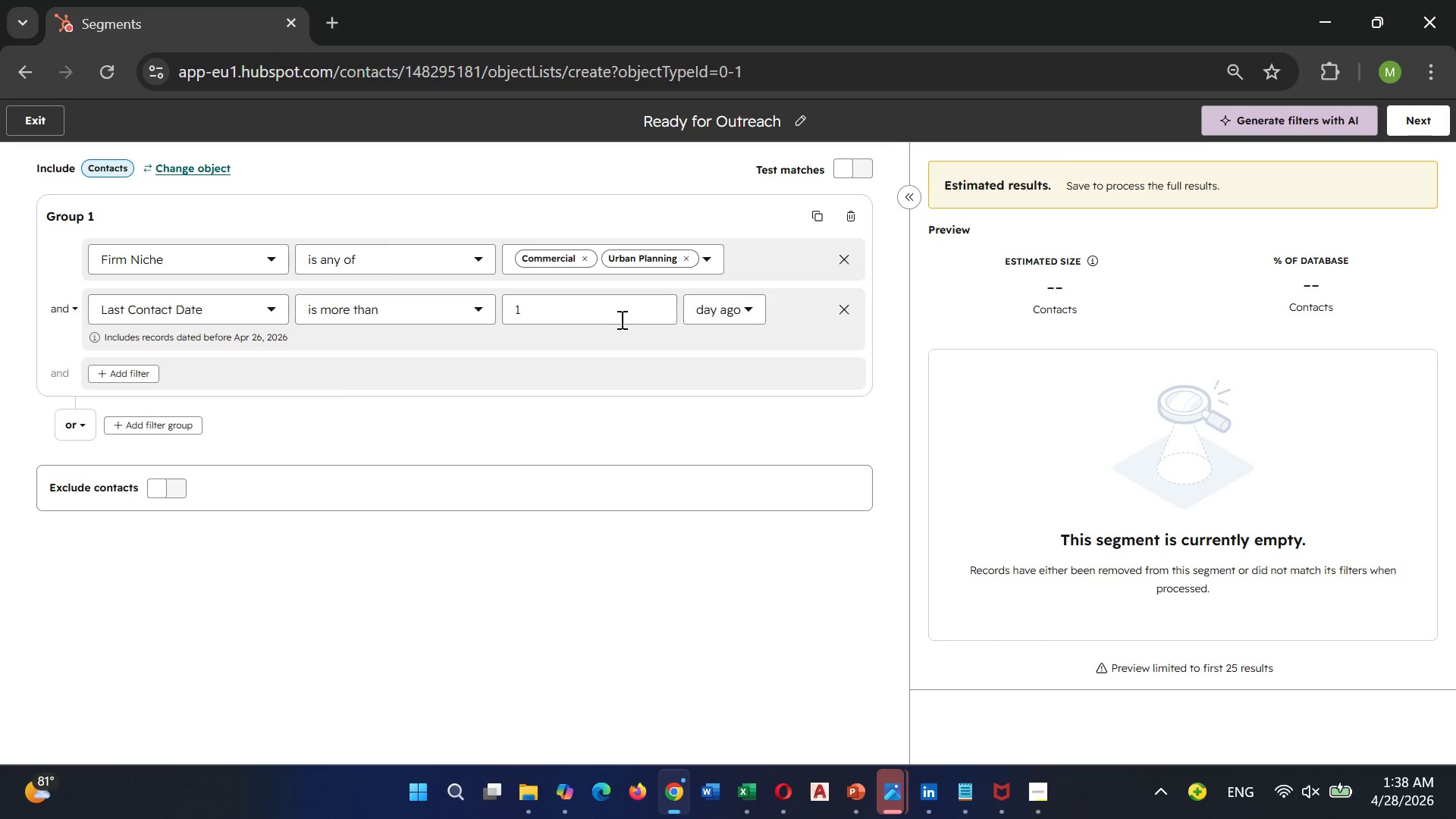 
left_click([620, 314])
 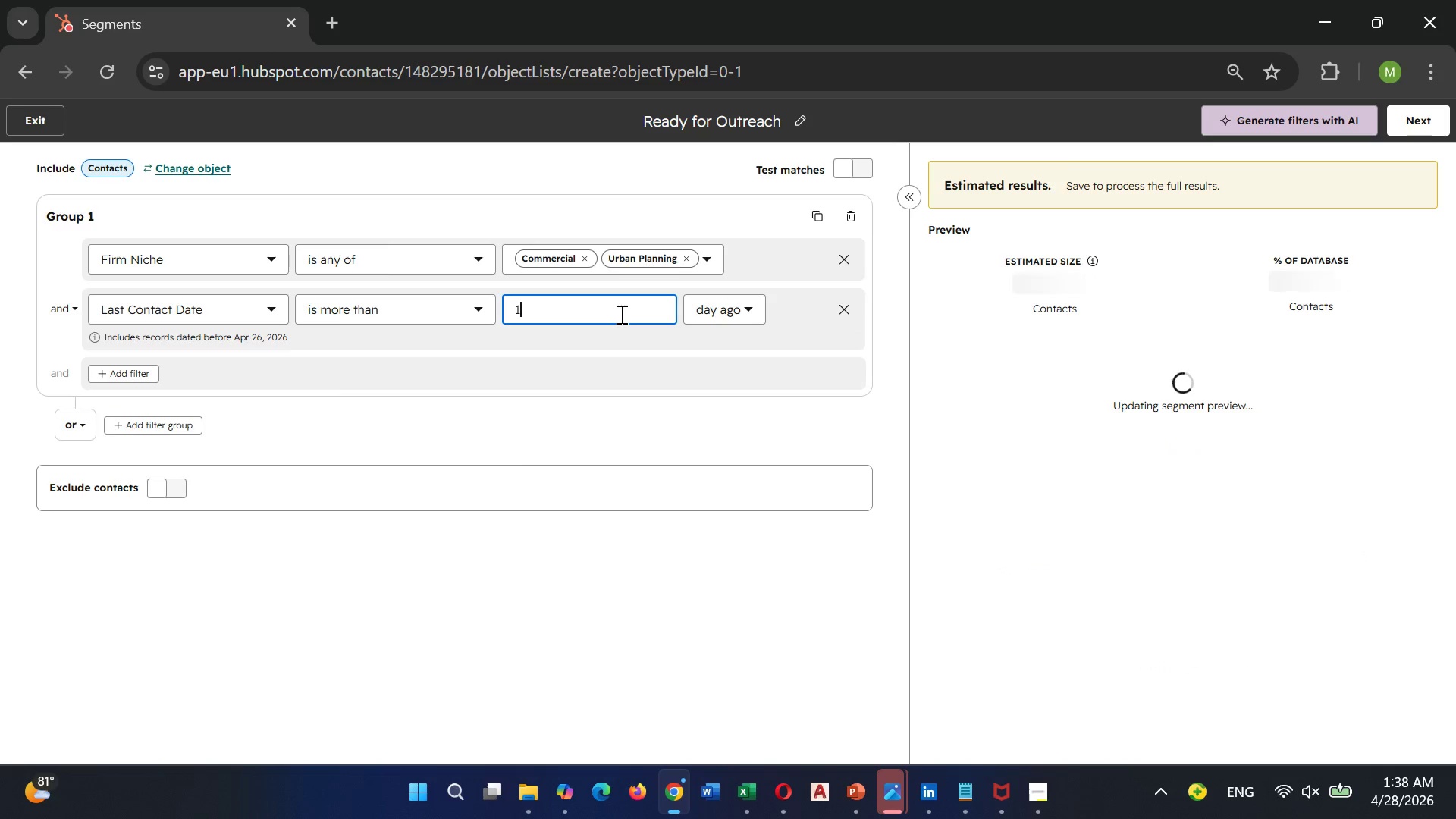 
key(4)
 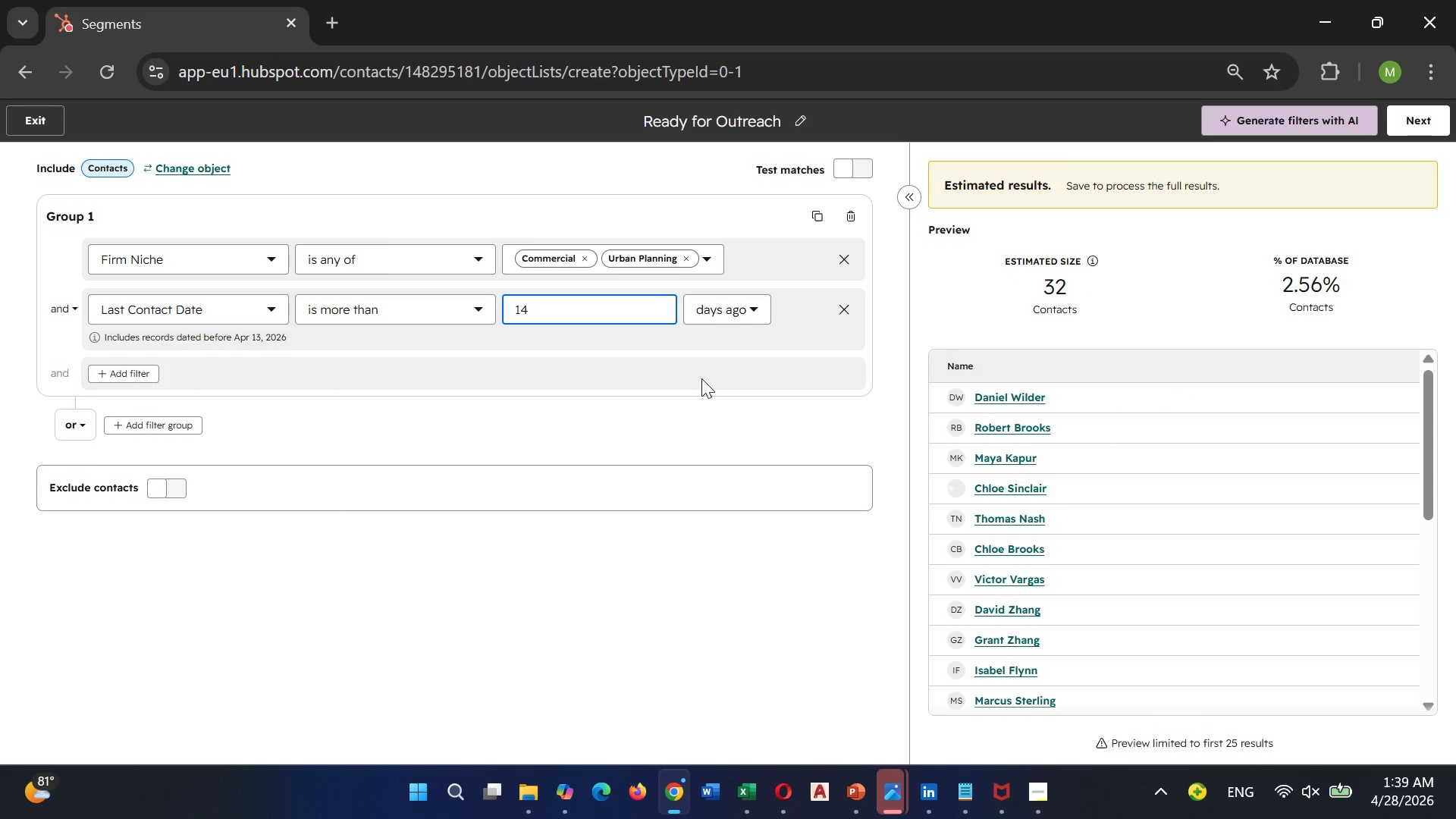 
wait(18.42)
 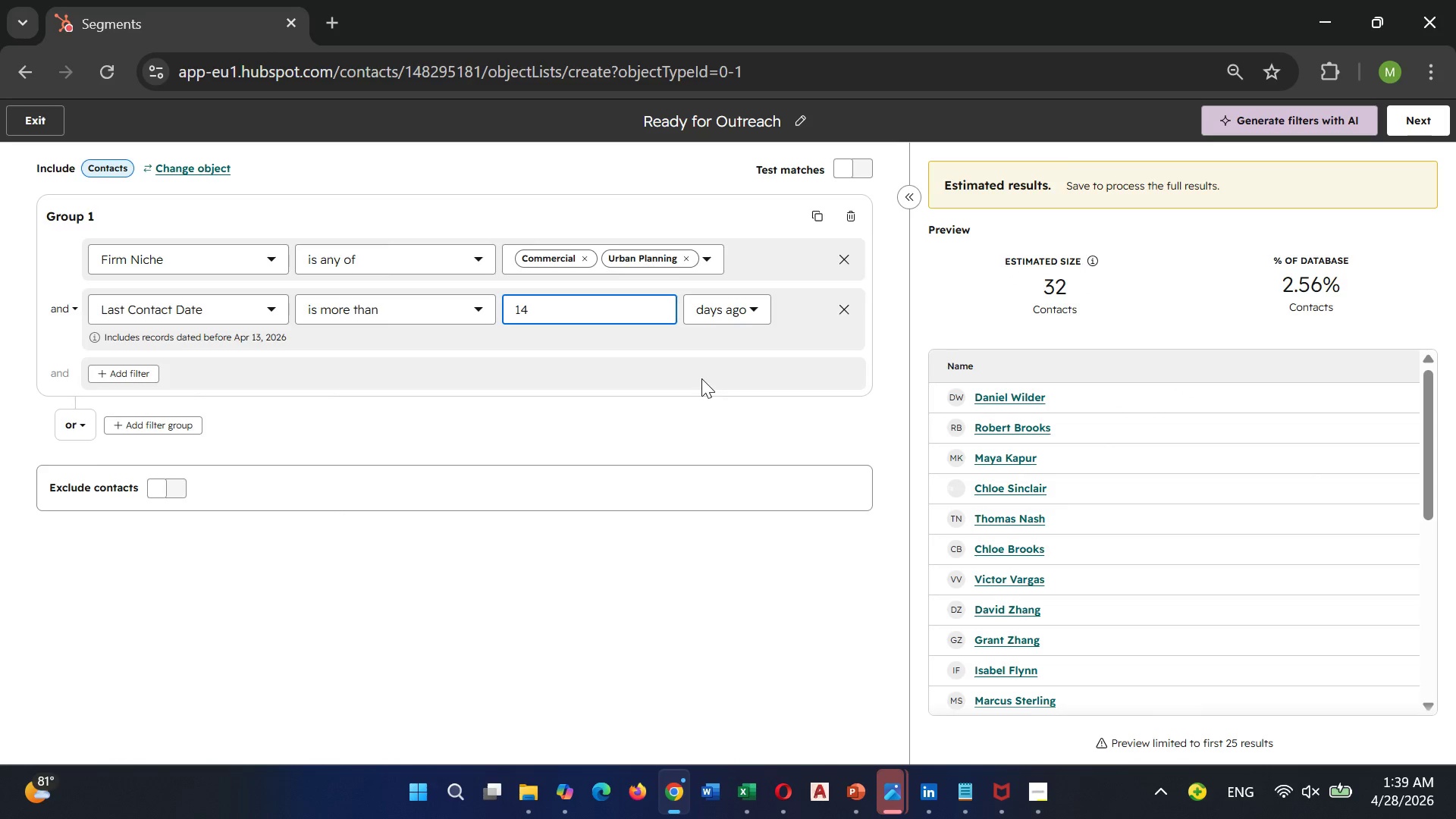 
scroll: coordinate [899, 415], scroll_direction: down, amount: 1.0
 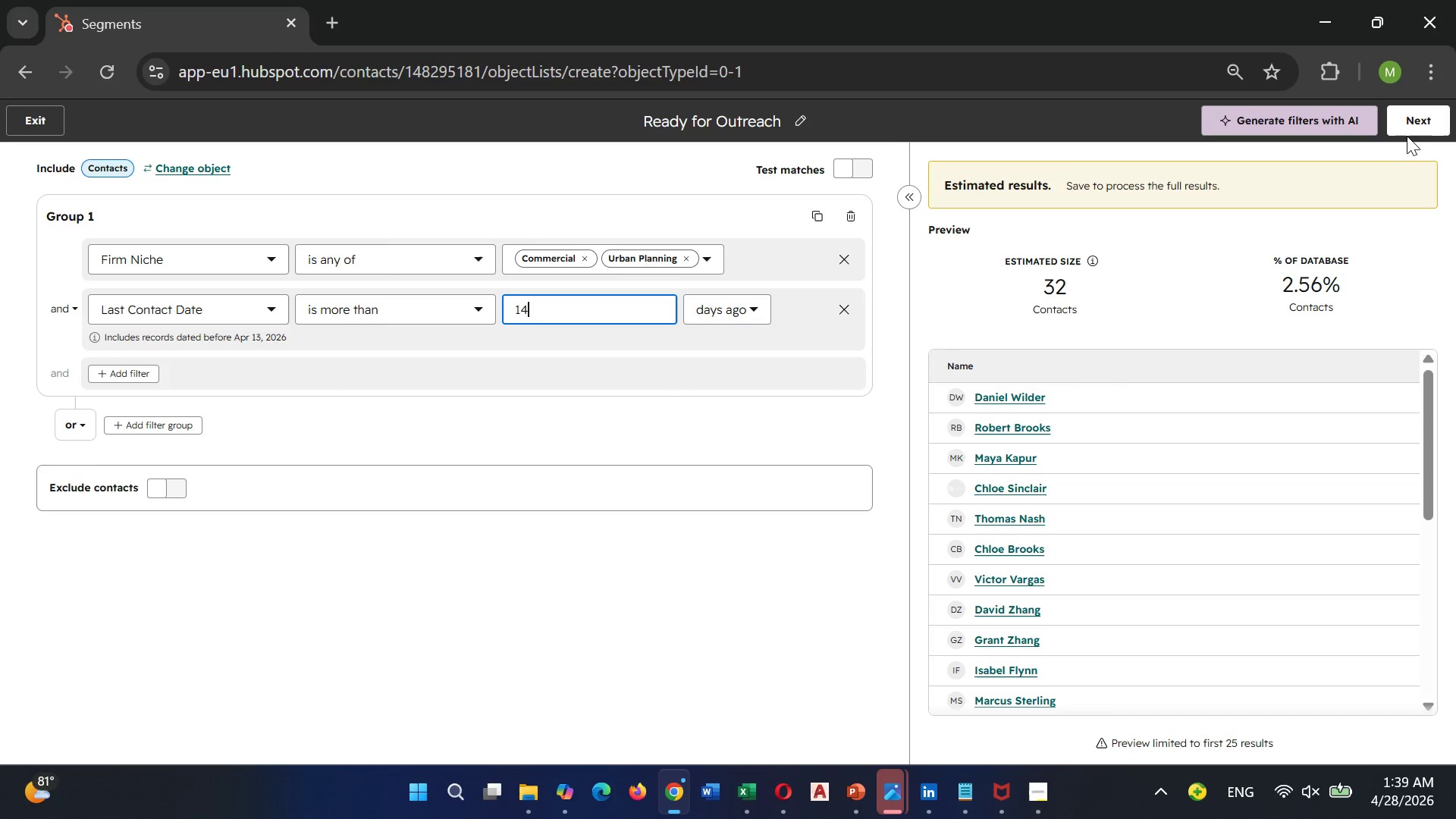 
left_click([1417, 118])
 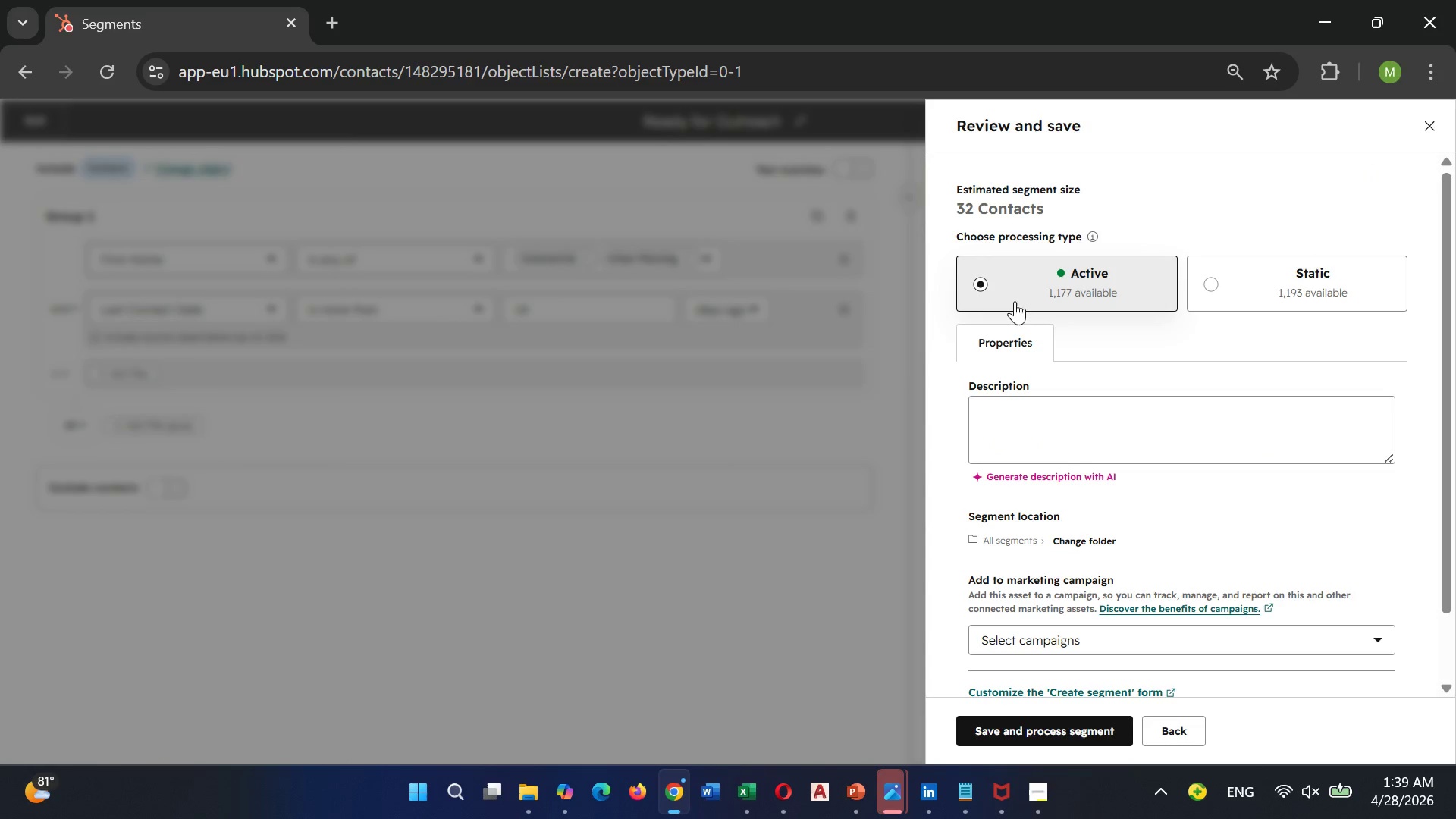 
left_click([981, 284])
 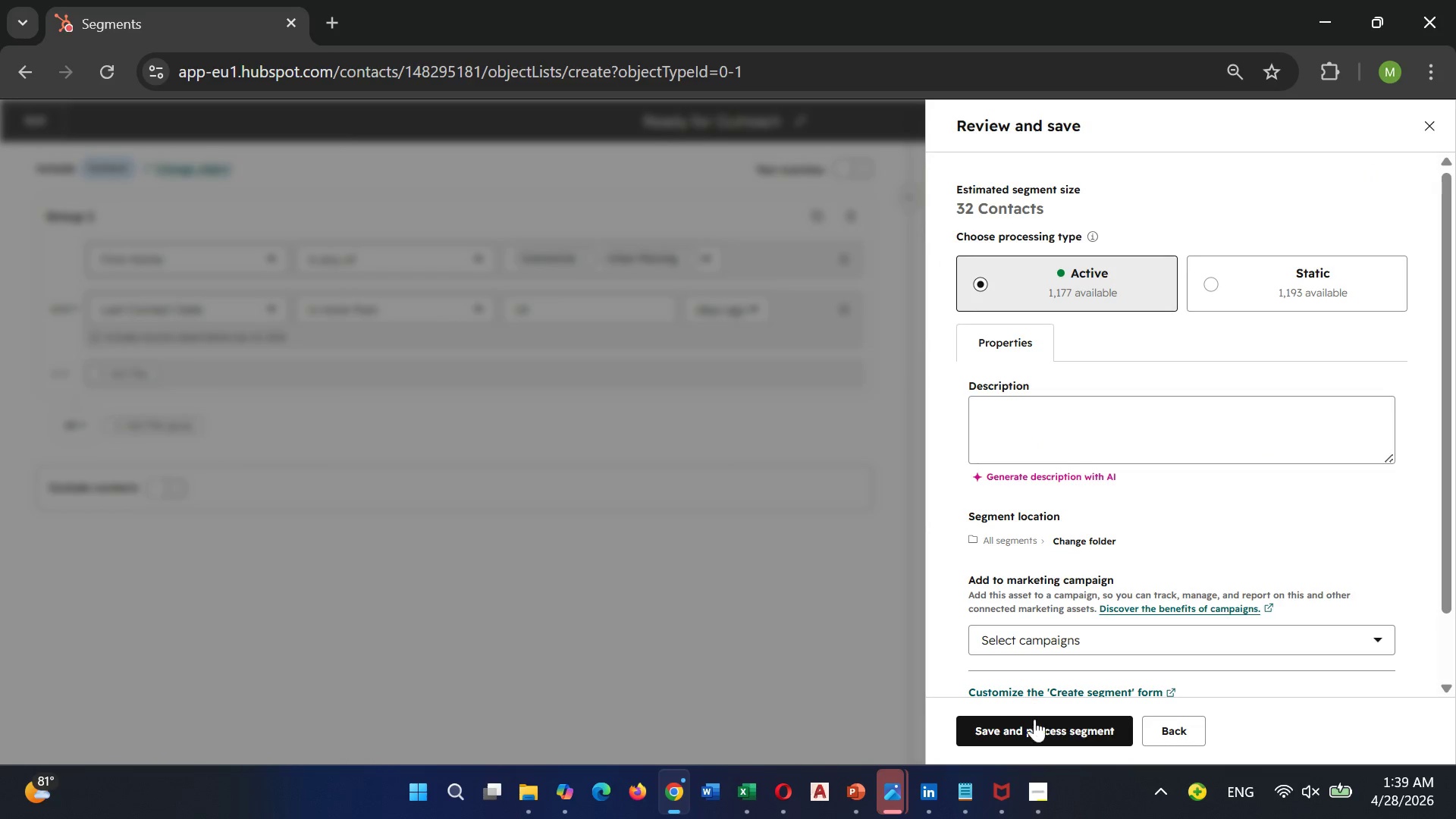 
left_click([1035, 723])
 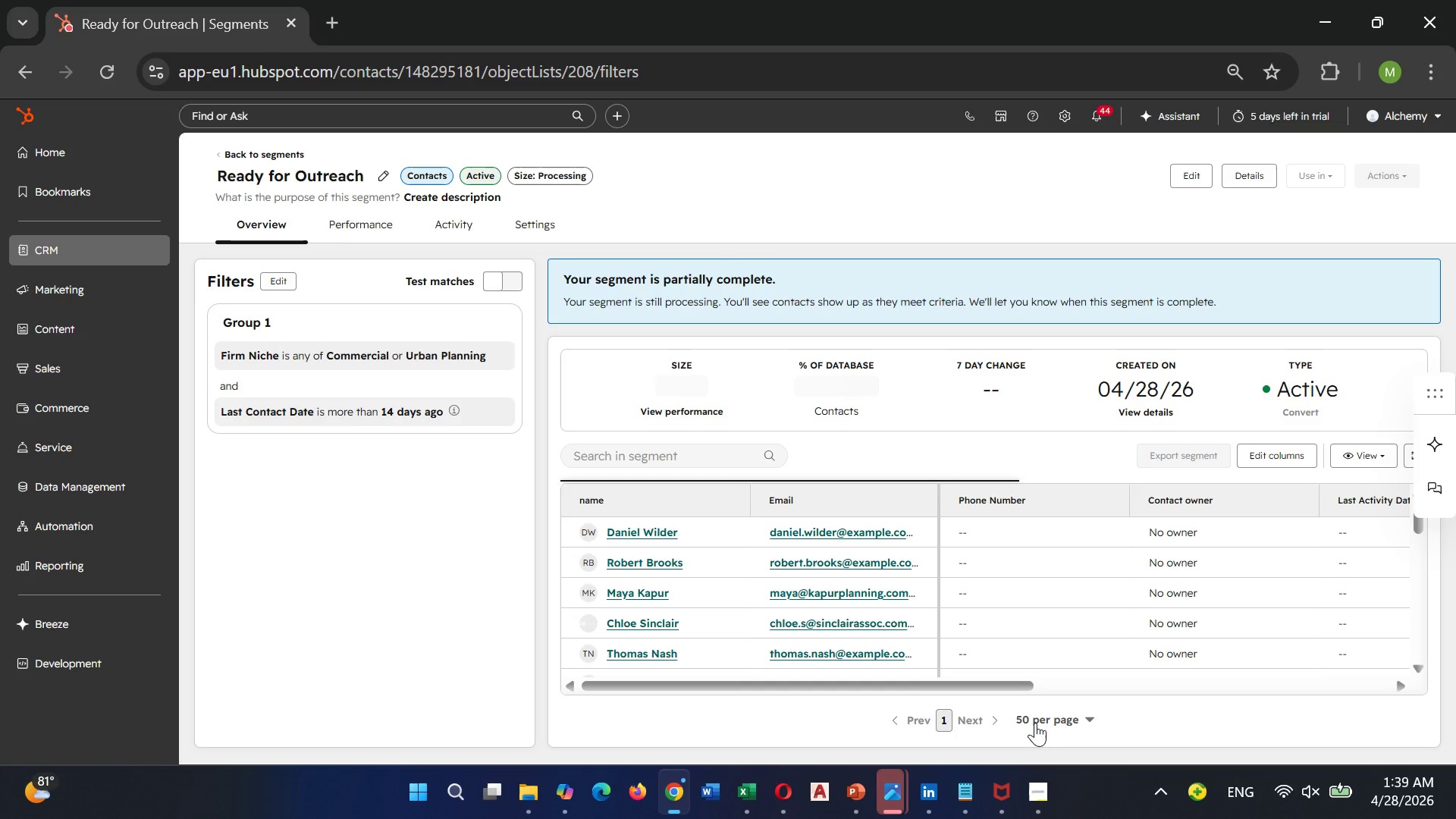 
wait(17.36)
 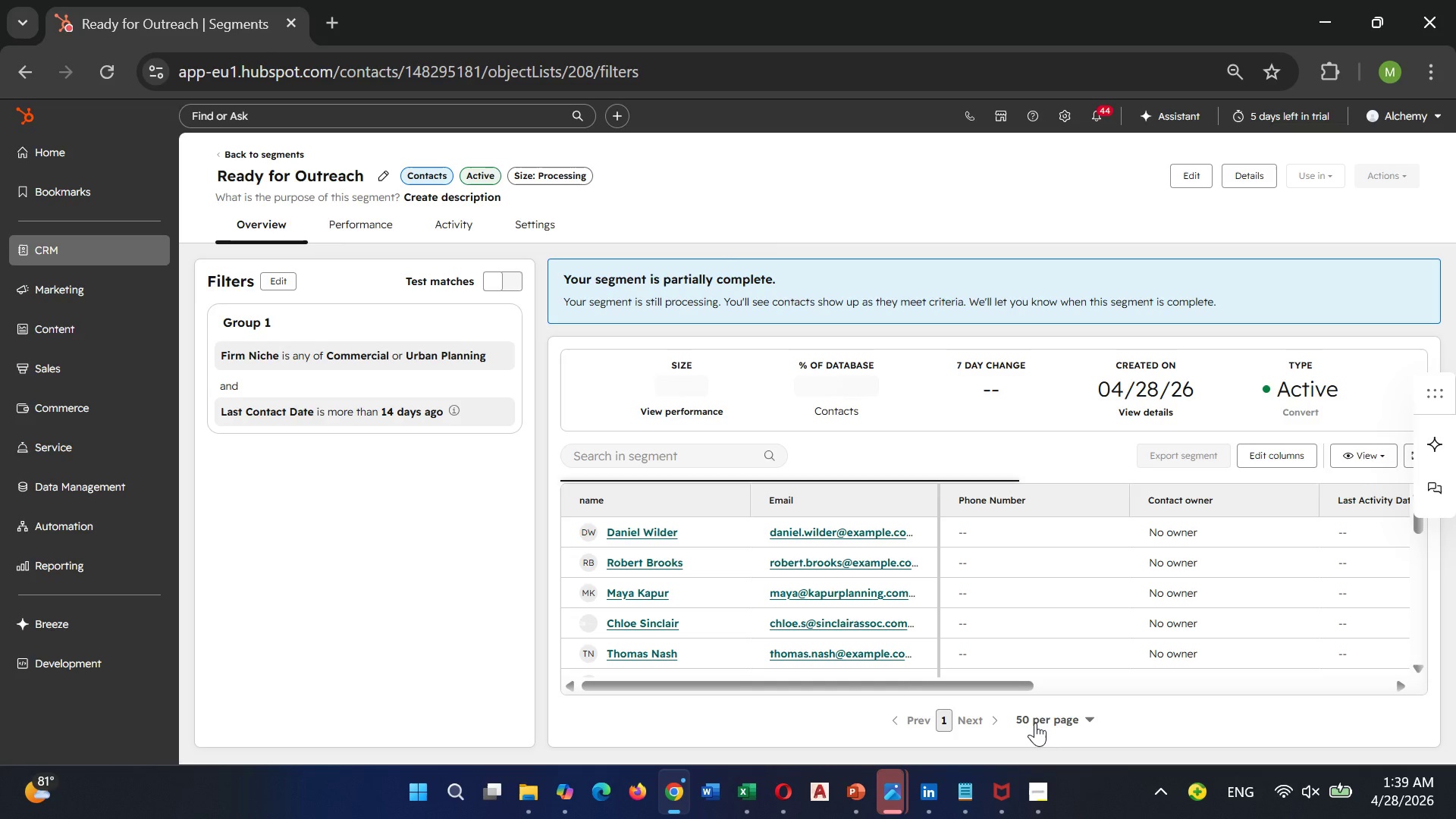 
scroll: coordinate [1038, 573], scroll_direction: down, amount: 11.0
 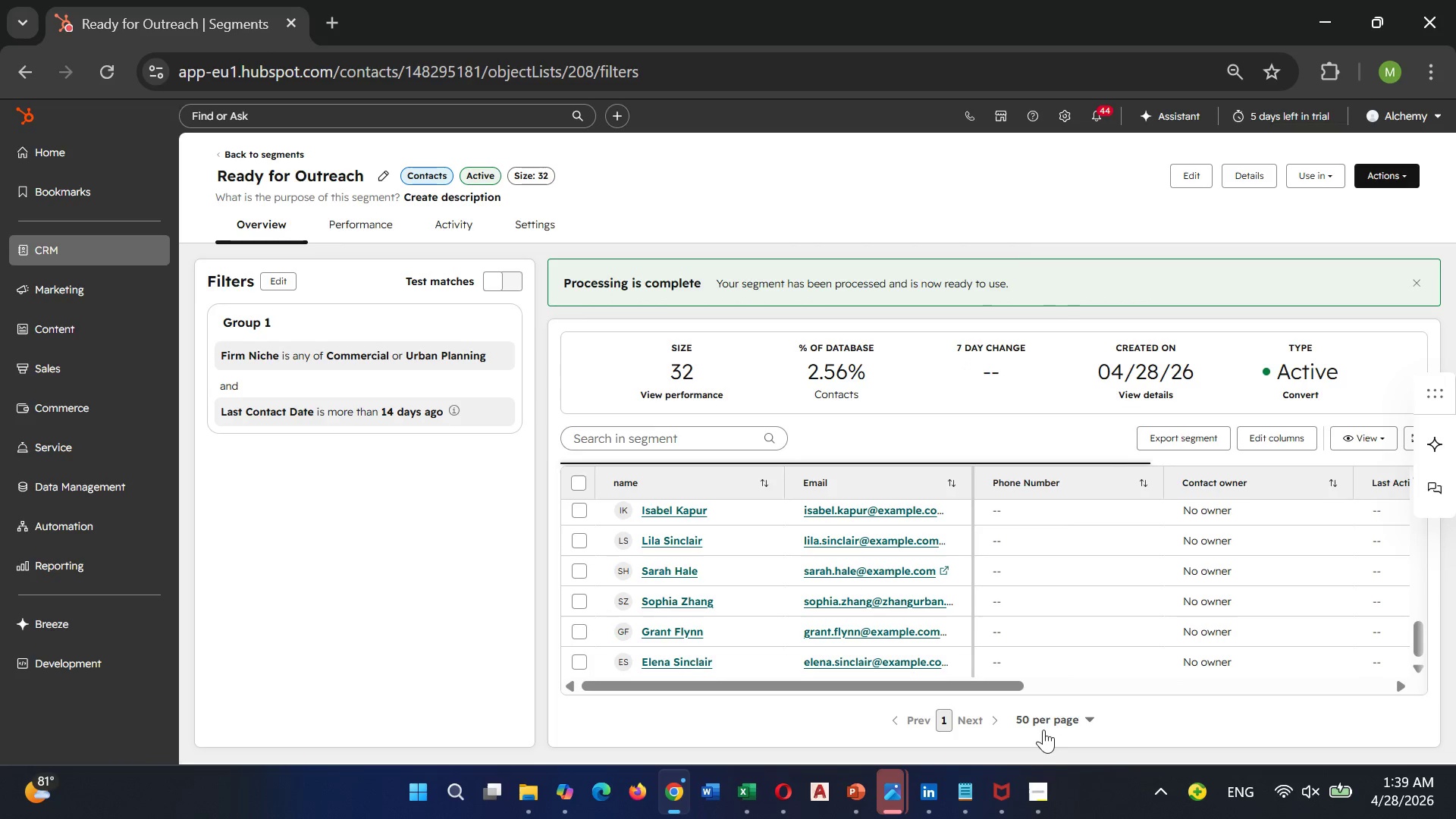 
left_click([1042, 708])
 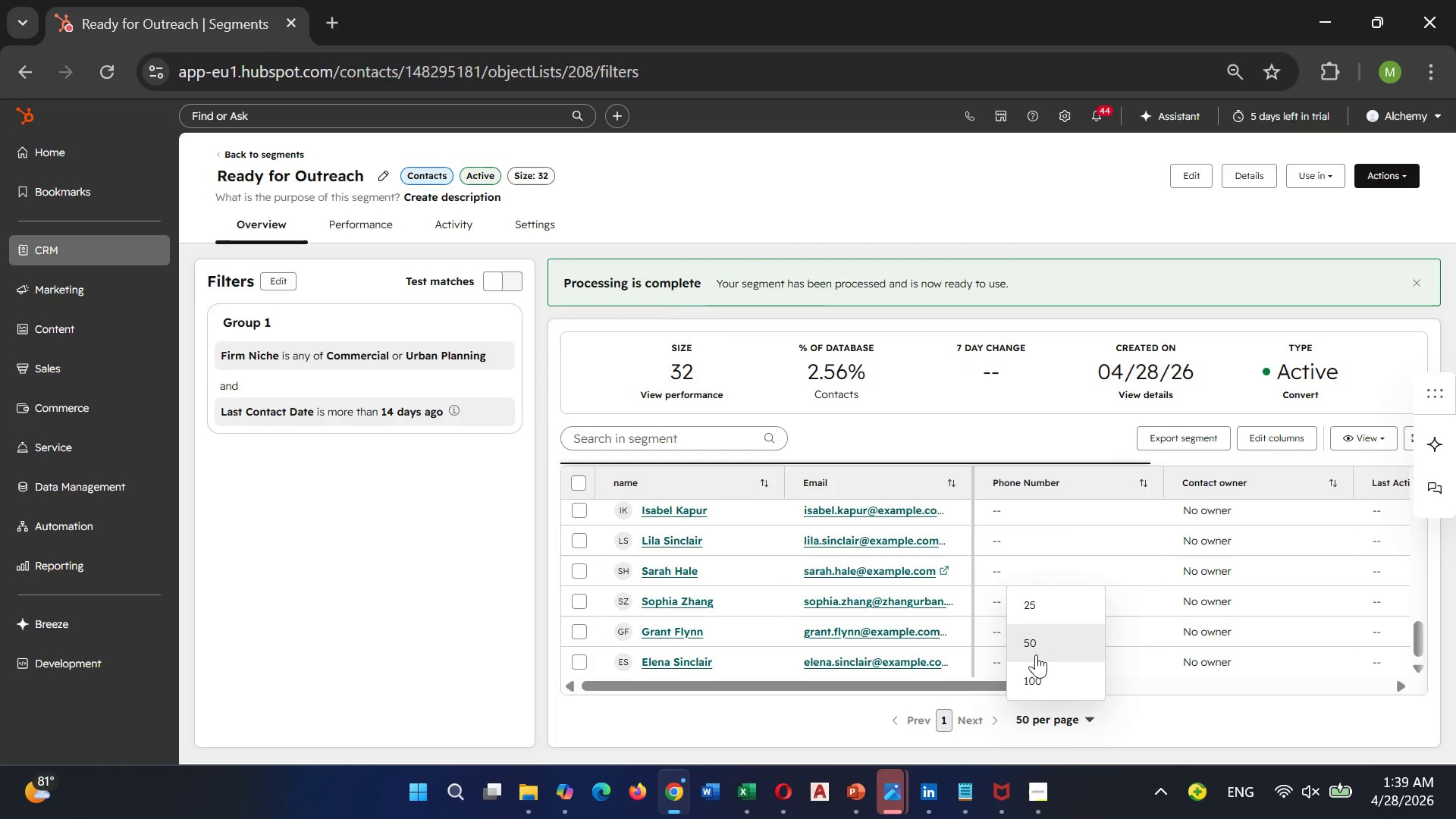 
left_click([1030, 647])
 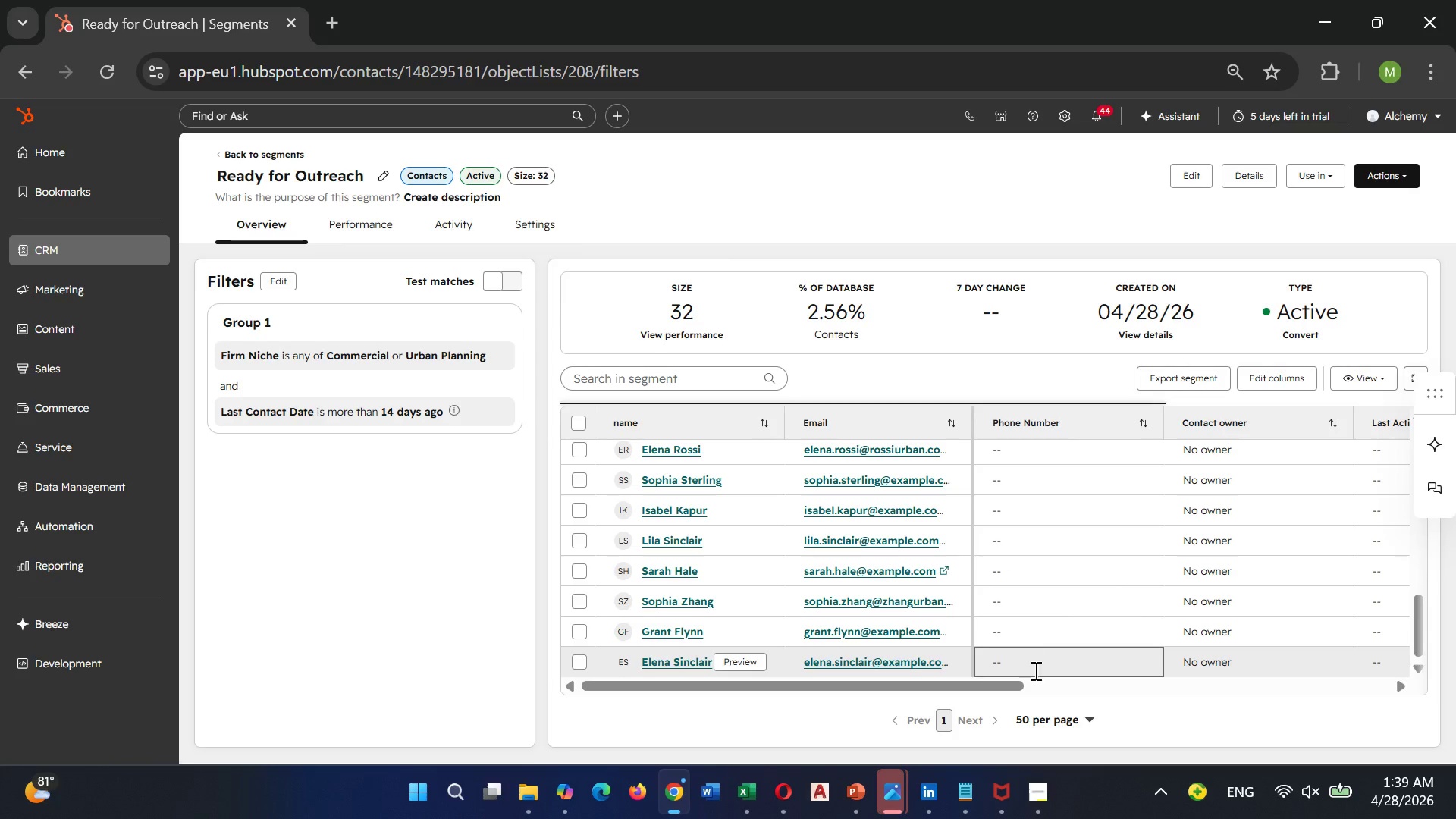 
left_click([1047, 717])
 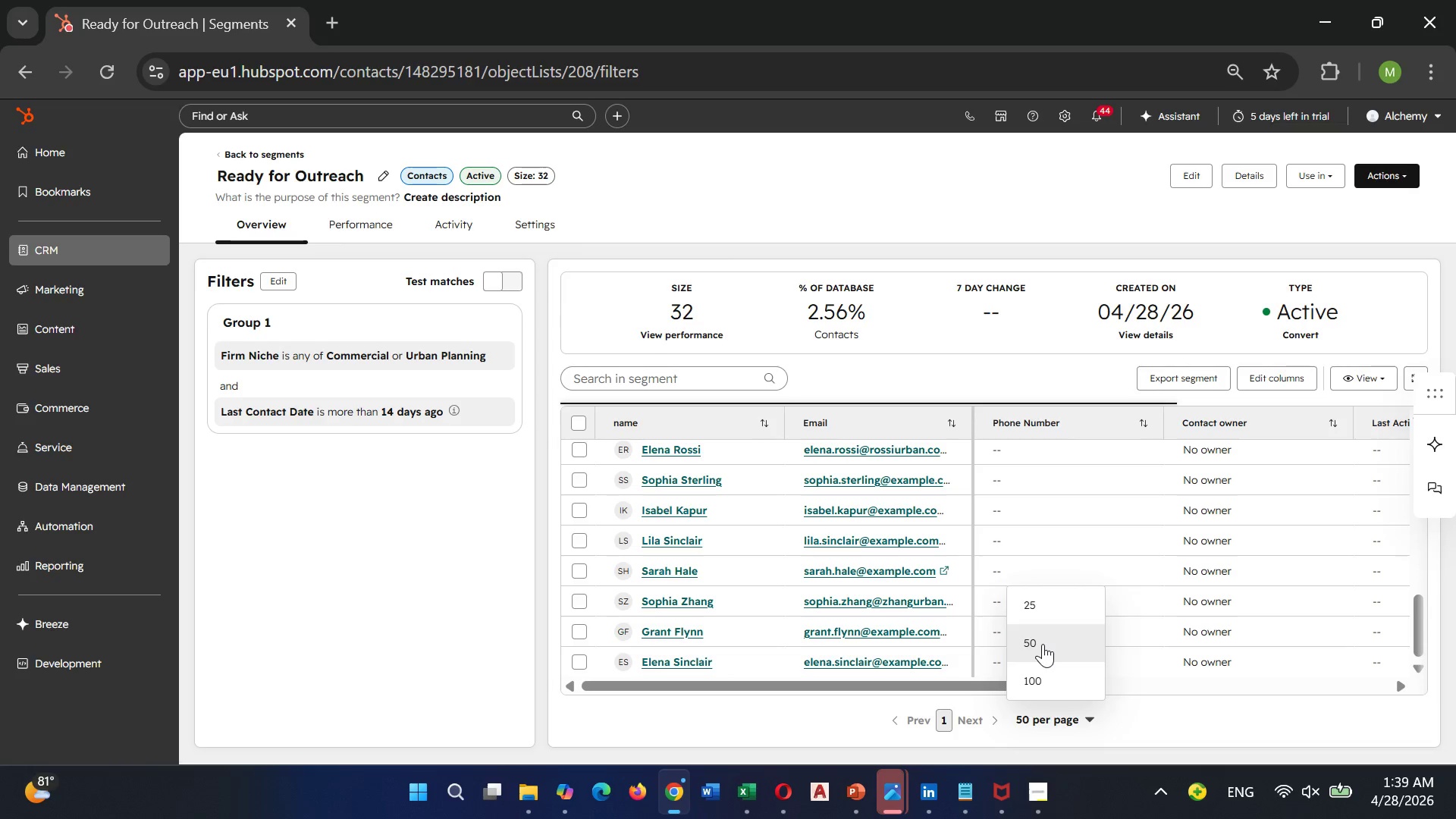 
left_click([1043, 644])
 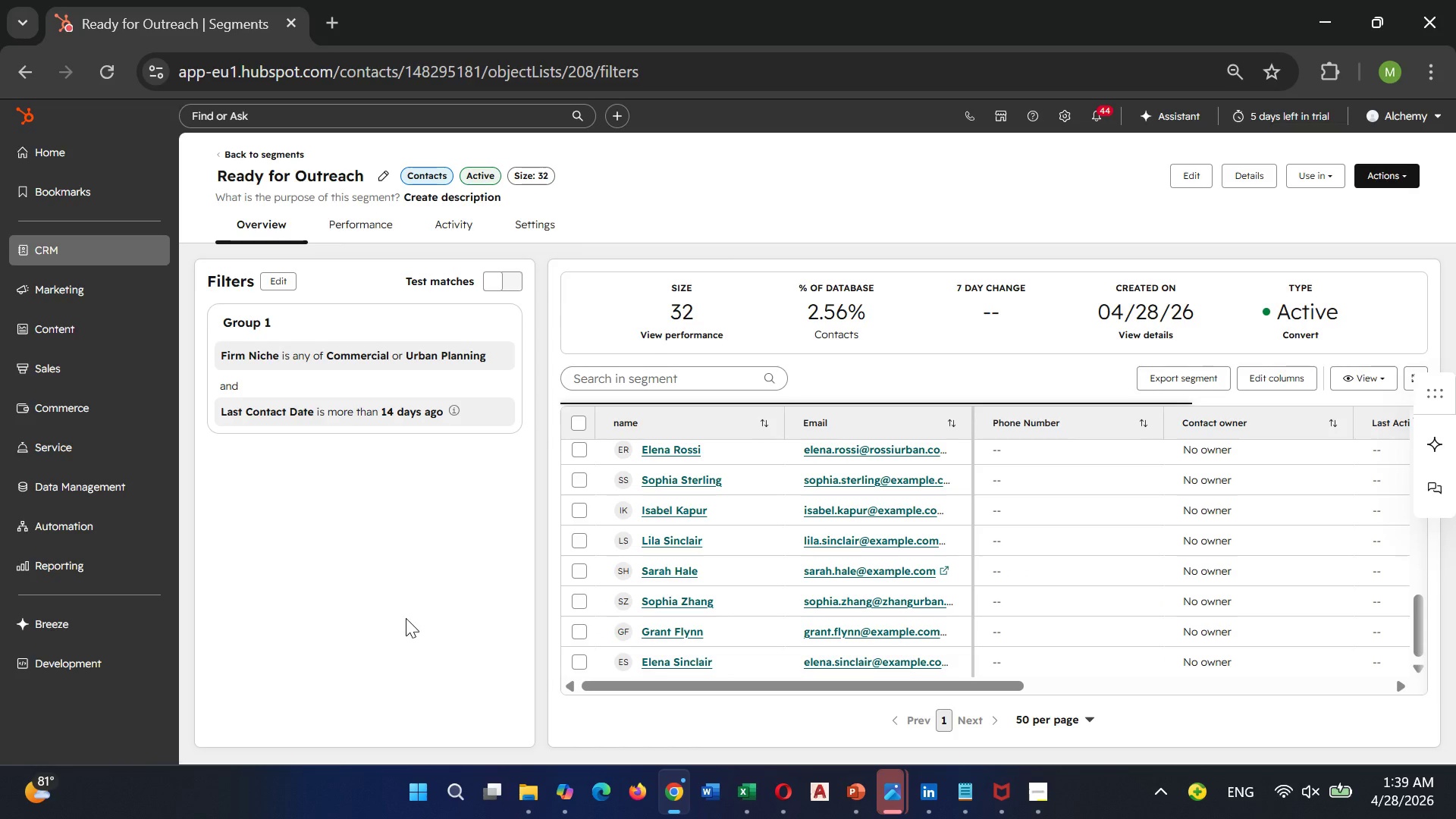 
wait(5.58)
 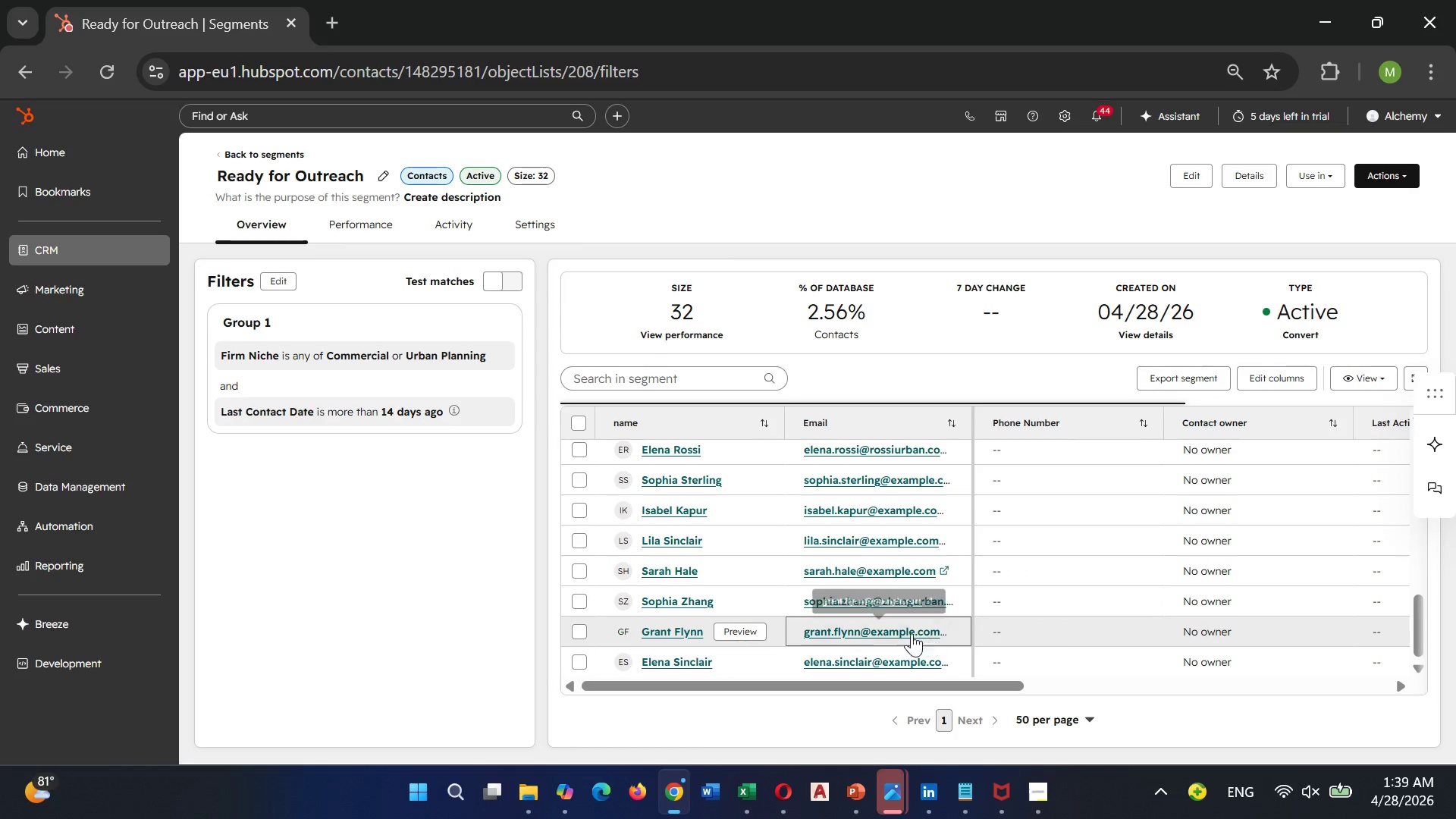 
key(PrintScreen)
 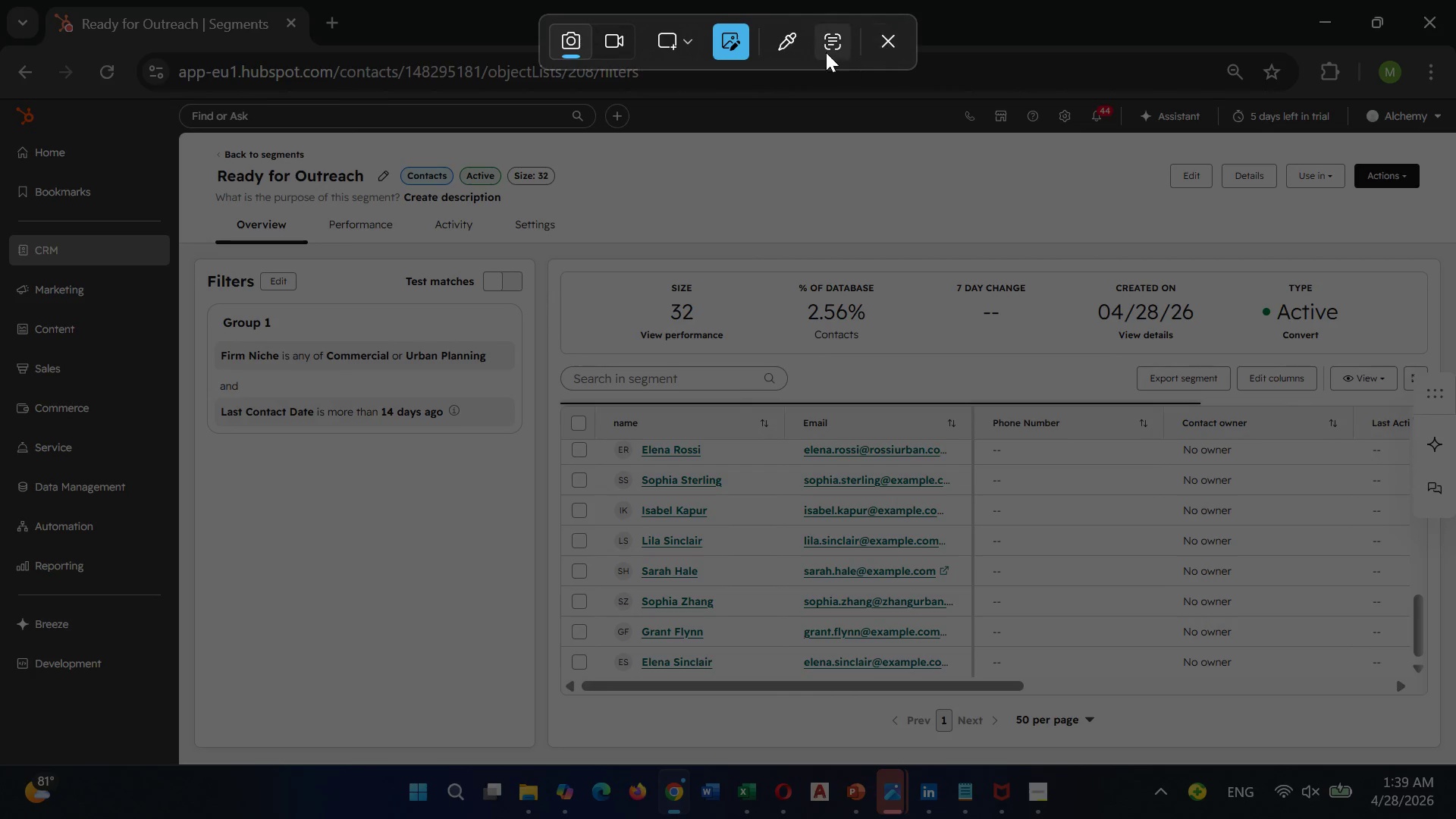 
left_click([685, 33])
 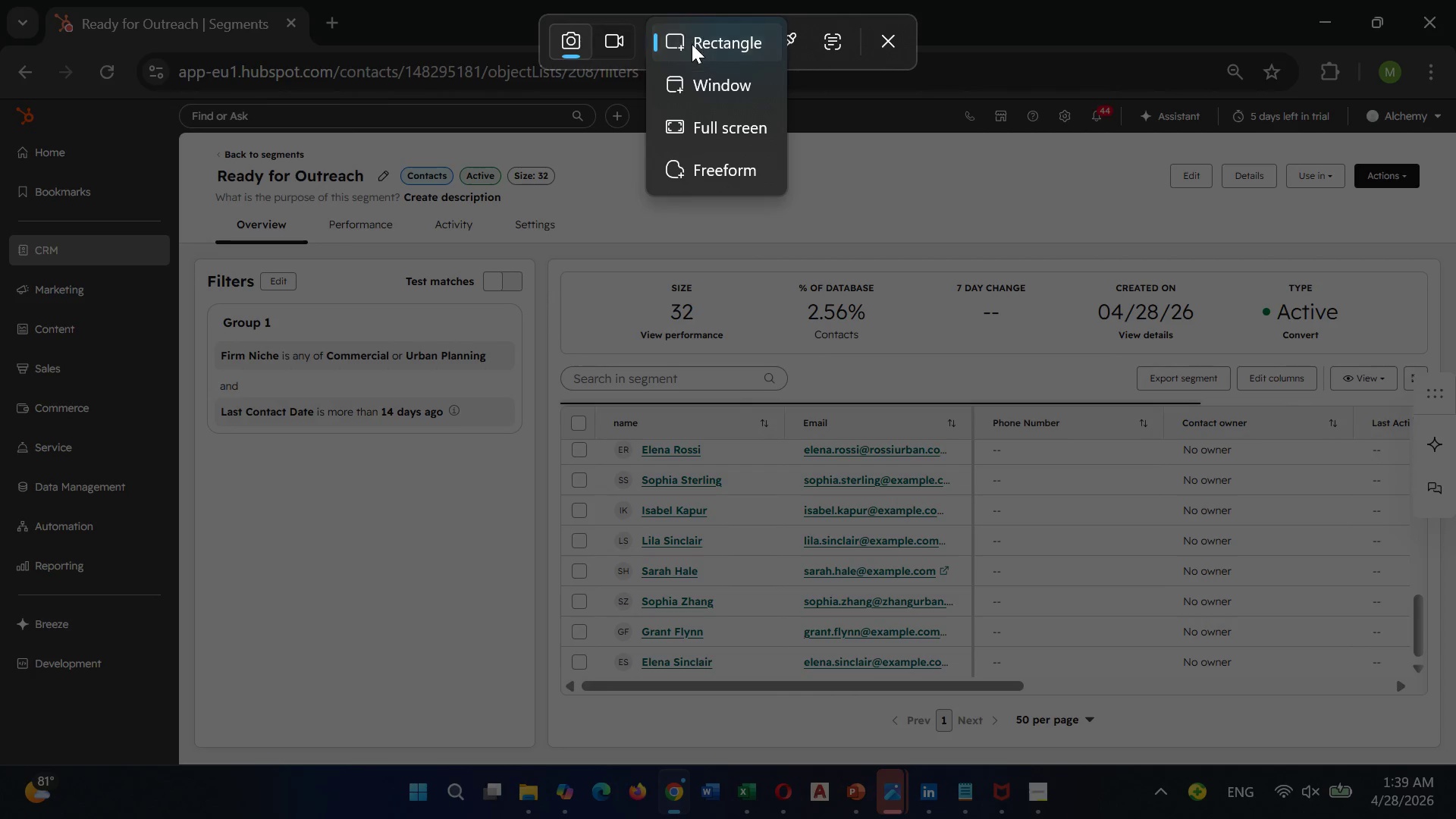 
left_click([692, 44])
 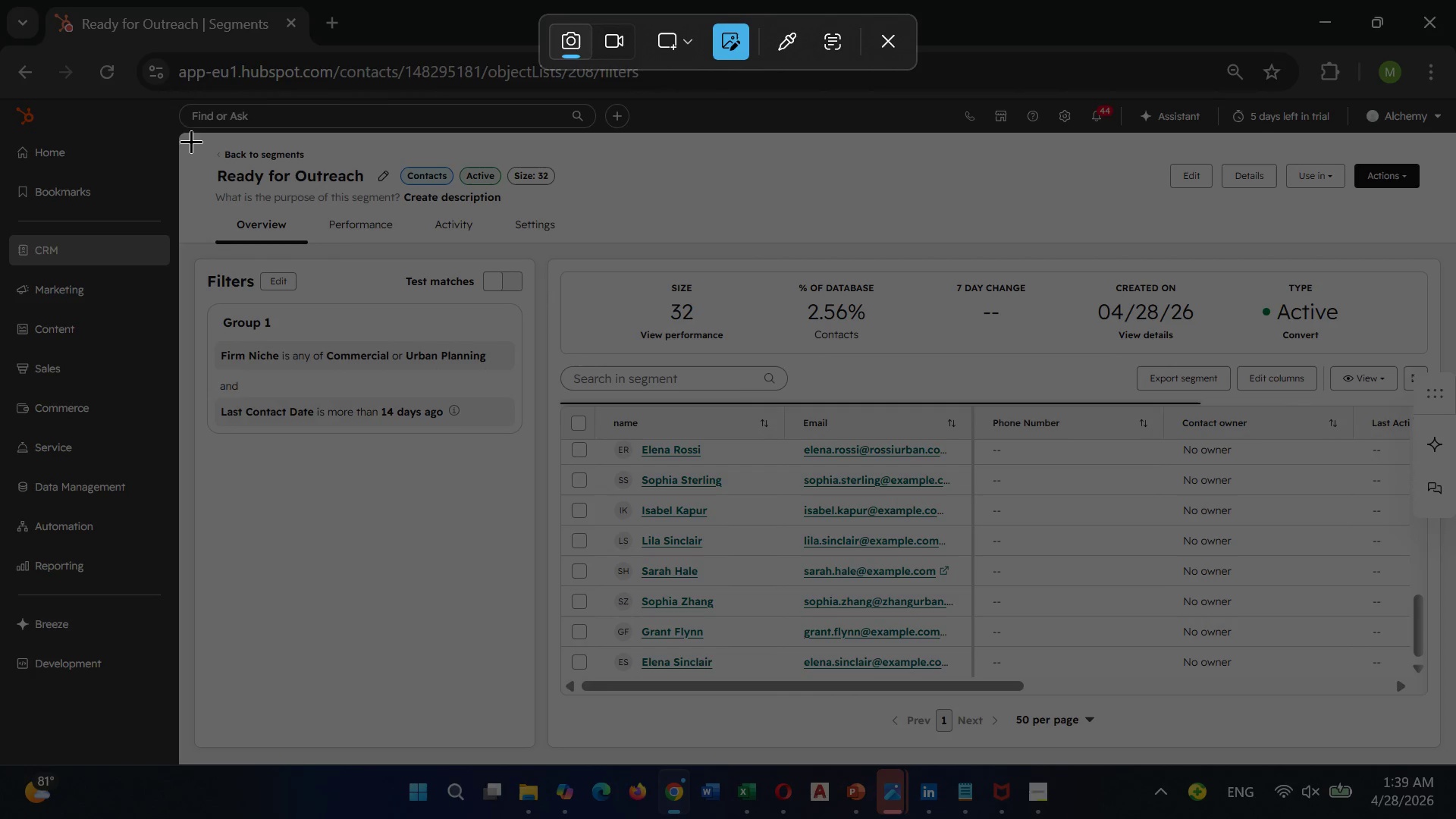 
left_click_drag(start_coordinate=[187, 133], to_coordinate=[1455, 755])
 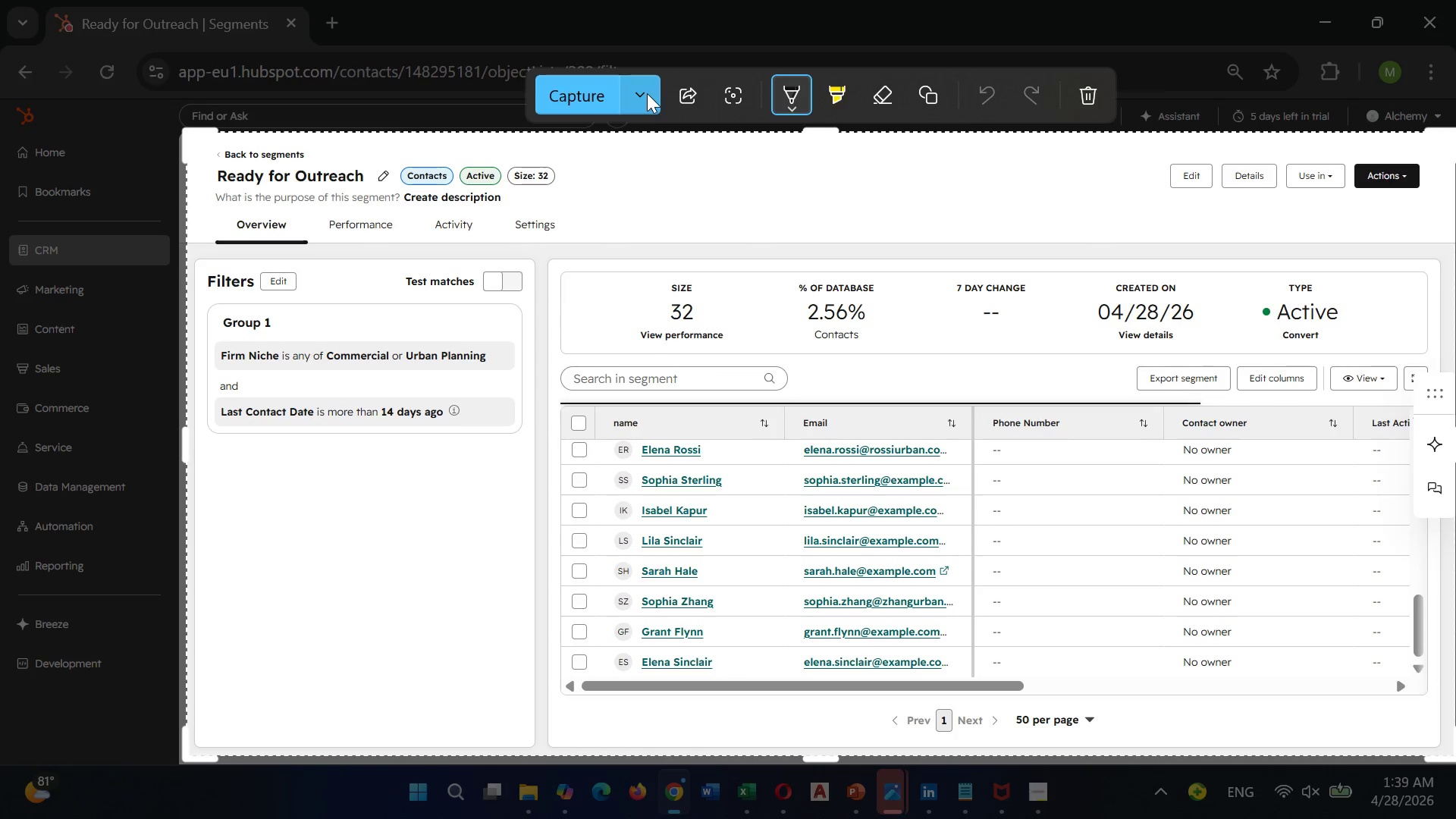 
left_click([643, 93])
 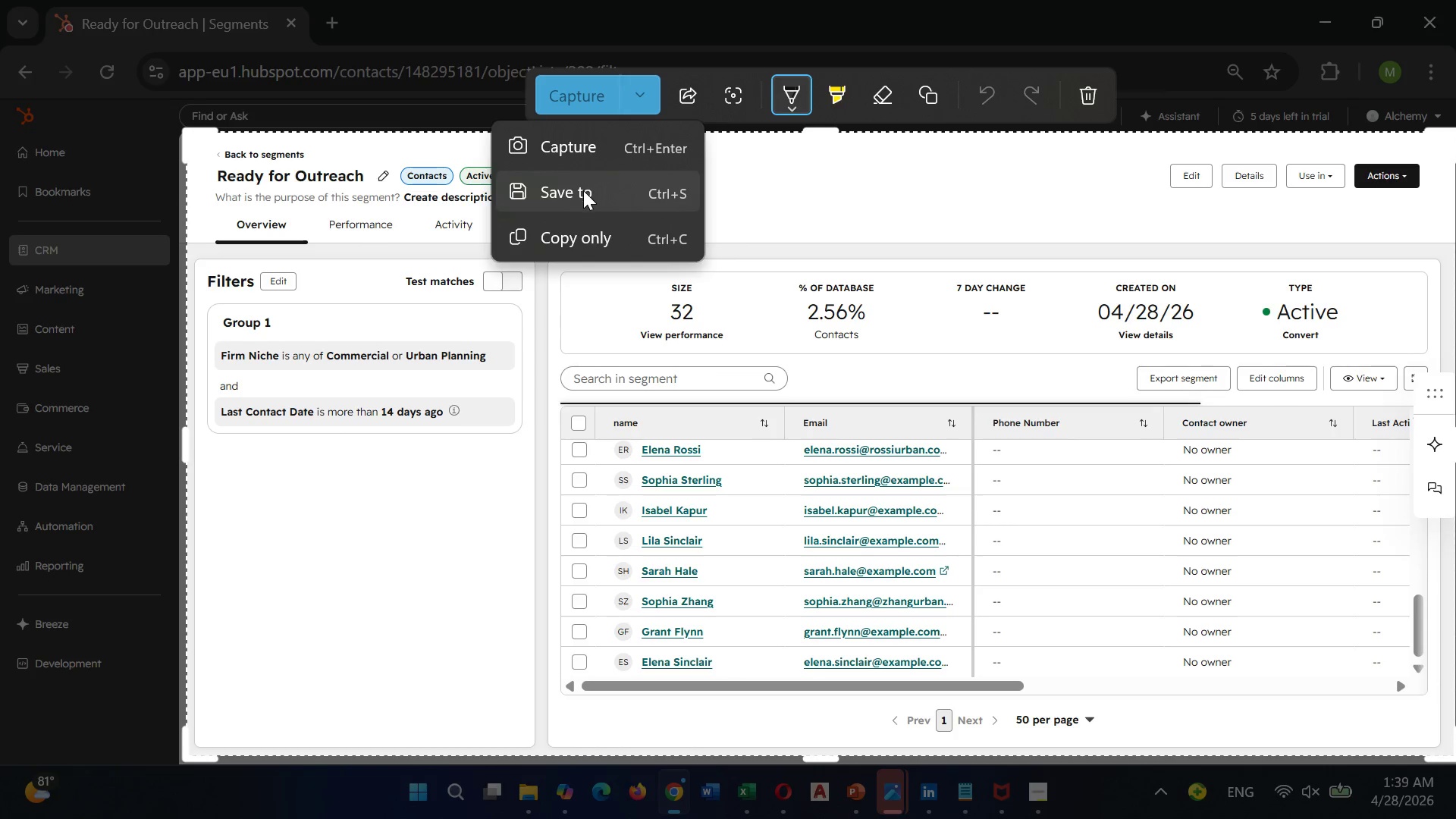 
left_click([582, 193])
 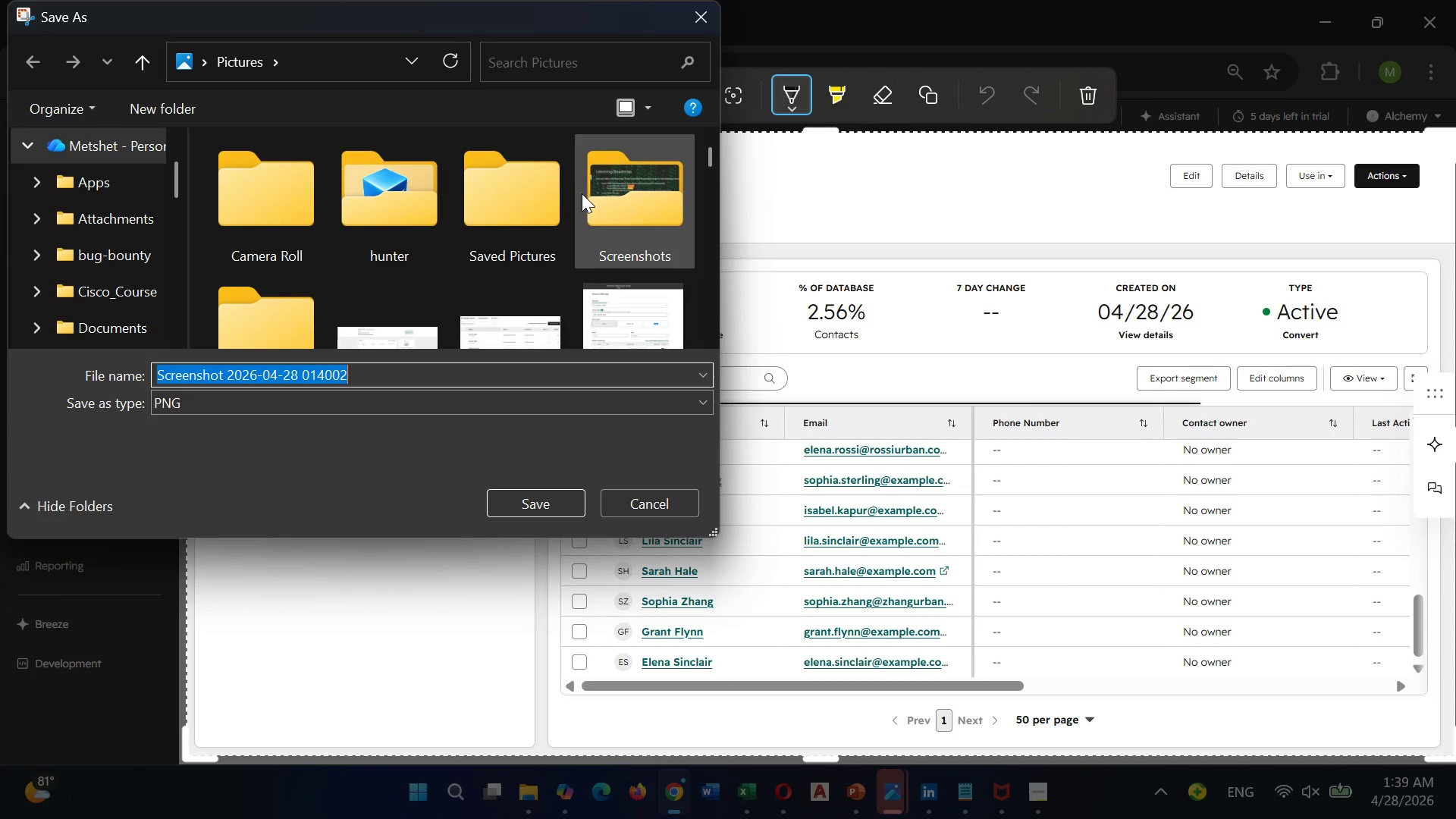 
key(Backspace)
 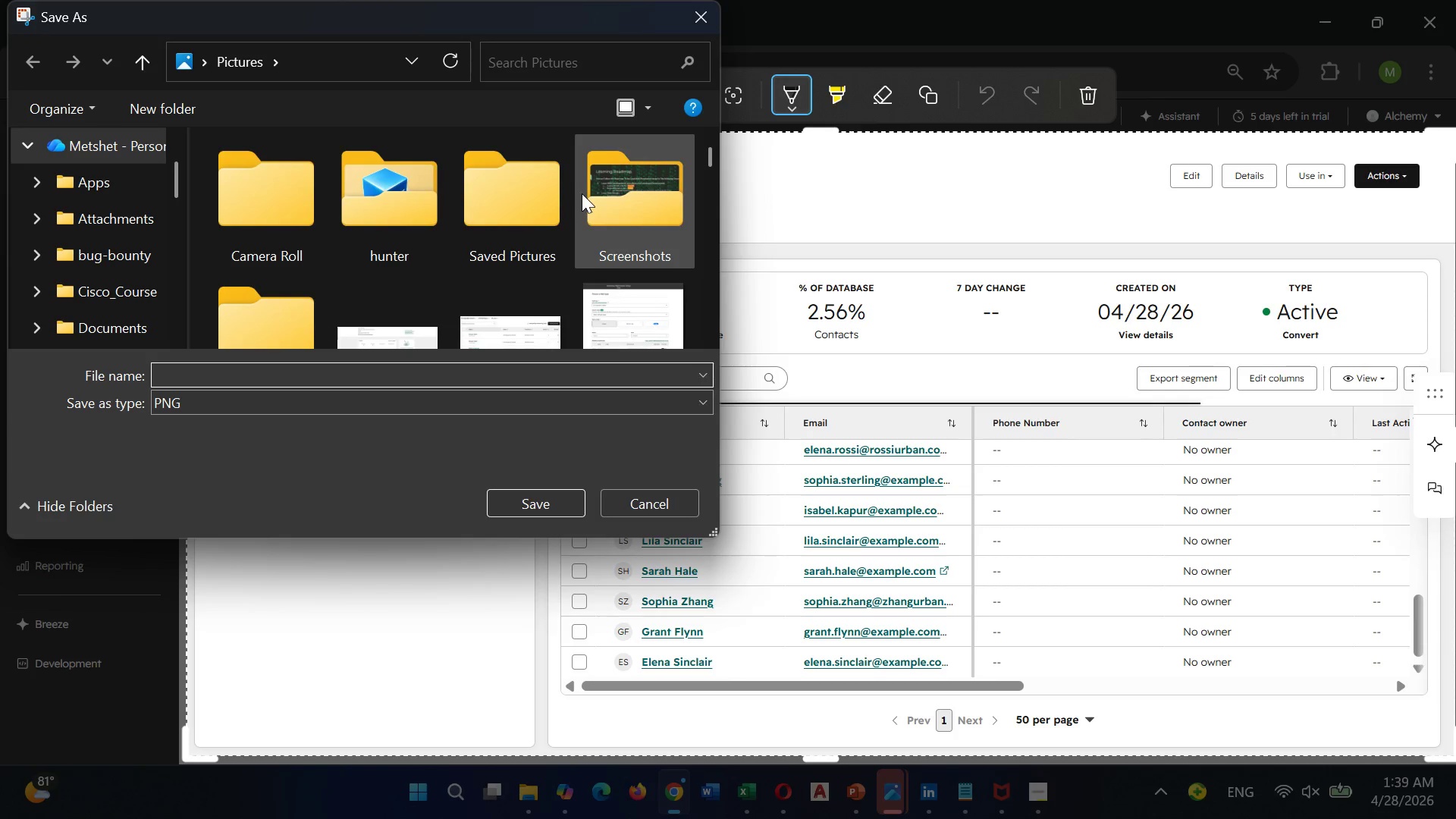 
key(Shift+A)
 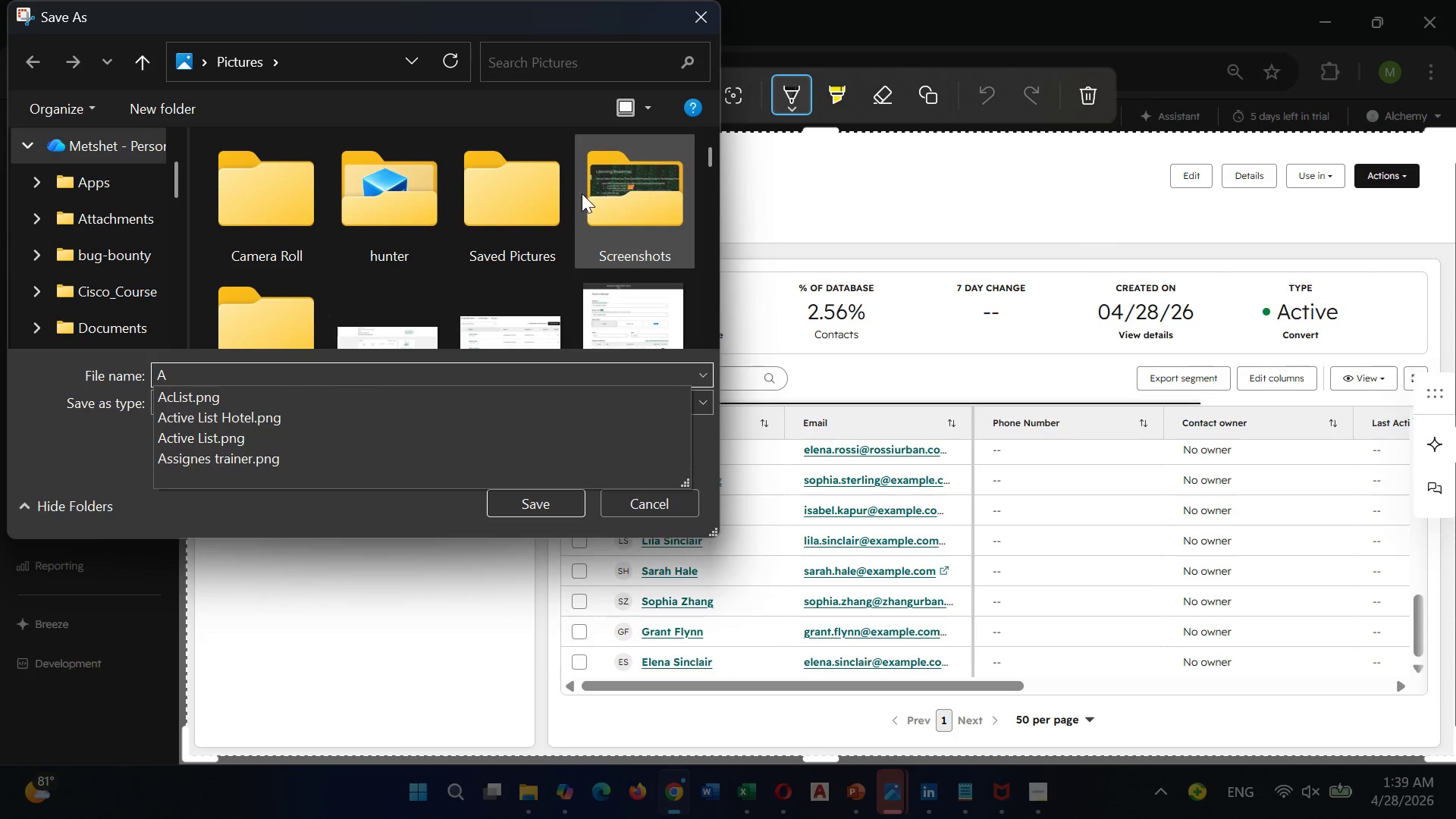 
wait(5.47)
 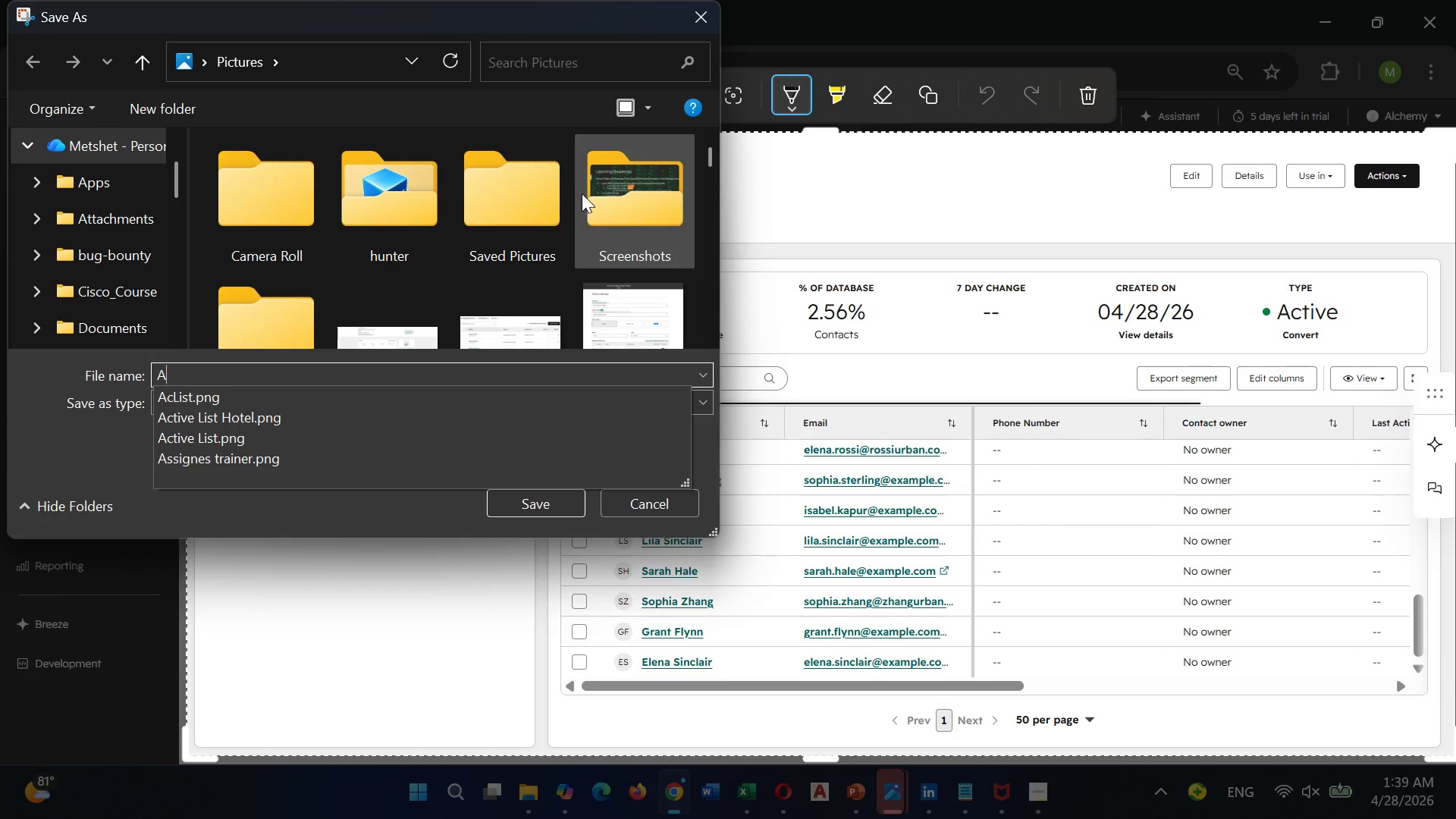 
key(Backspace)
type(vanguard_Active)
 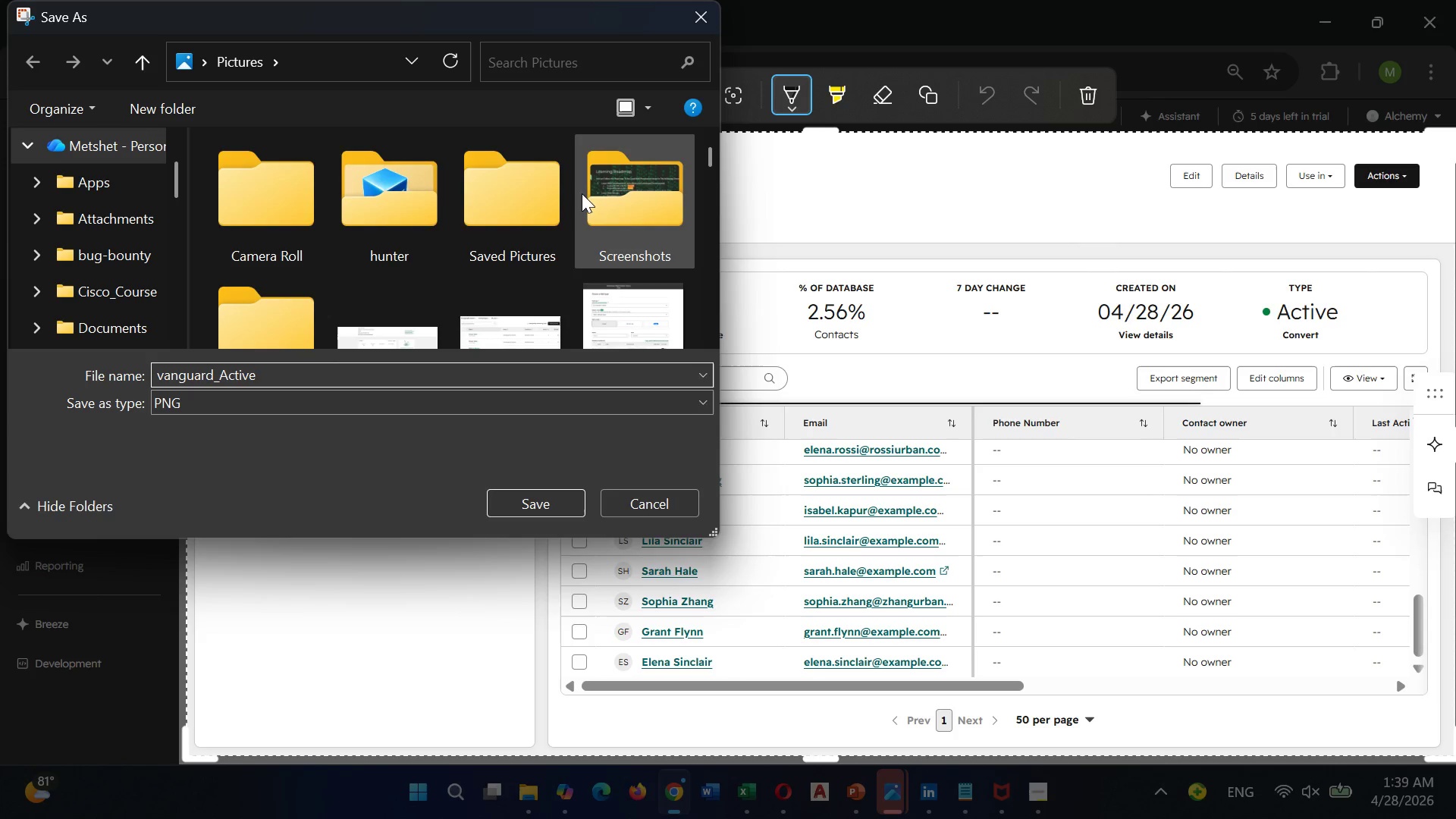 
type(List)
 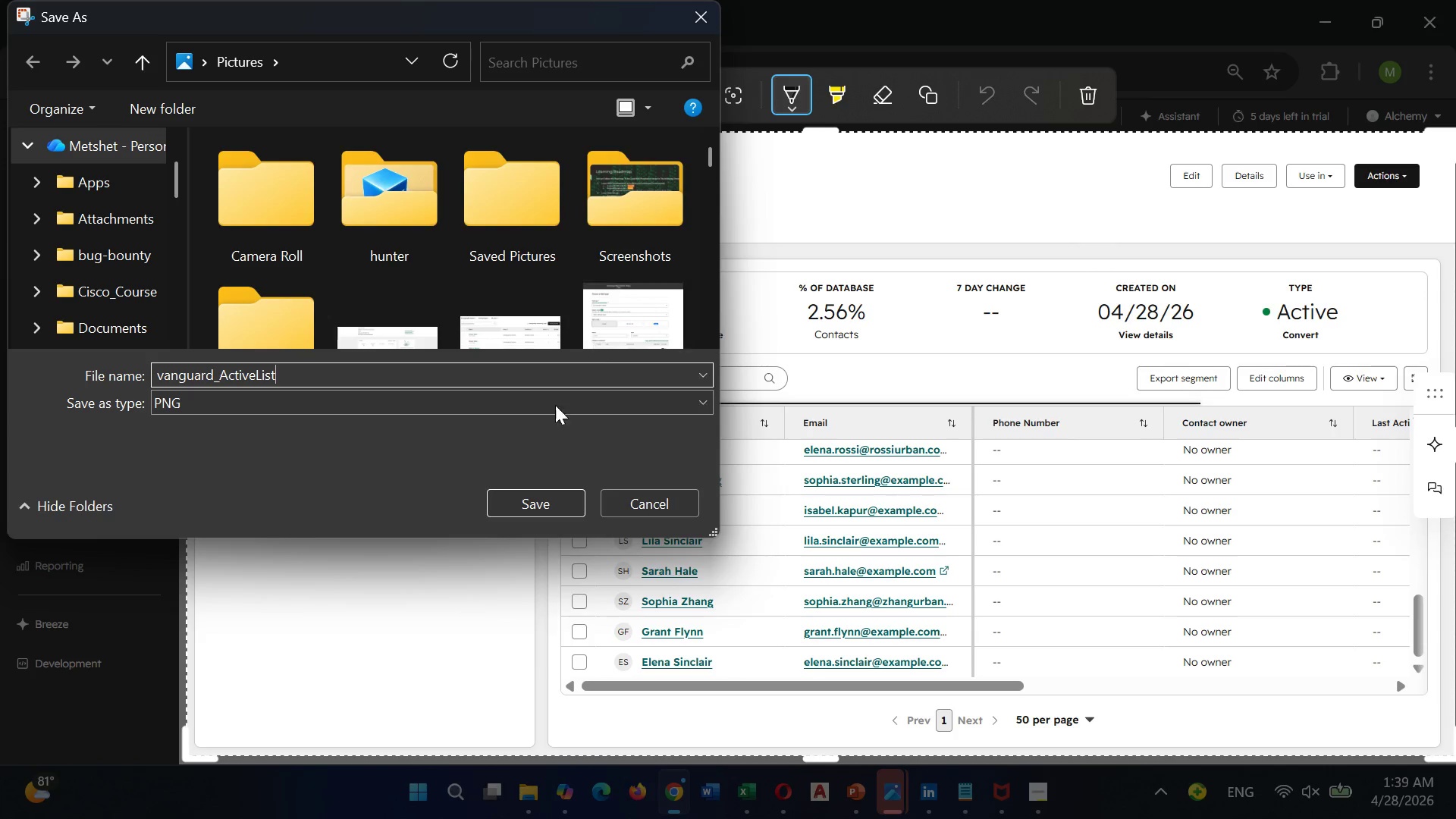 
left_click([528, 498])
 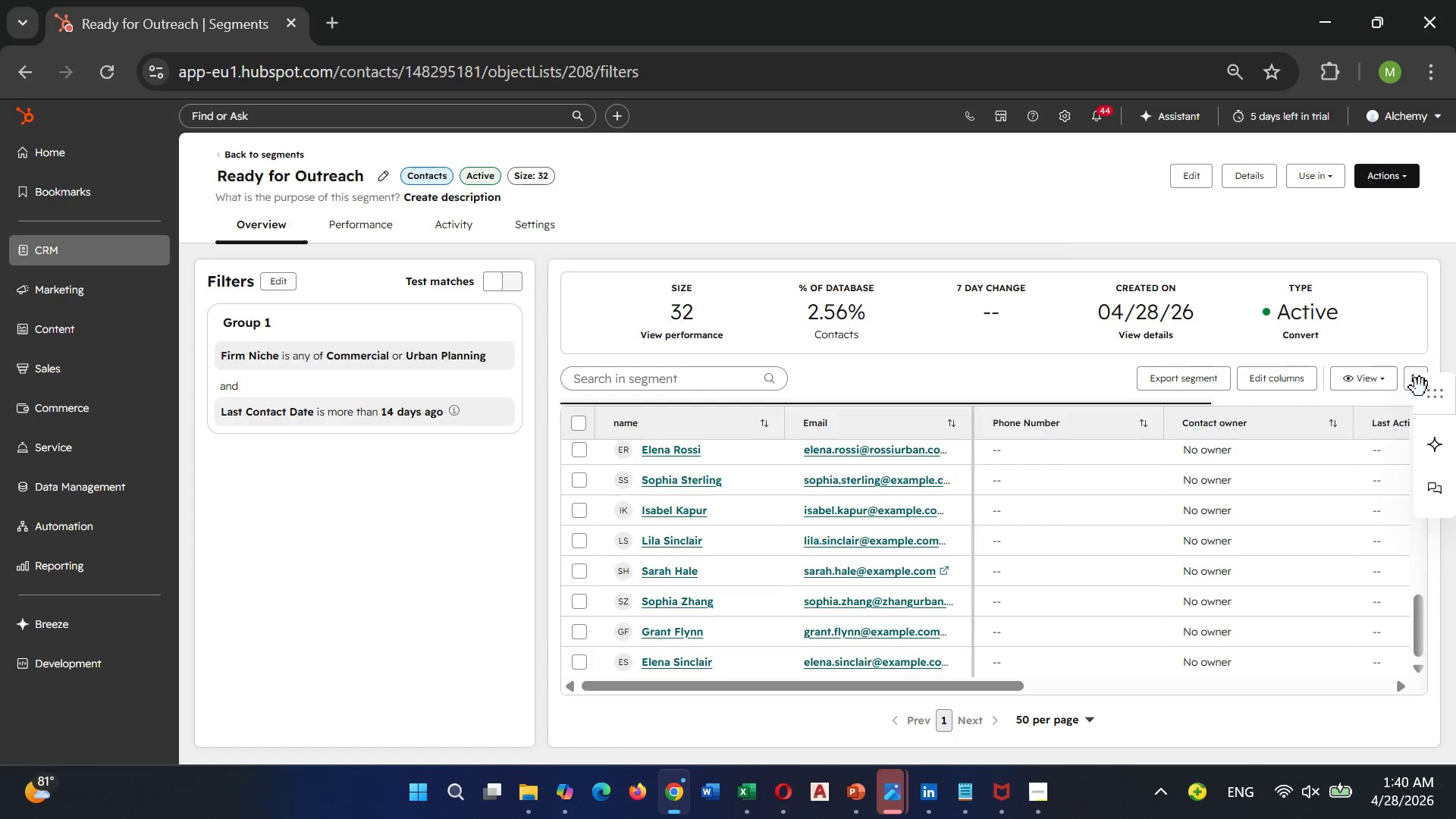 
left_click([1413, 386])
 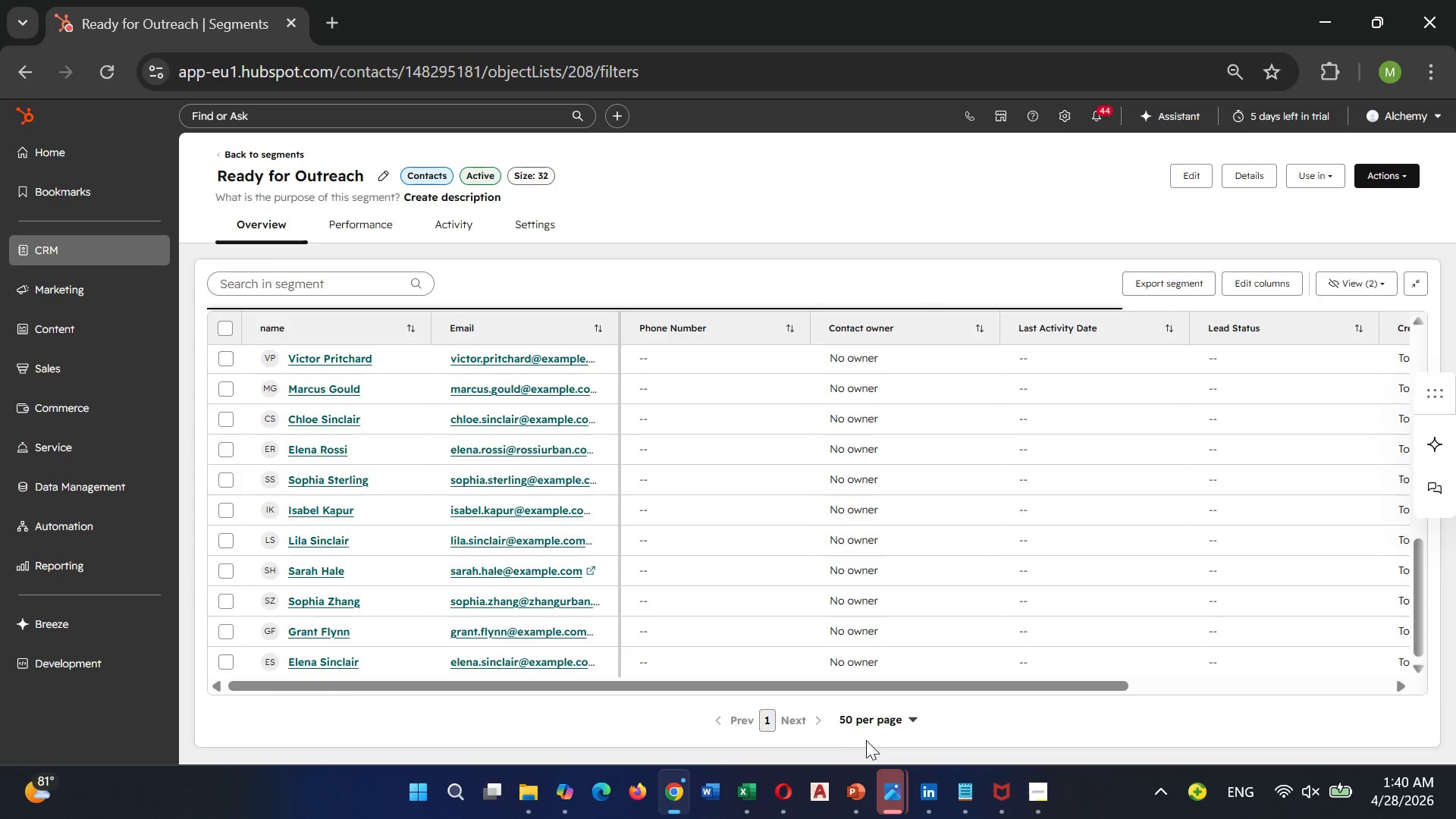 
left_click([858, 721])
 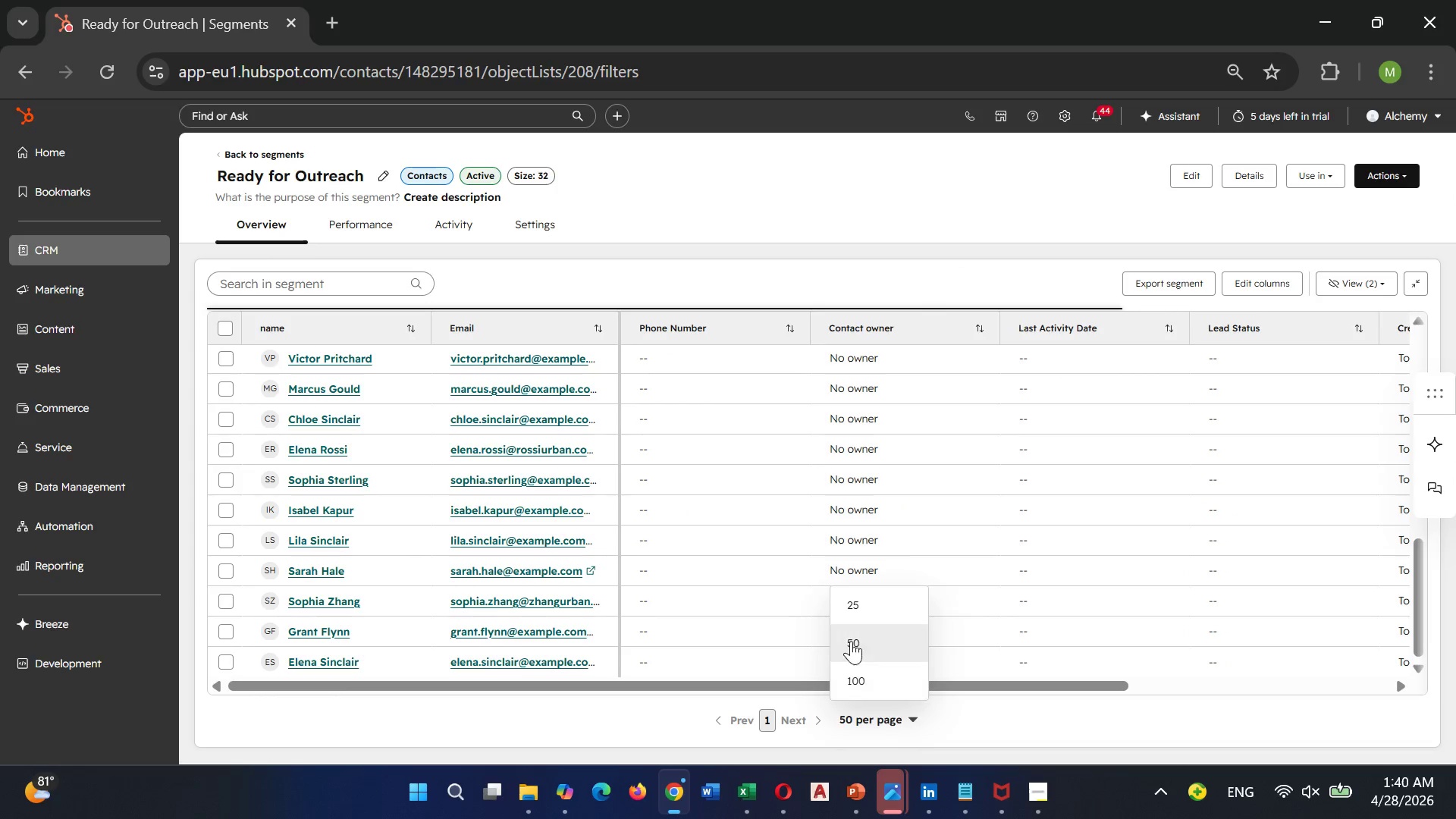 
left_click([849, 640])
 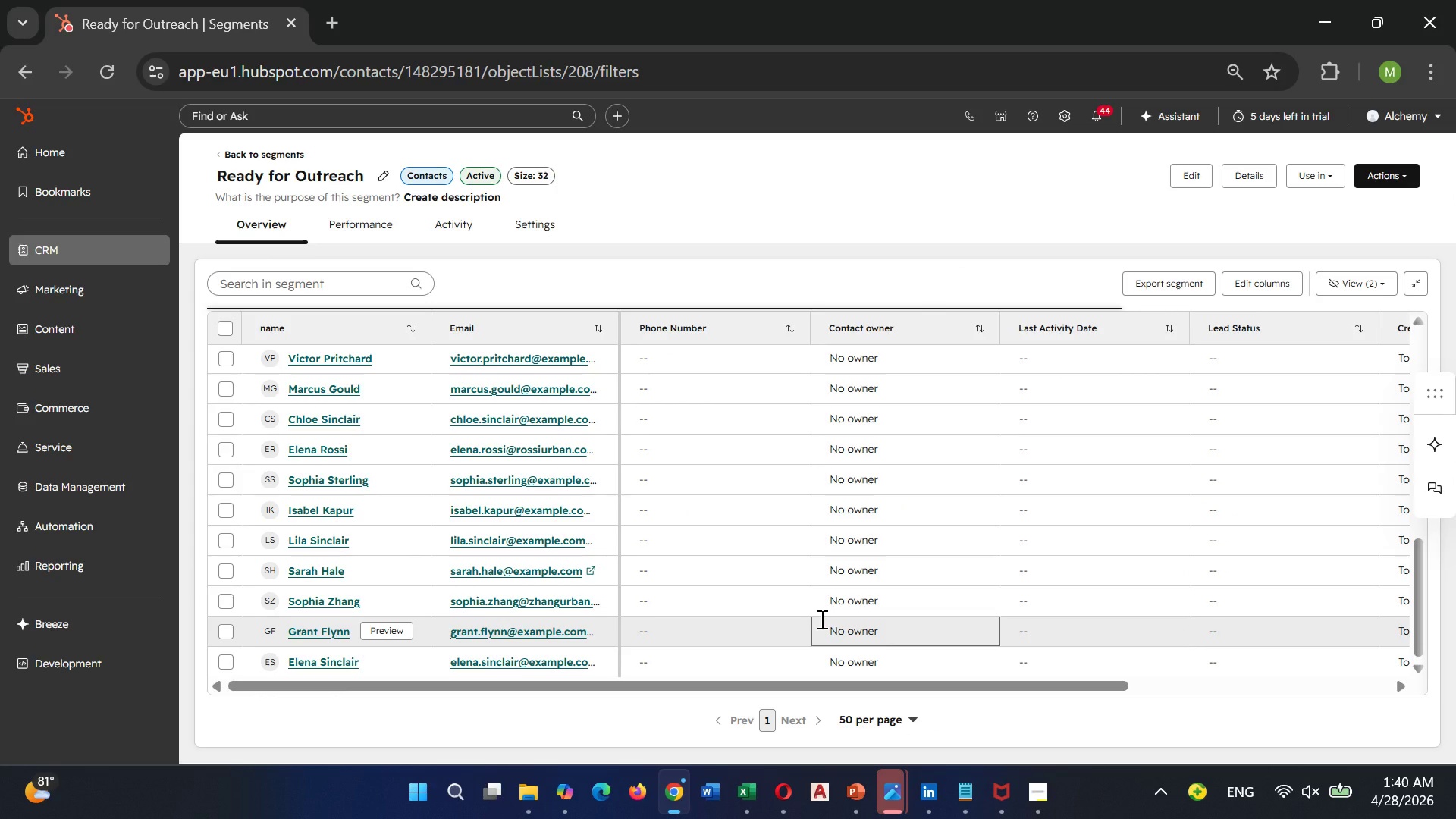 
scroll: coordinate [821, 618], scroll_direction: up, amount: 7.0
 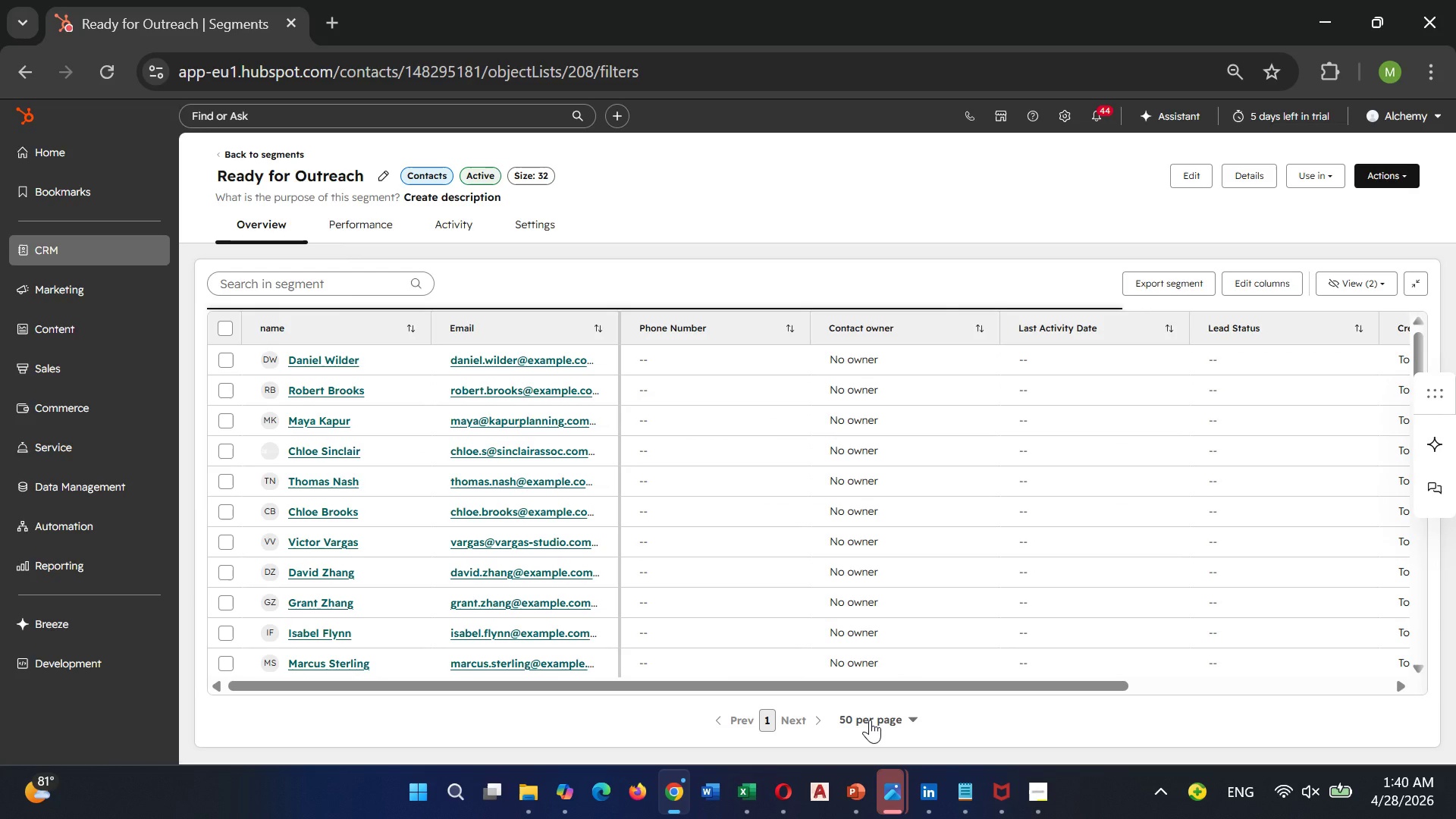 
left_click([870, 720])
 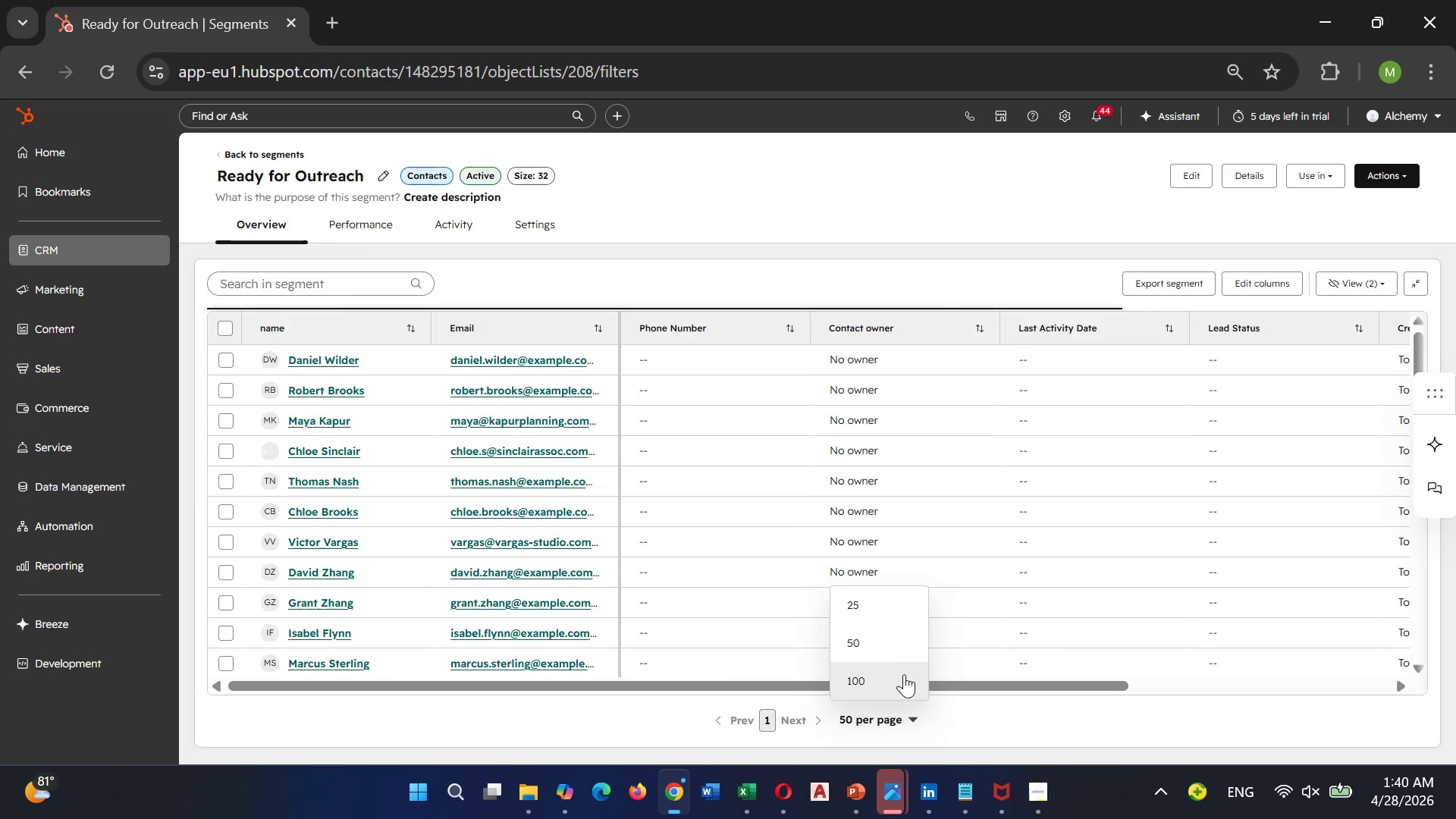 
left_click([899, 680])
 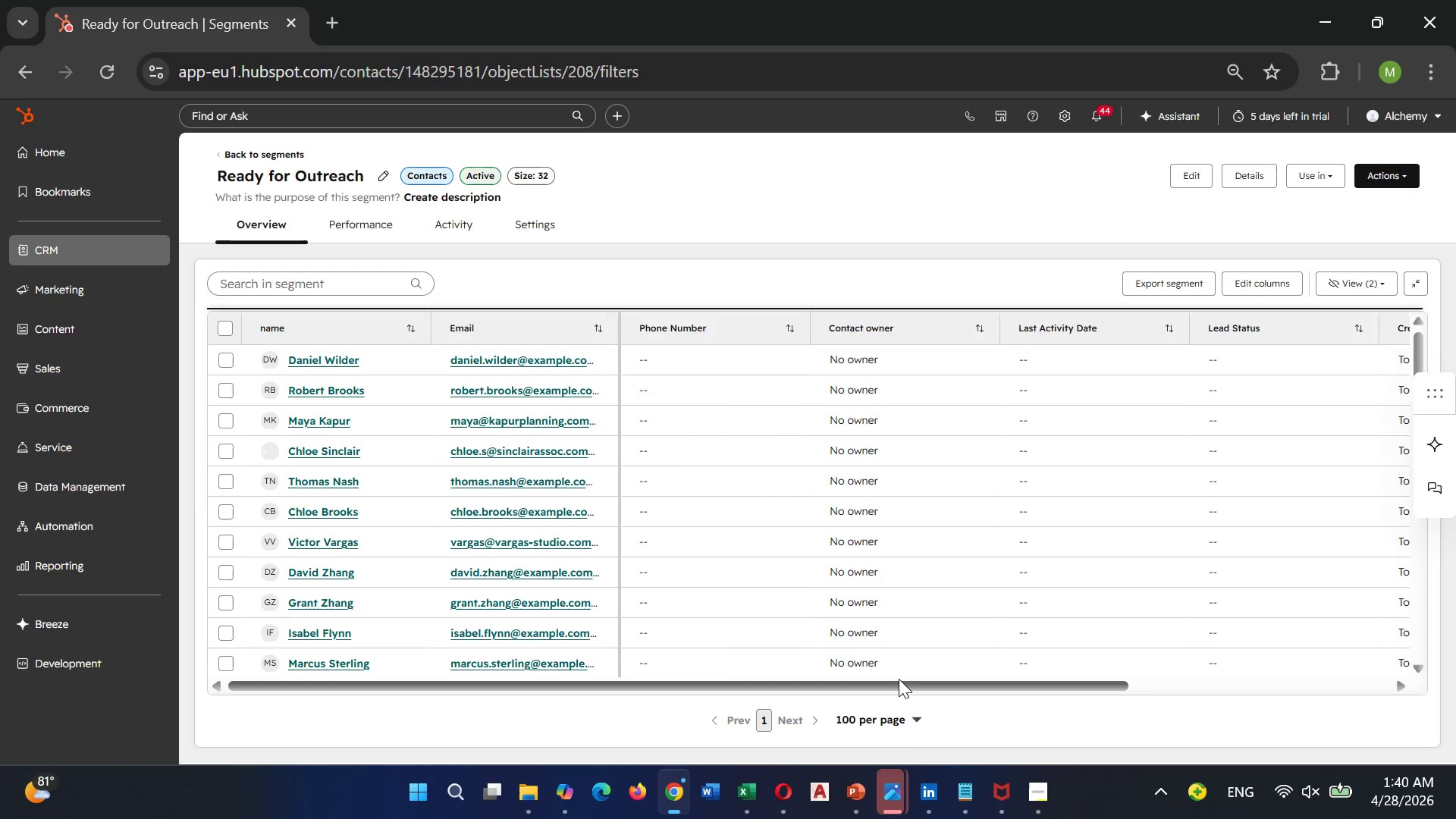 
key(Control+Equal)
 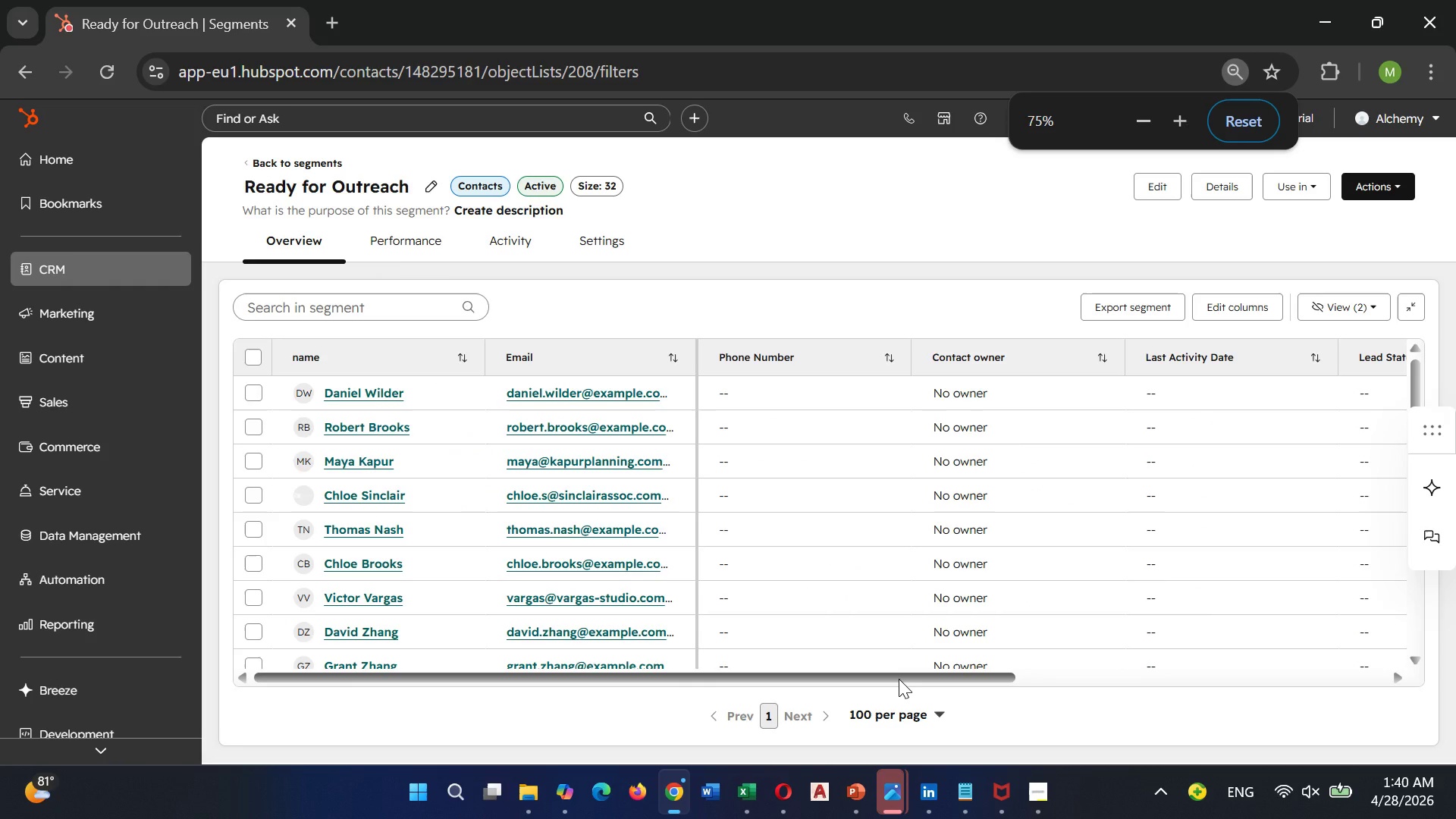 
key(Control+Minus)
 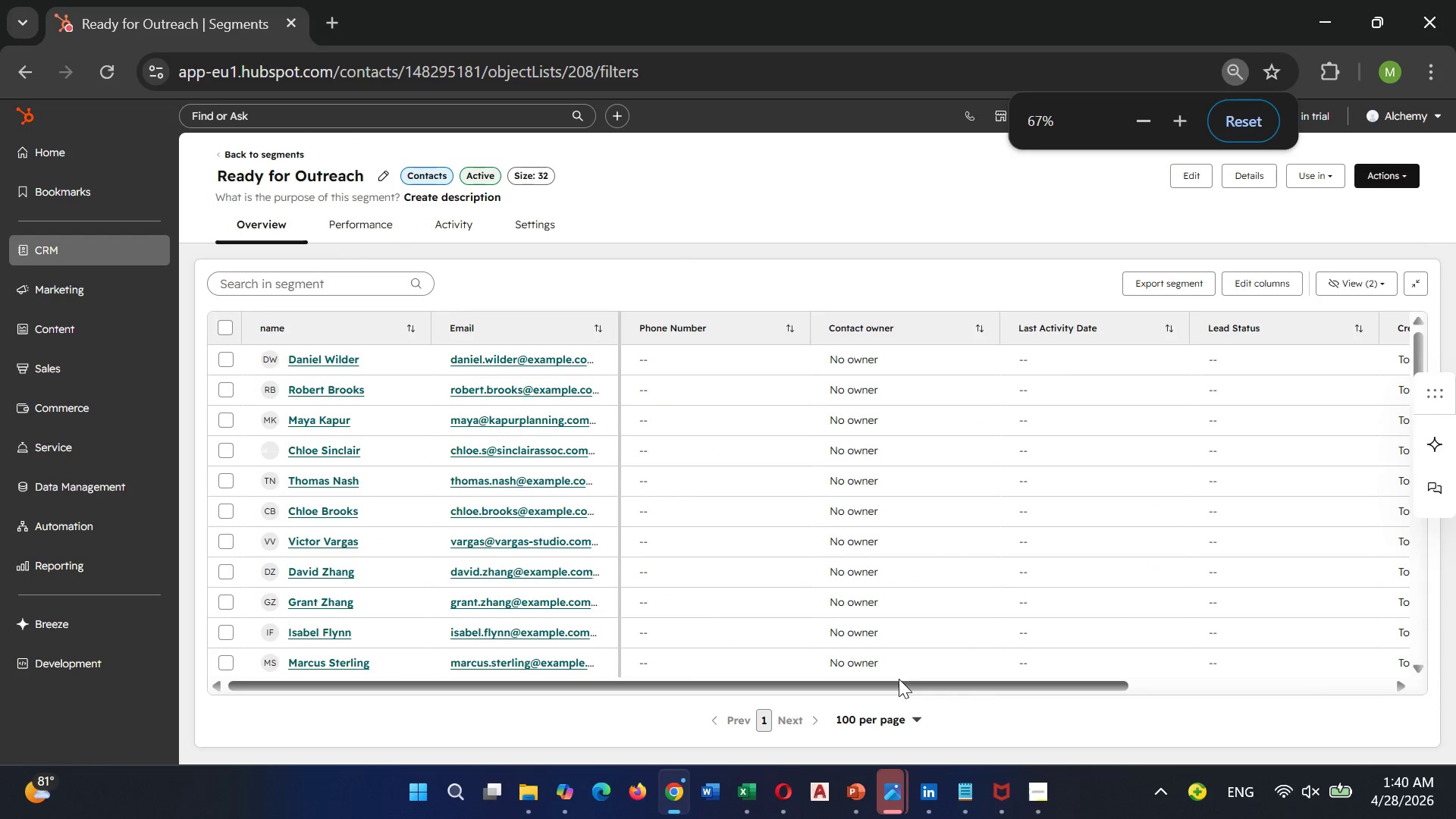 
key(Control+Minus)
 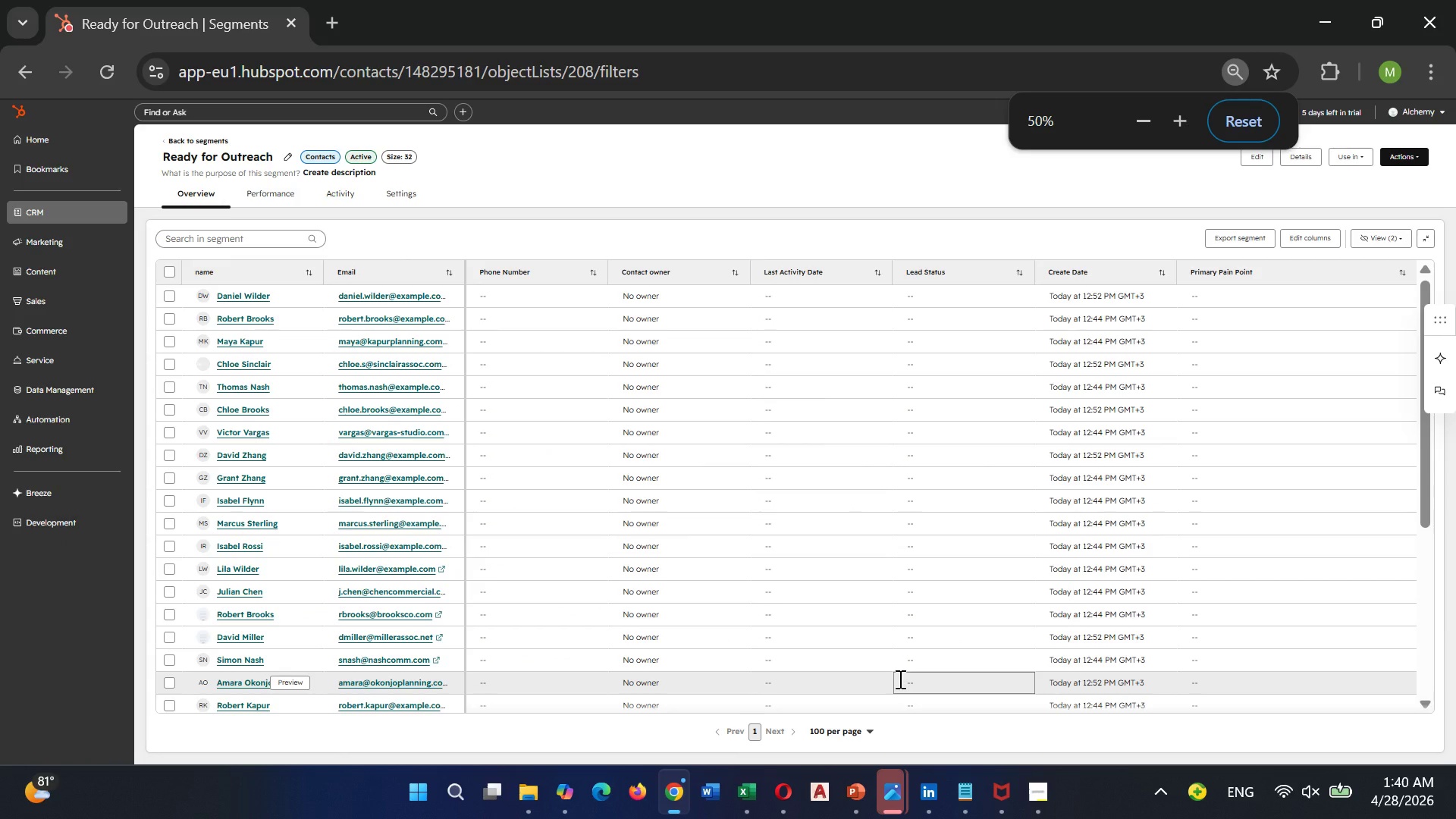 
key(Control+Minus)
 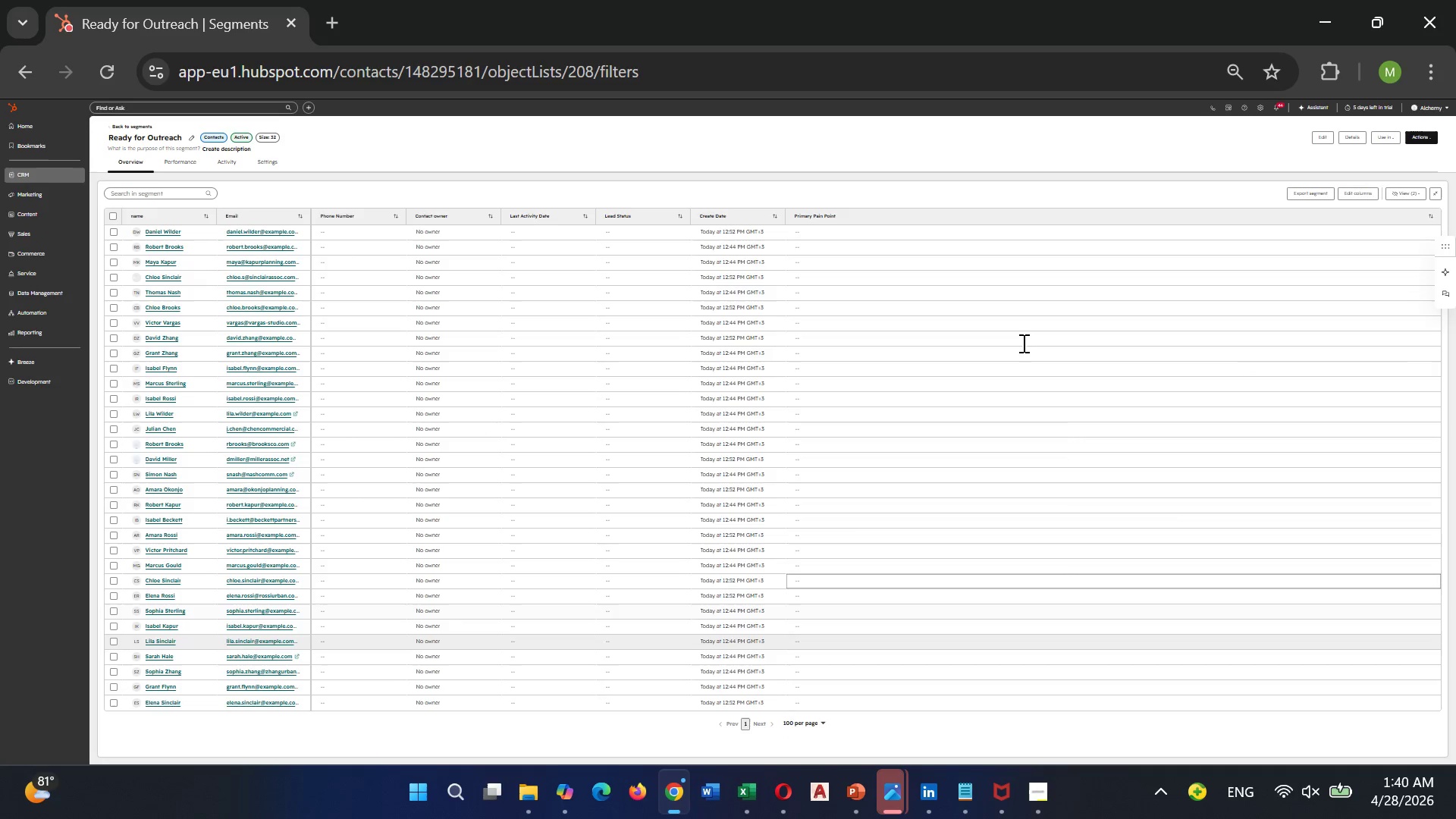 
key(PrintScreen)
 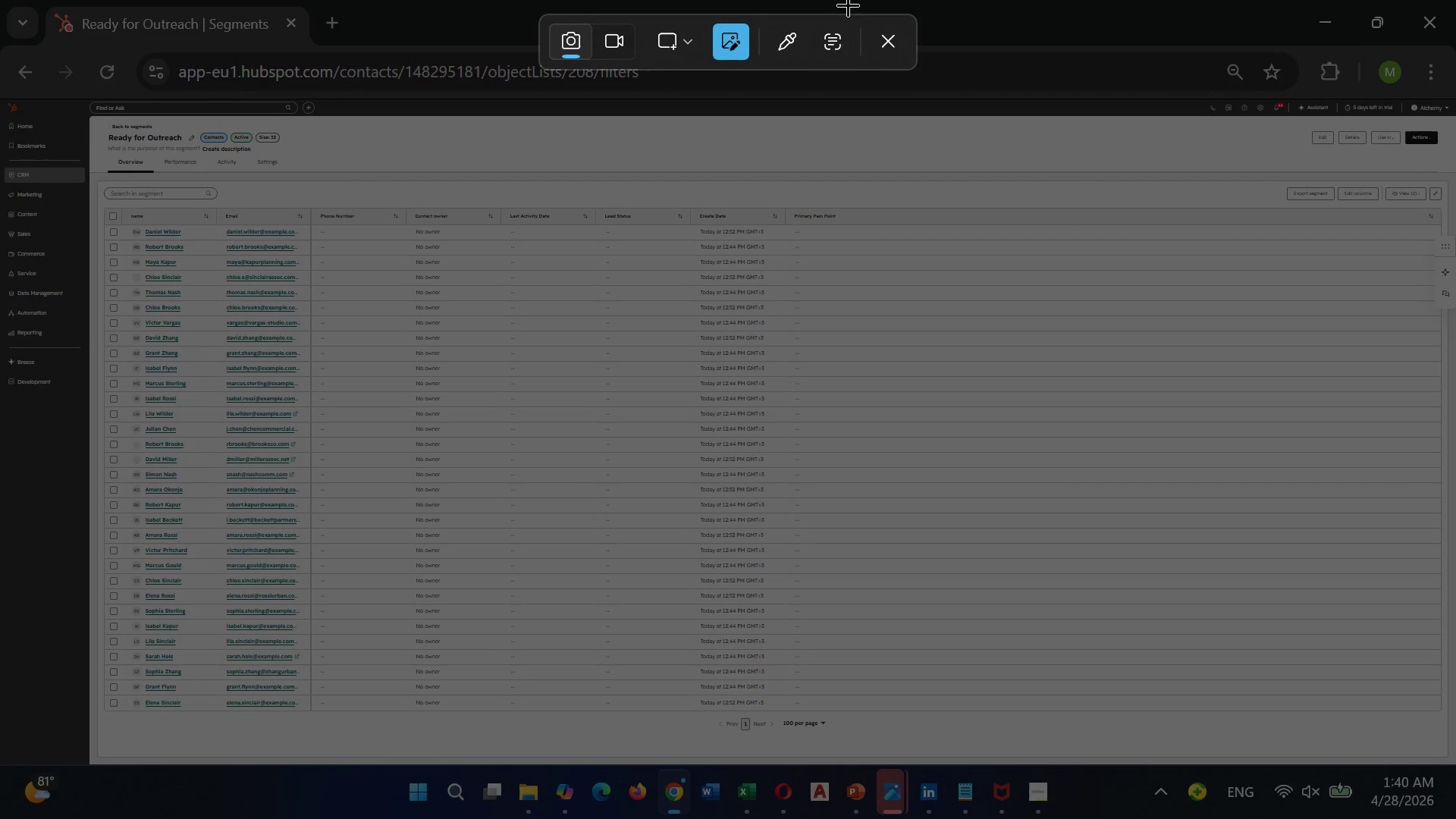 
left_click([676, 28])
 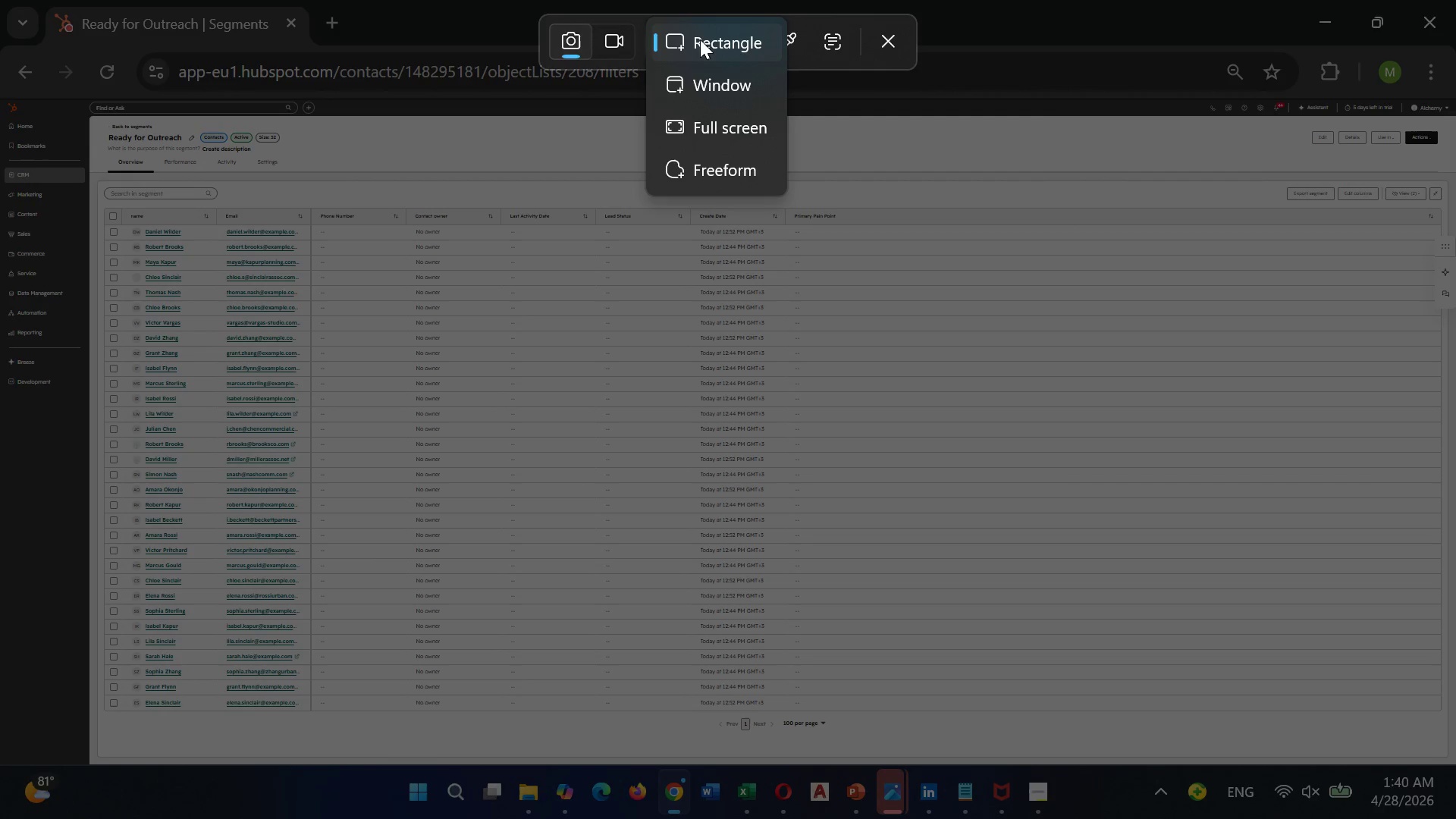 
left_click([700, 39])
 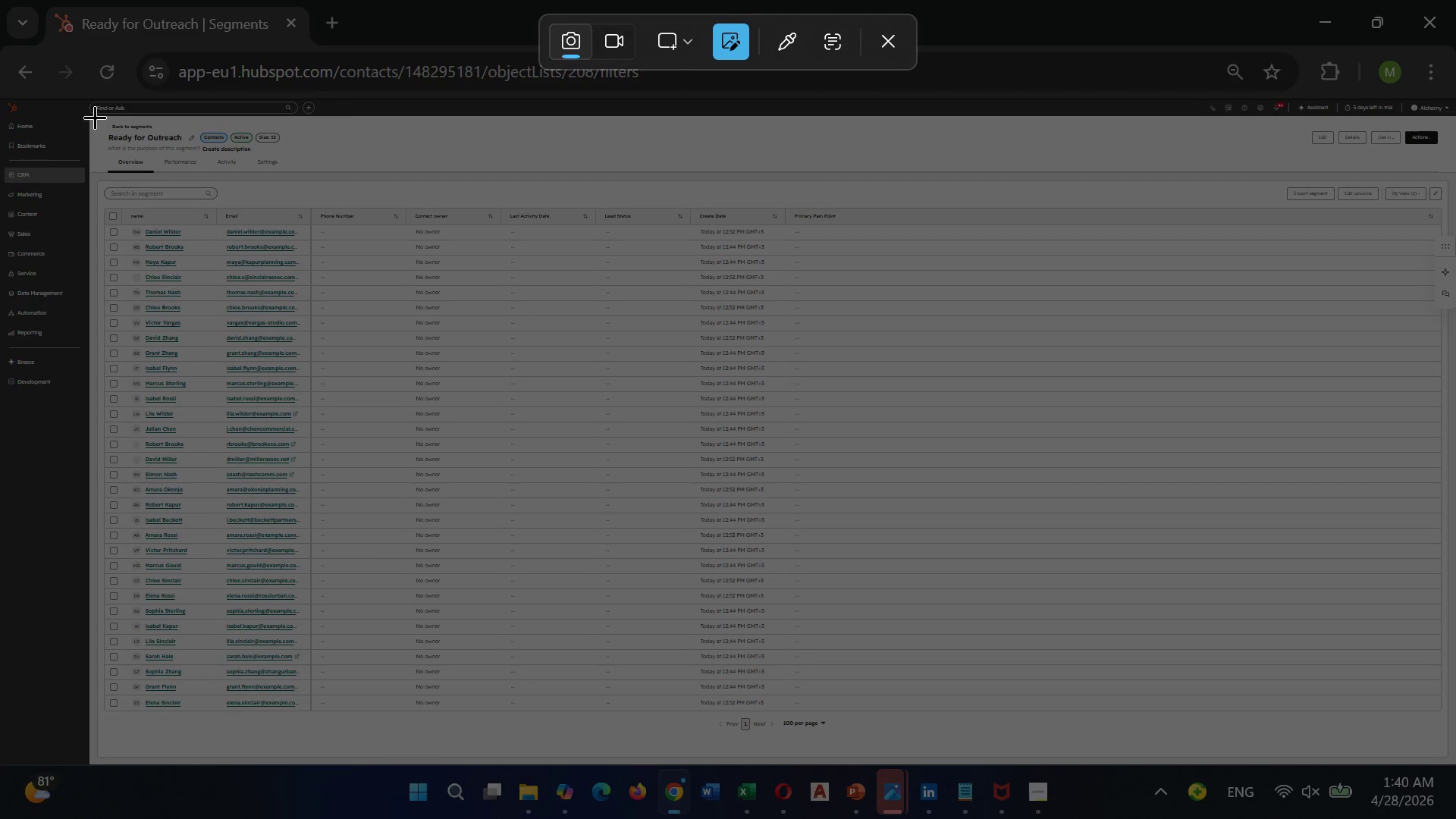 
left_click_drag(start_coordinate=[91, 115], to_coordinate=[1448, 766])
 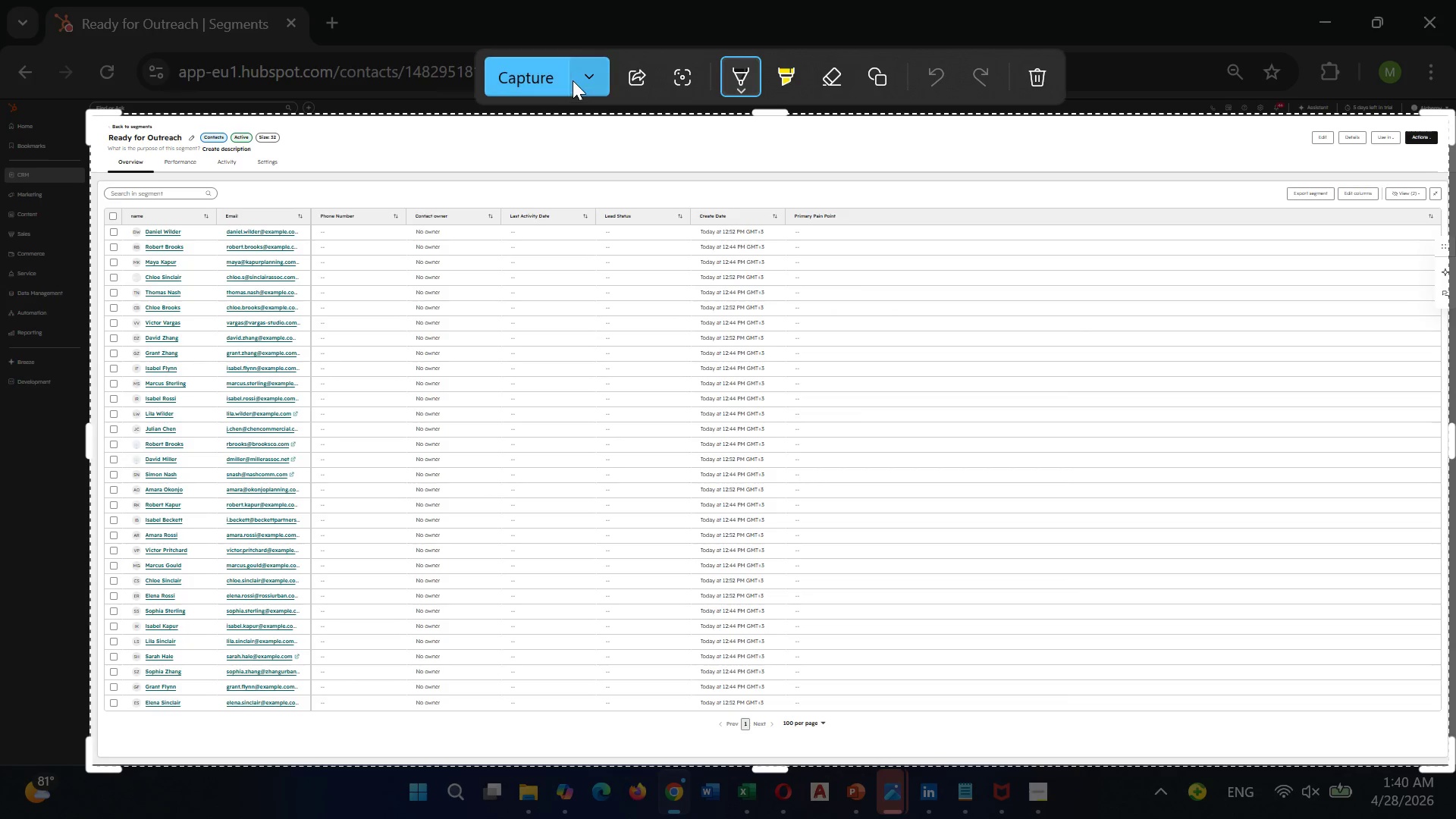 
left_click([573, 80])
 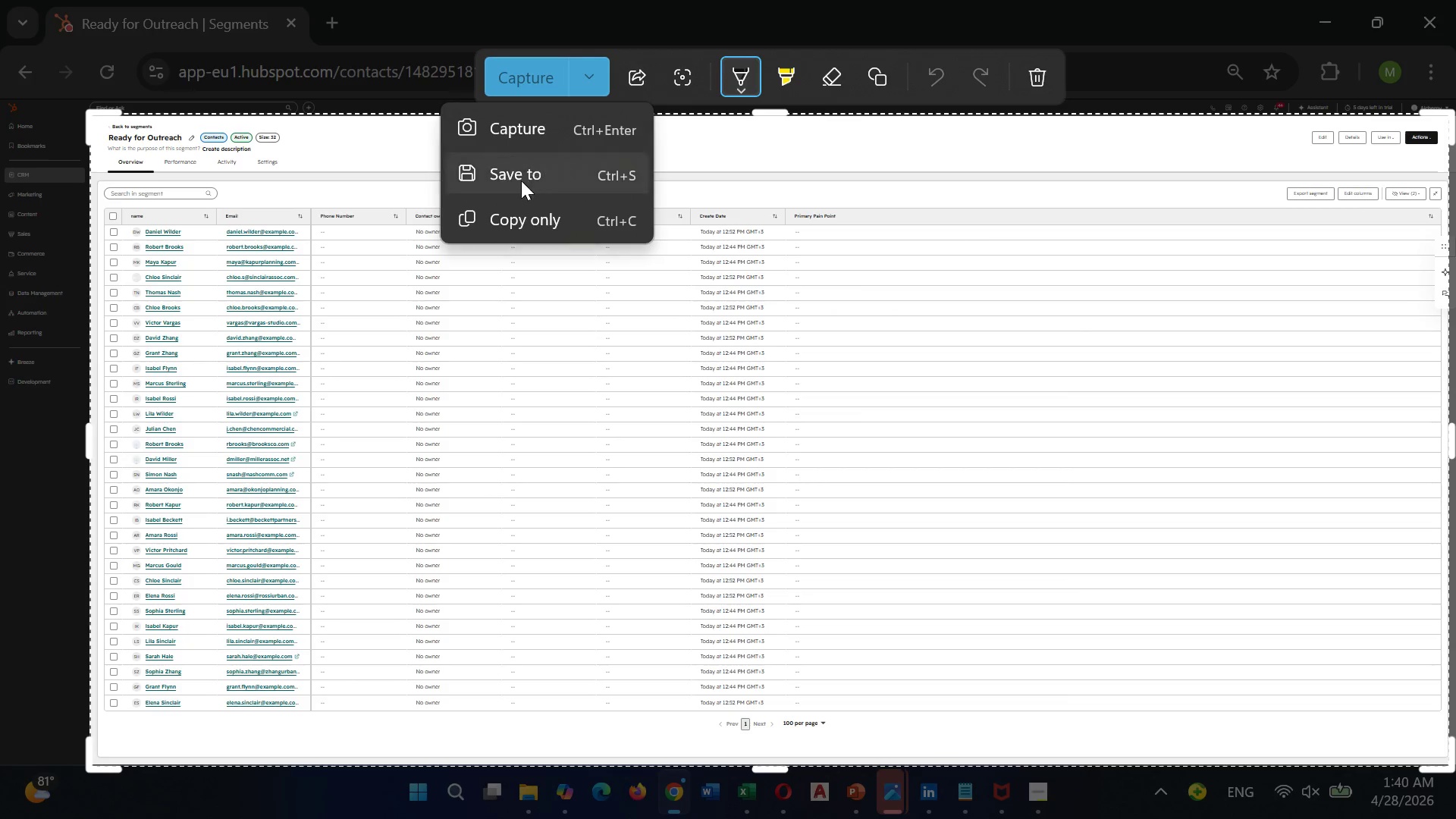 
left_click([521, 180])
 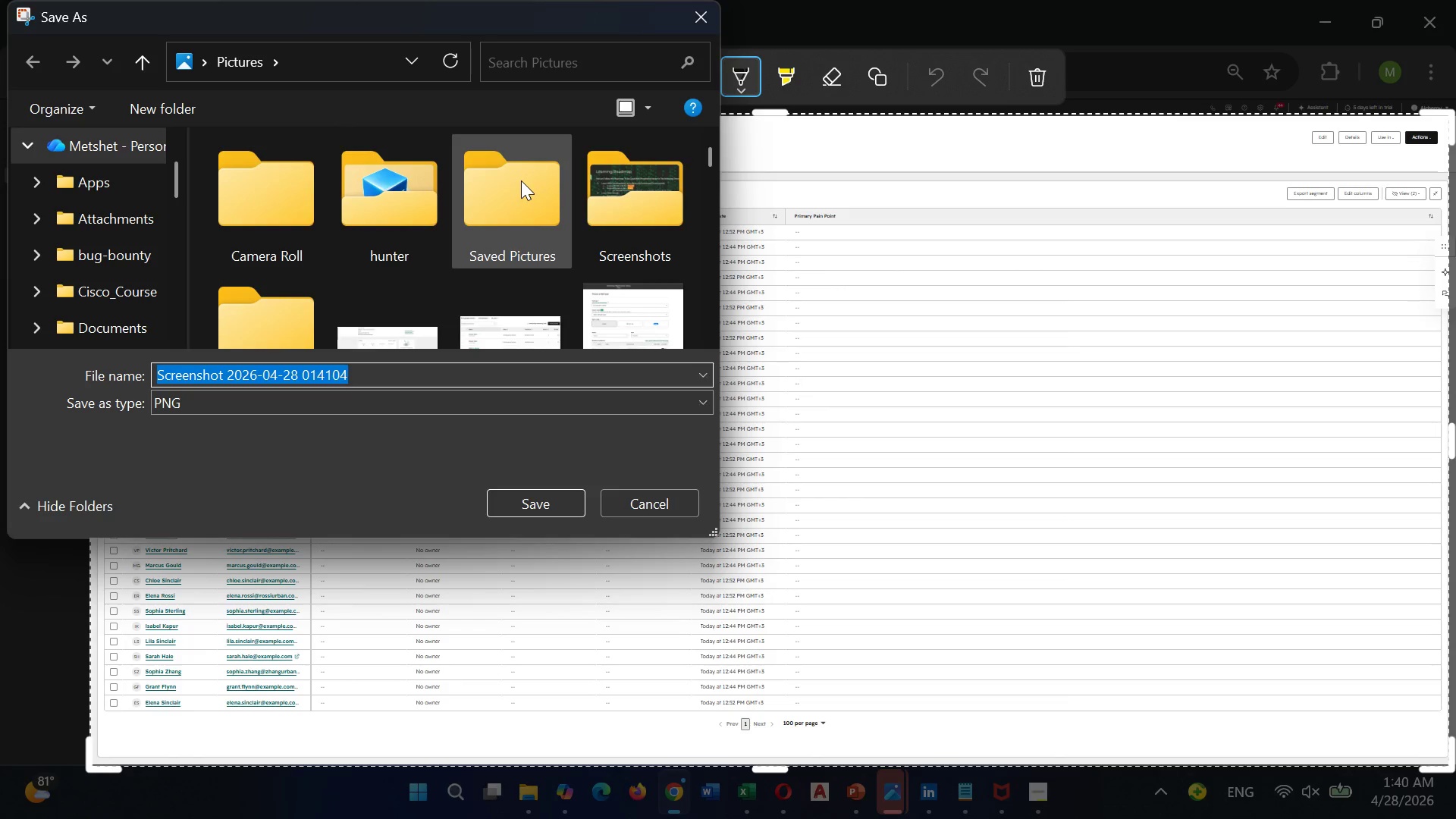 
key(Backspace)
type(vanguard_ActiveLisr)
key(Backspace)
type(t_Full_contact_view)
 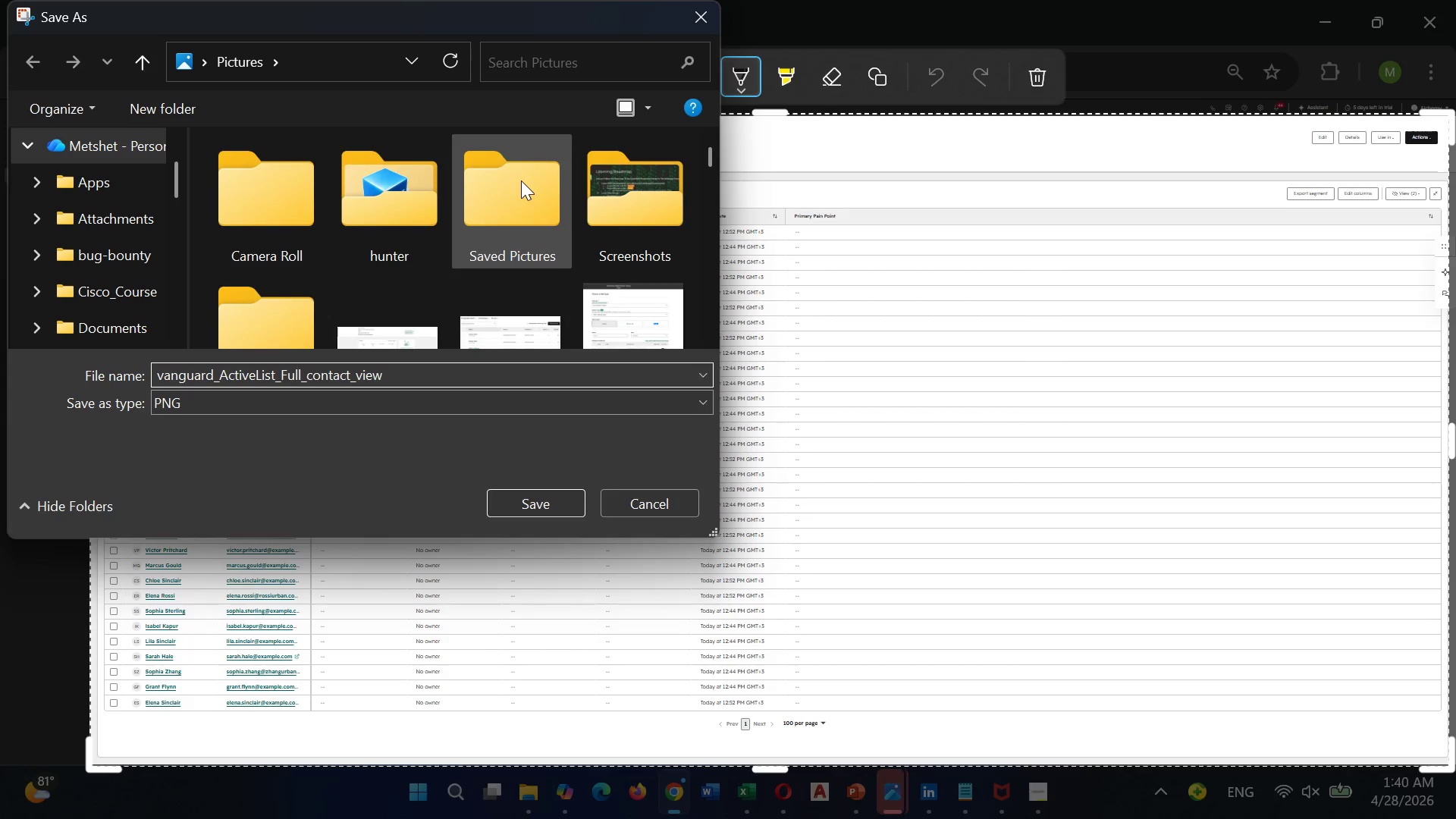 
left_click([533, 505])
 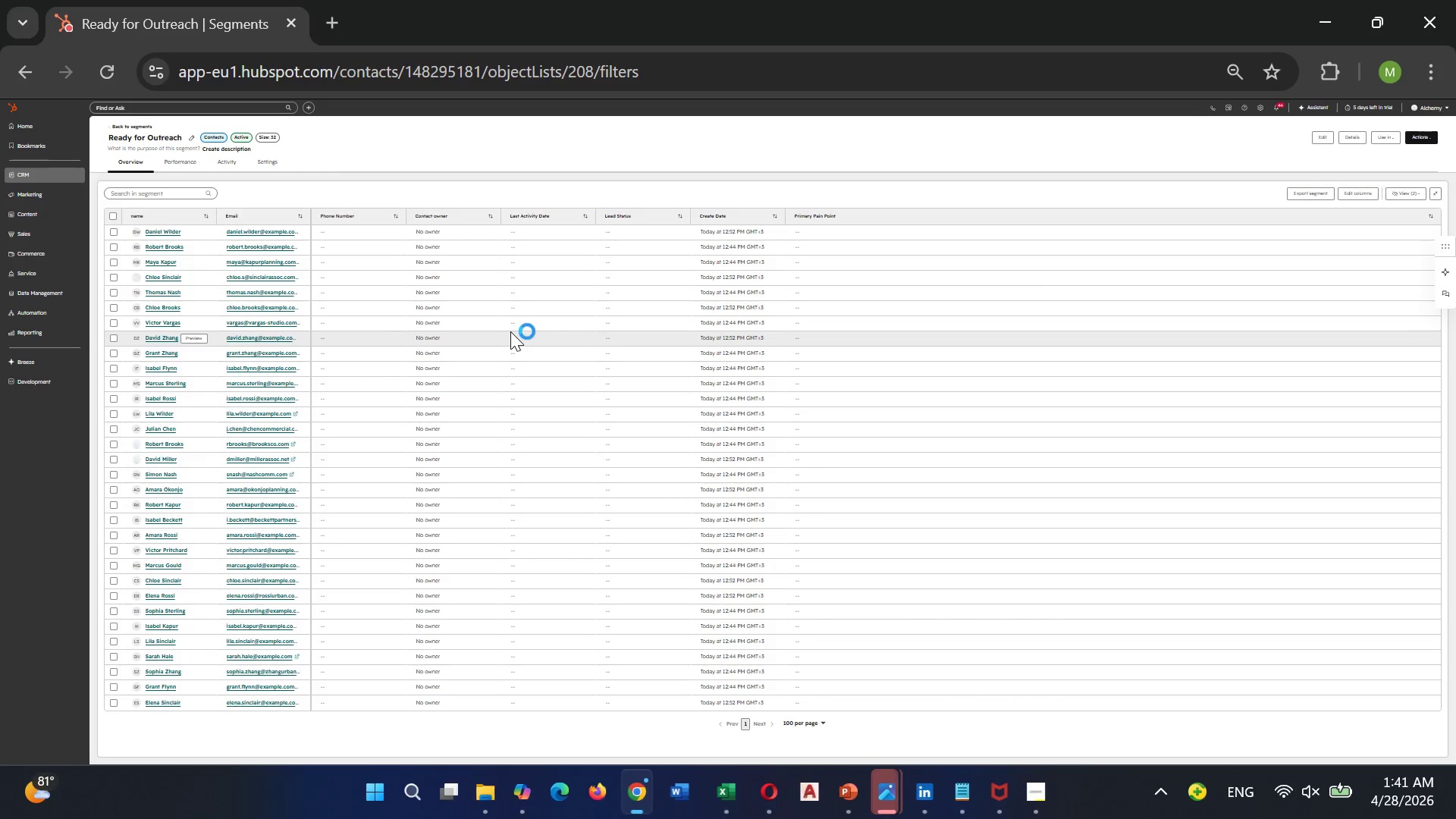 
key(Control+Equal)
 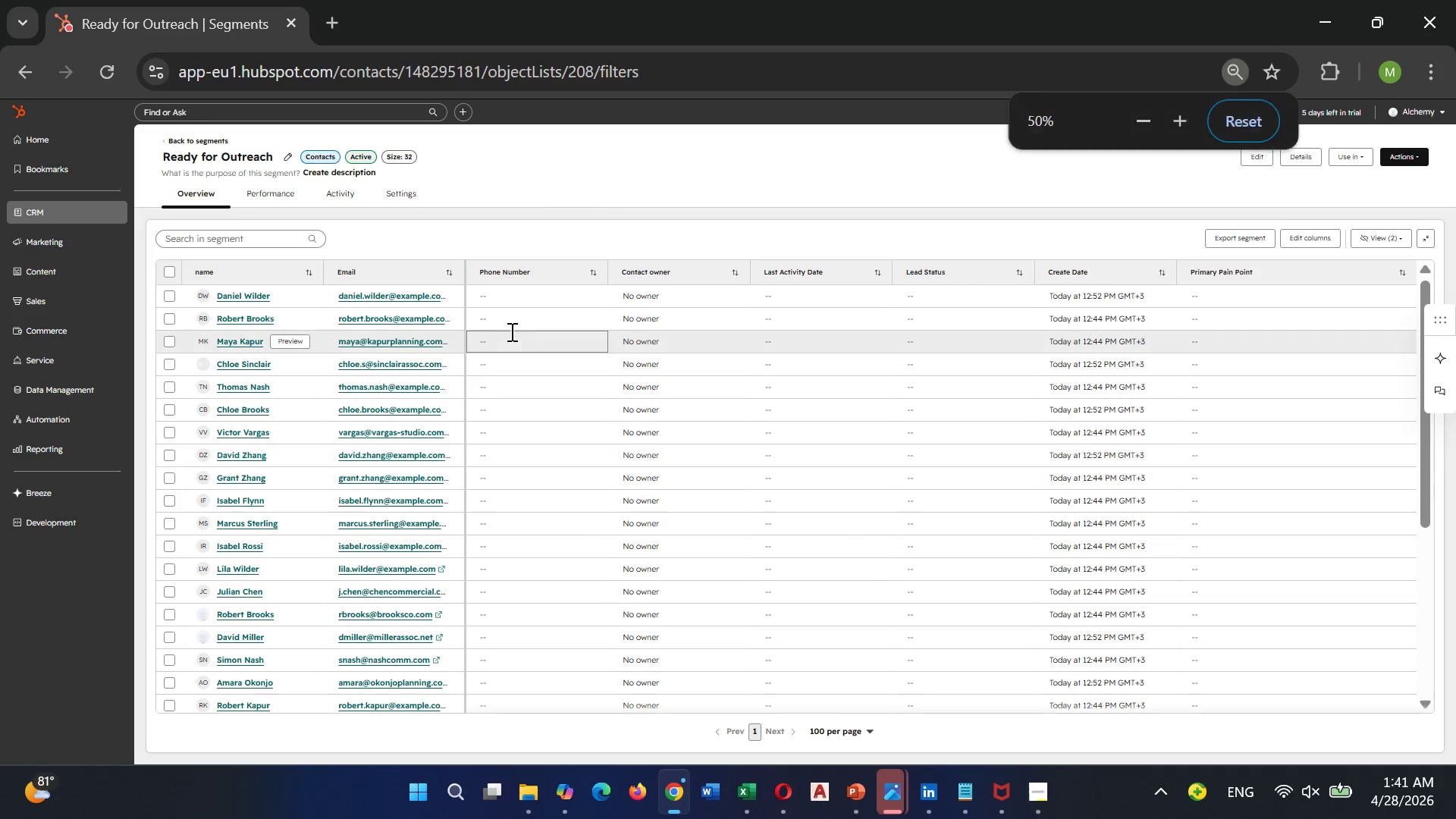 
key(Control+Equal)
 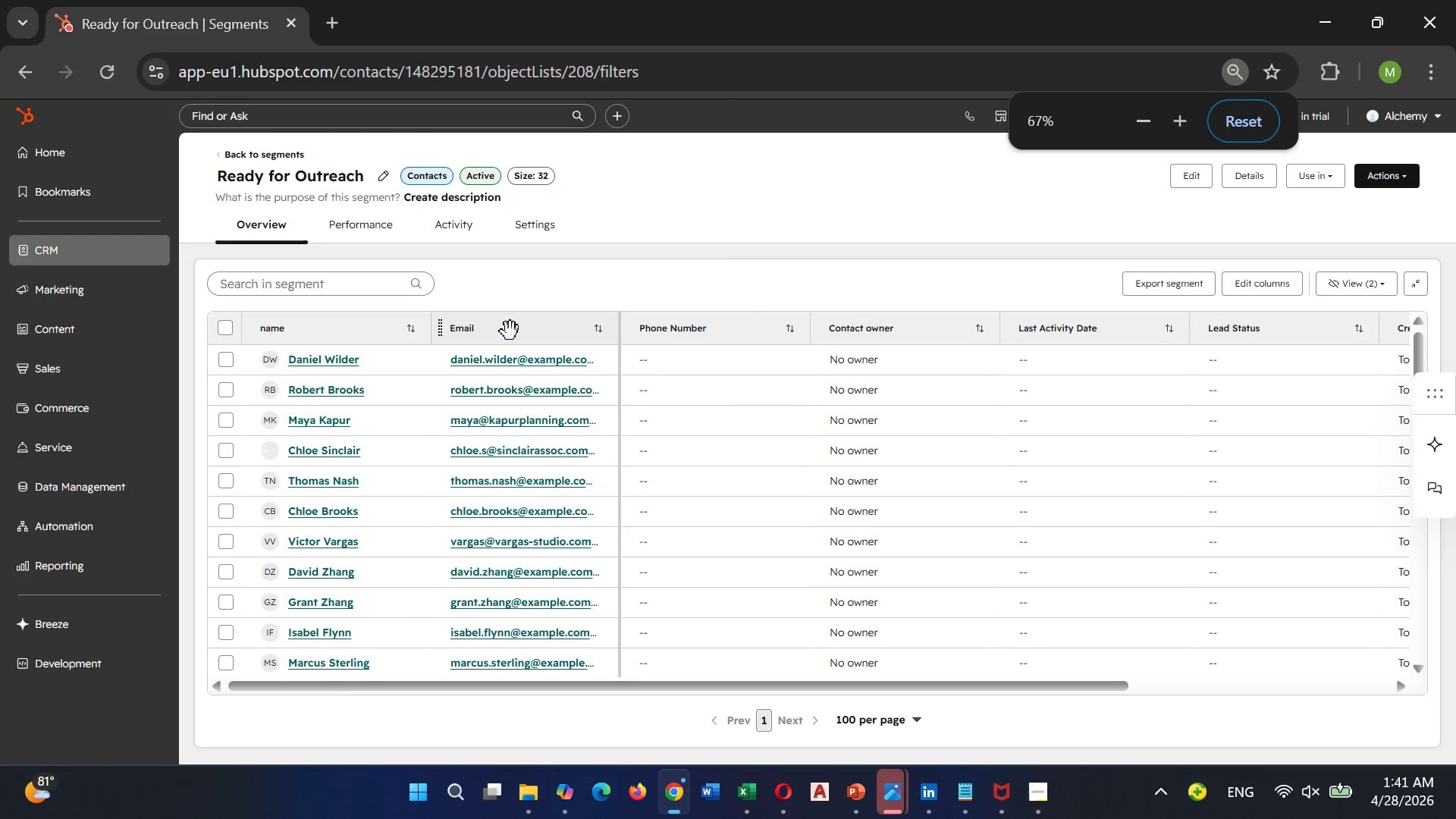 
key(Control+Equal)
 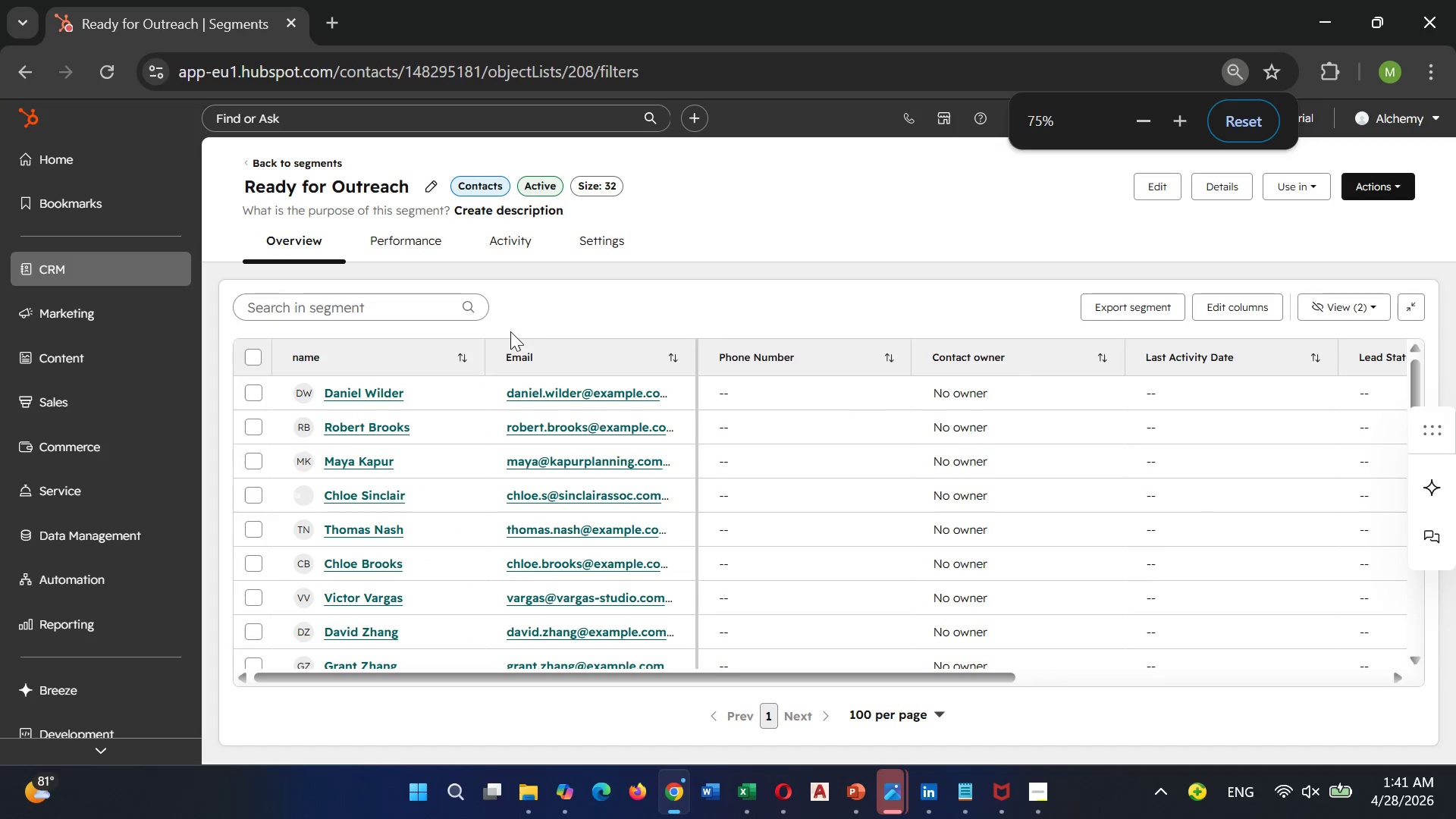 
key(Control+Equal)
 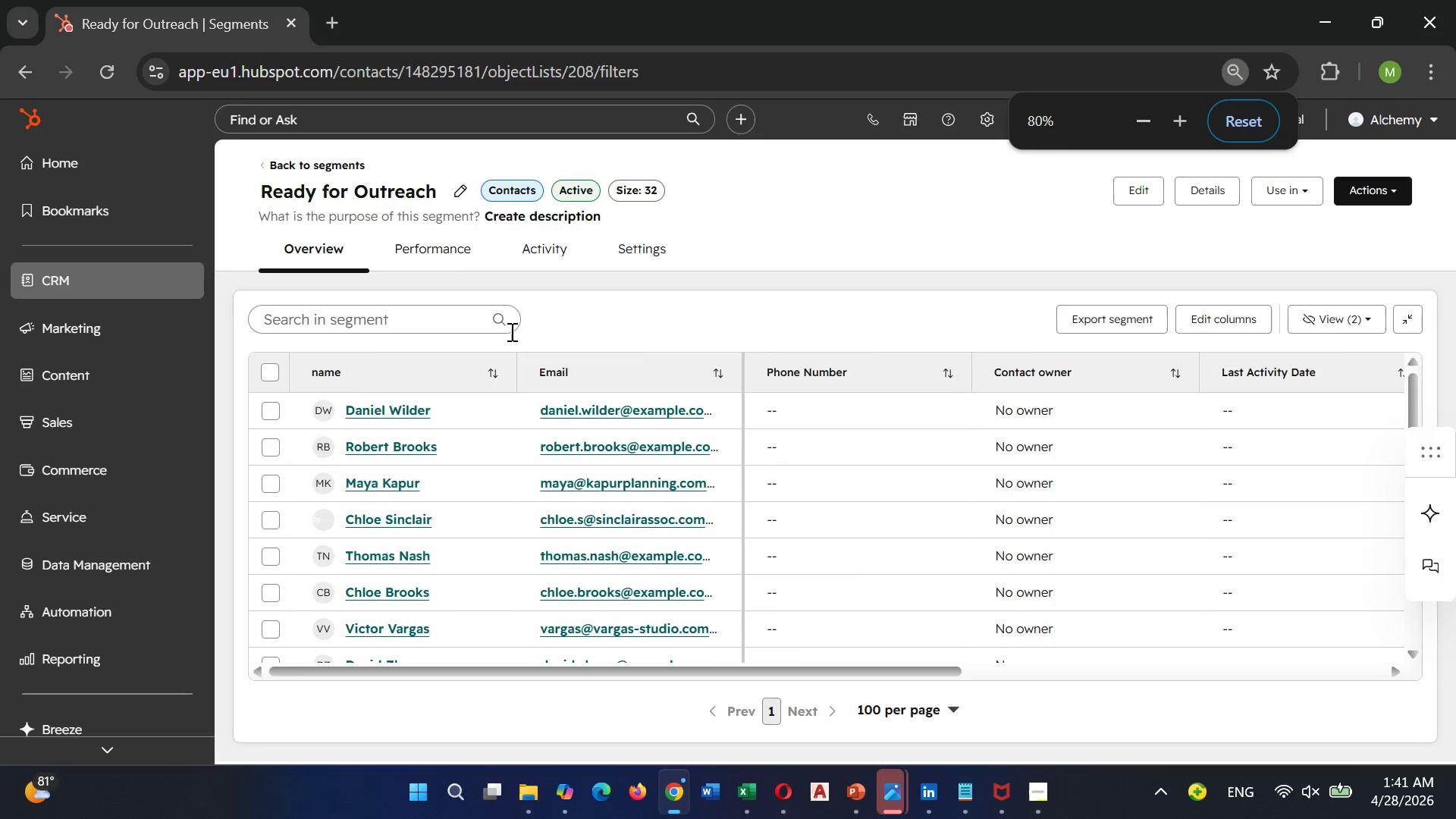 
key(Control+Equal)
 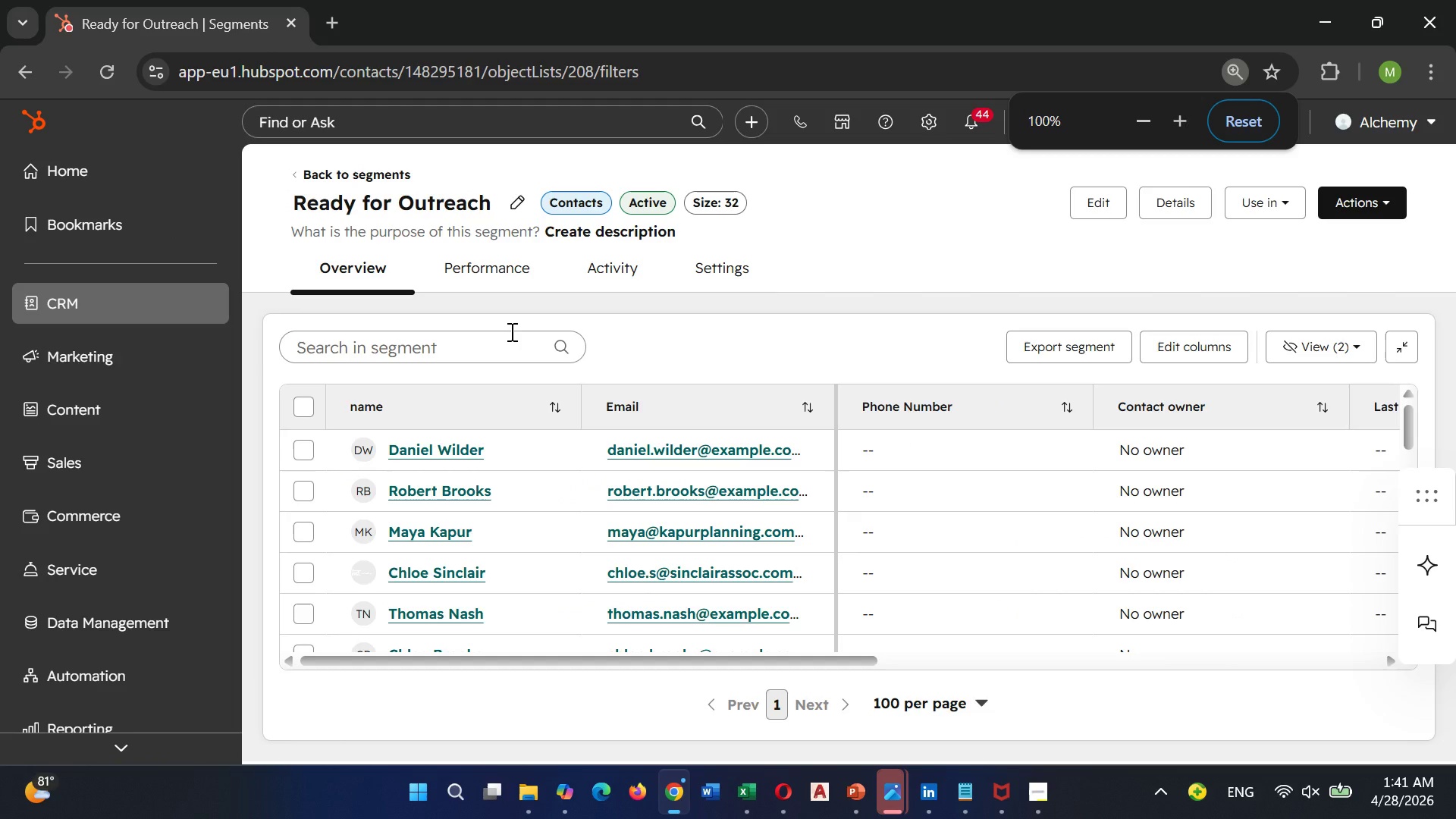 
key(Control+Equal)
 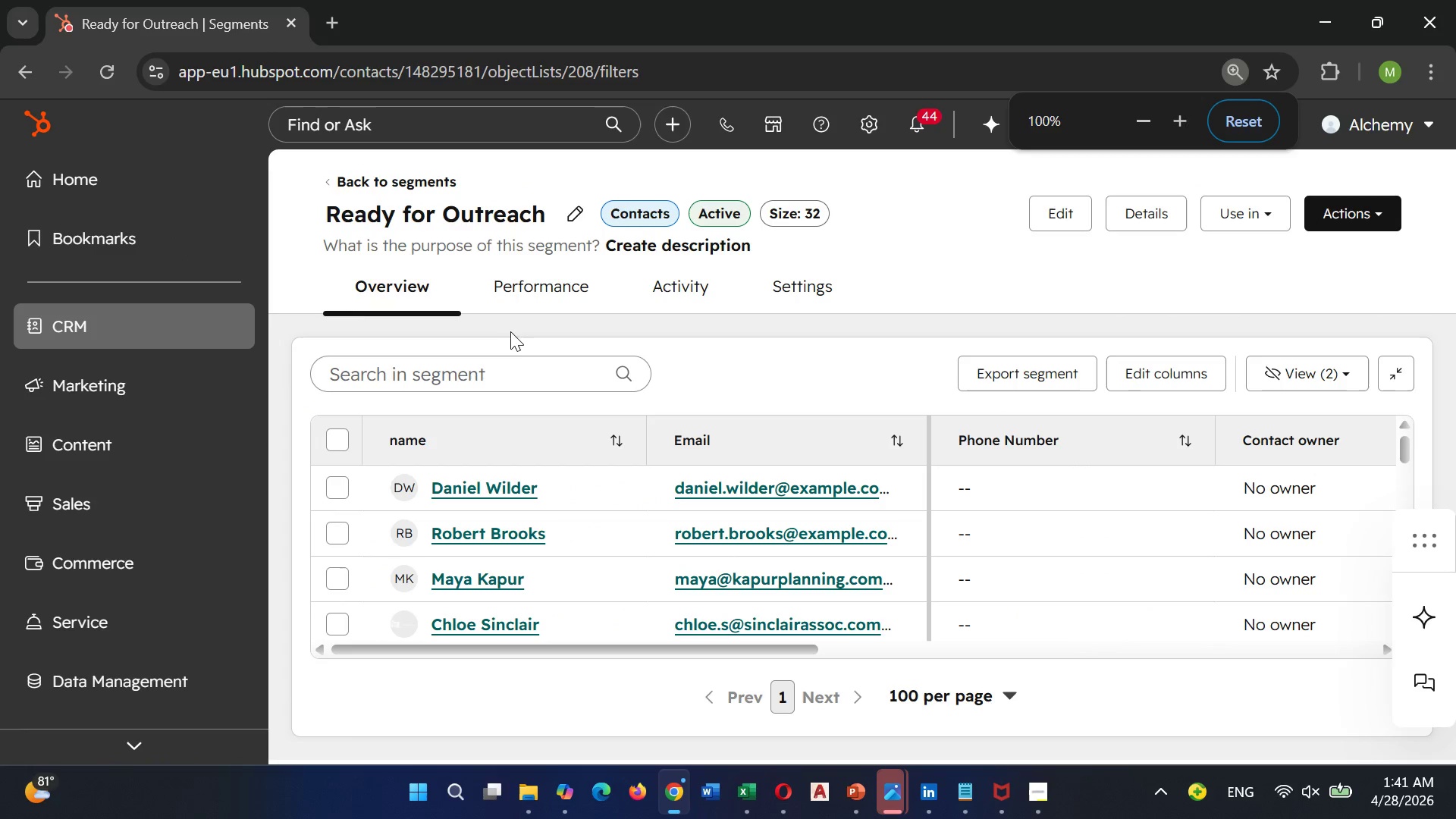 
key(Control+Equal)
 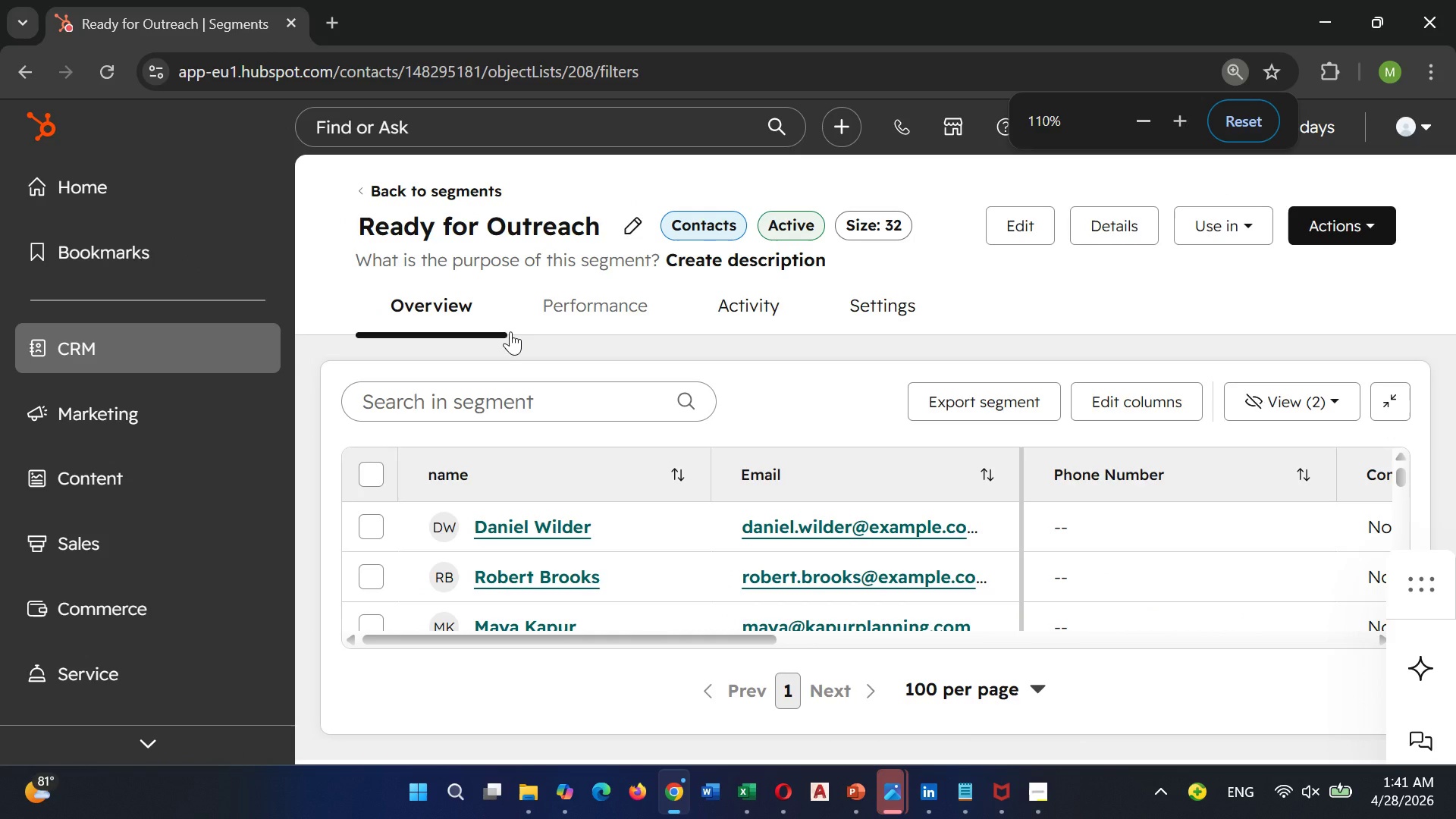 
key(Control+Minus)
 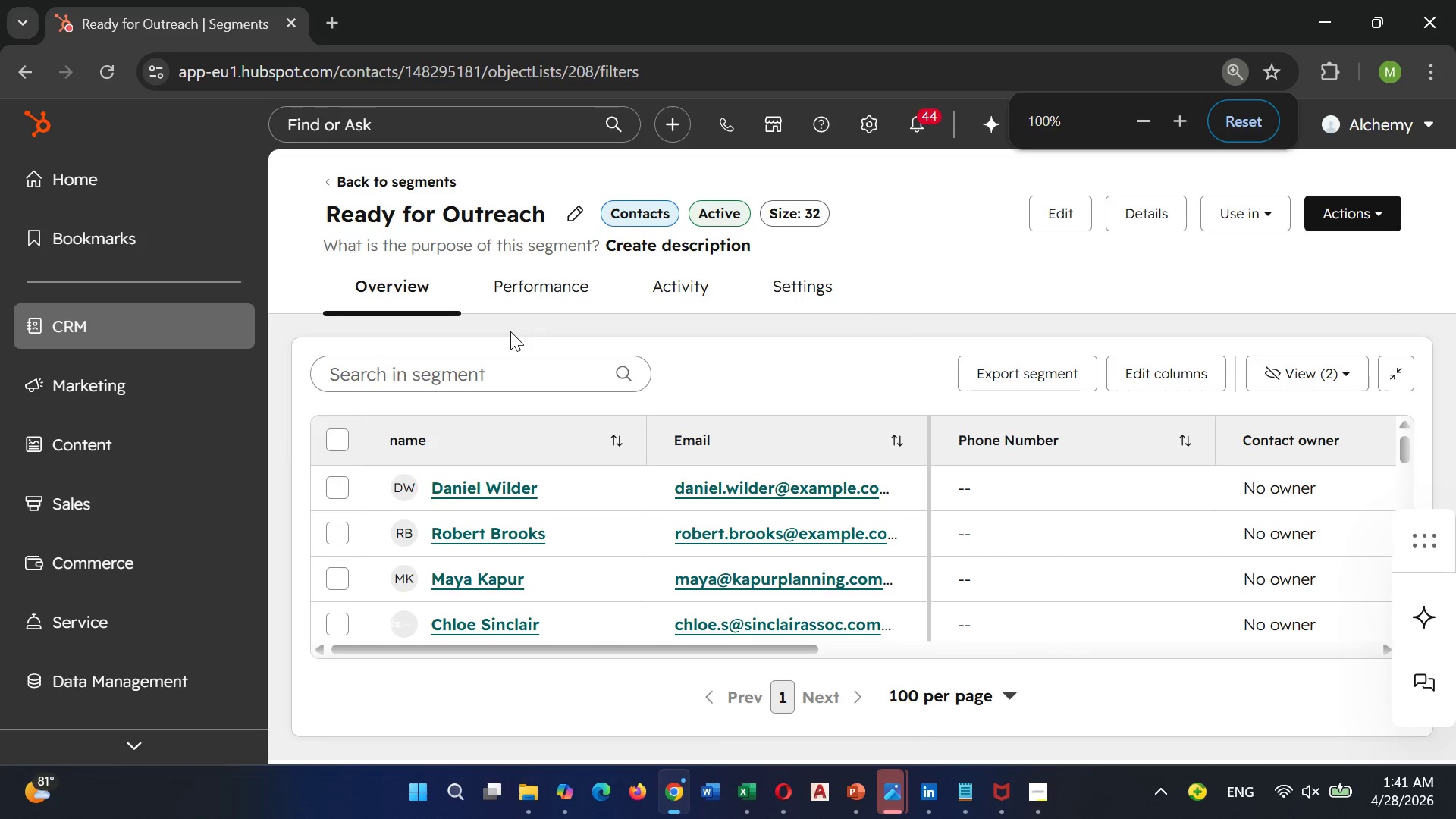 
key(Control+Minus)
 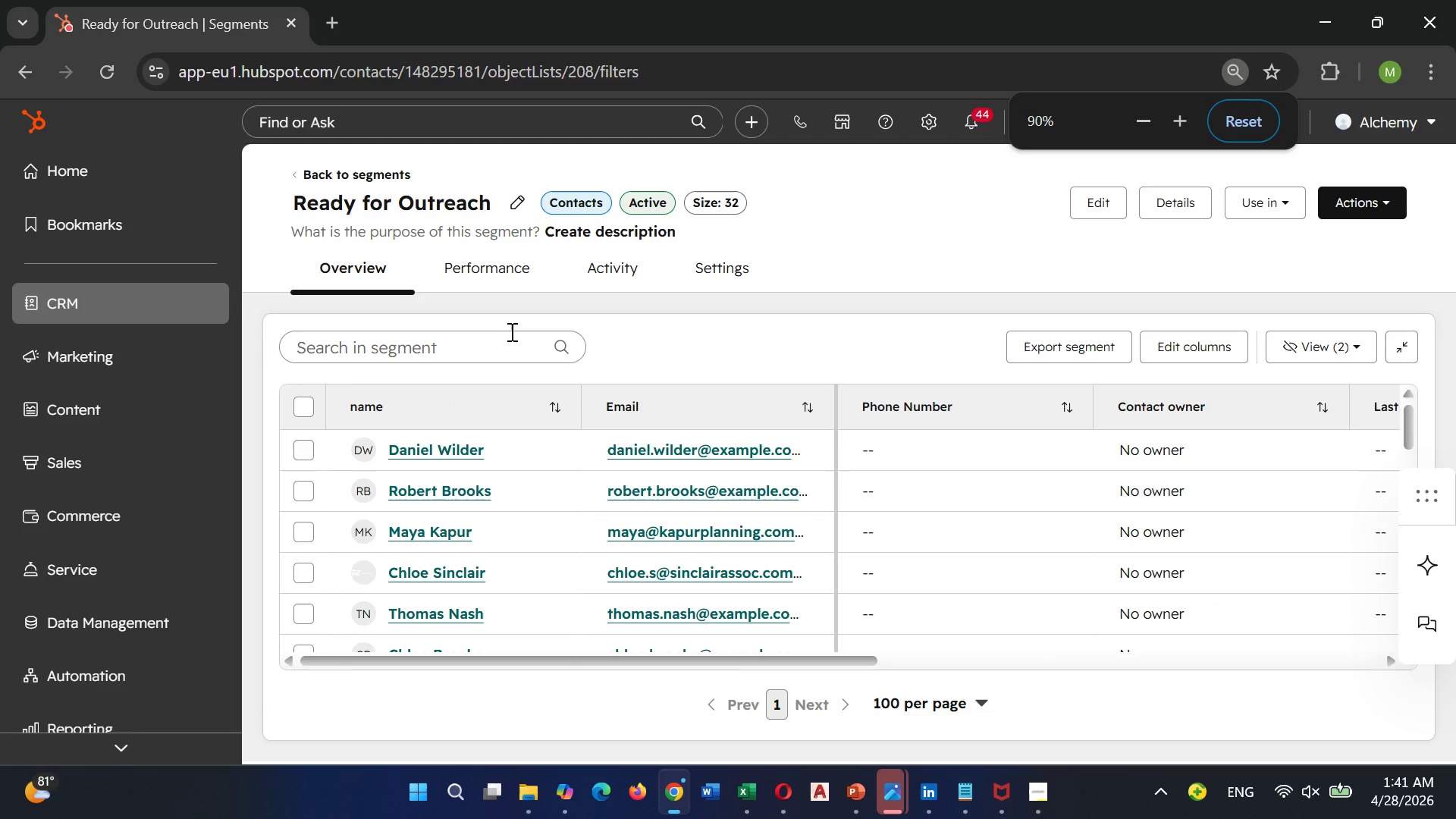 
key(Control+Minus)
 